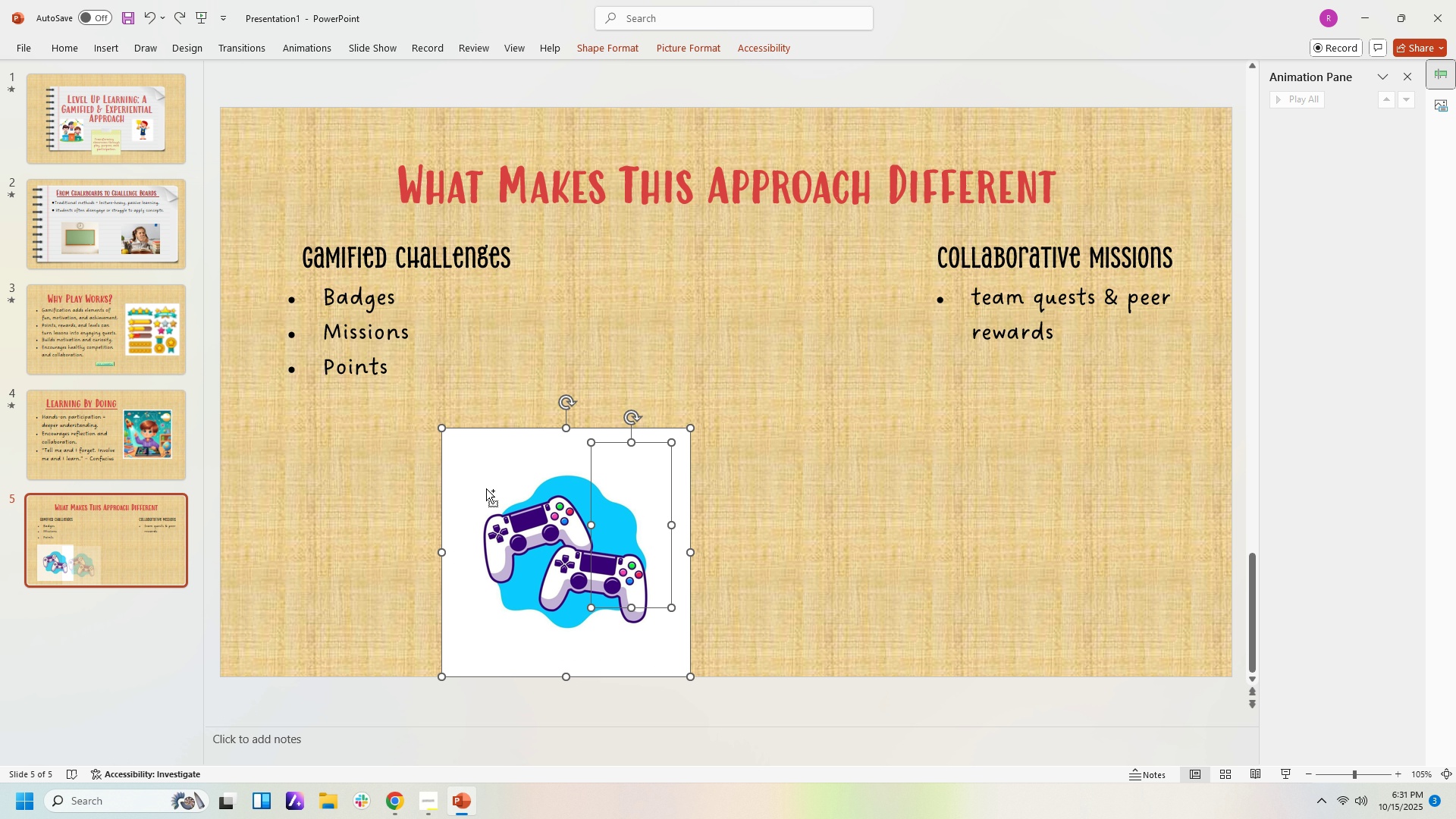 
key(Control+Z)
 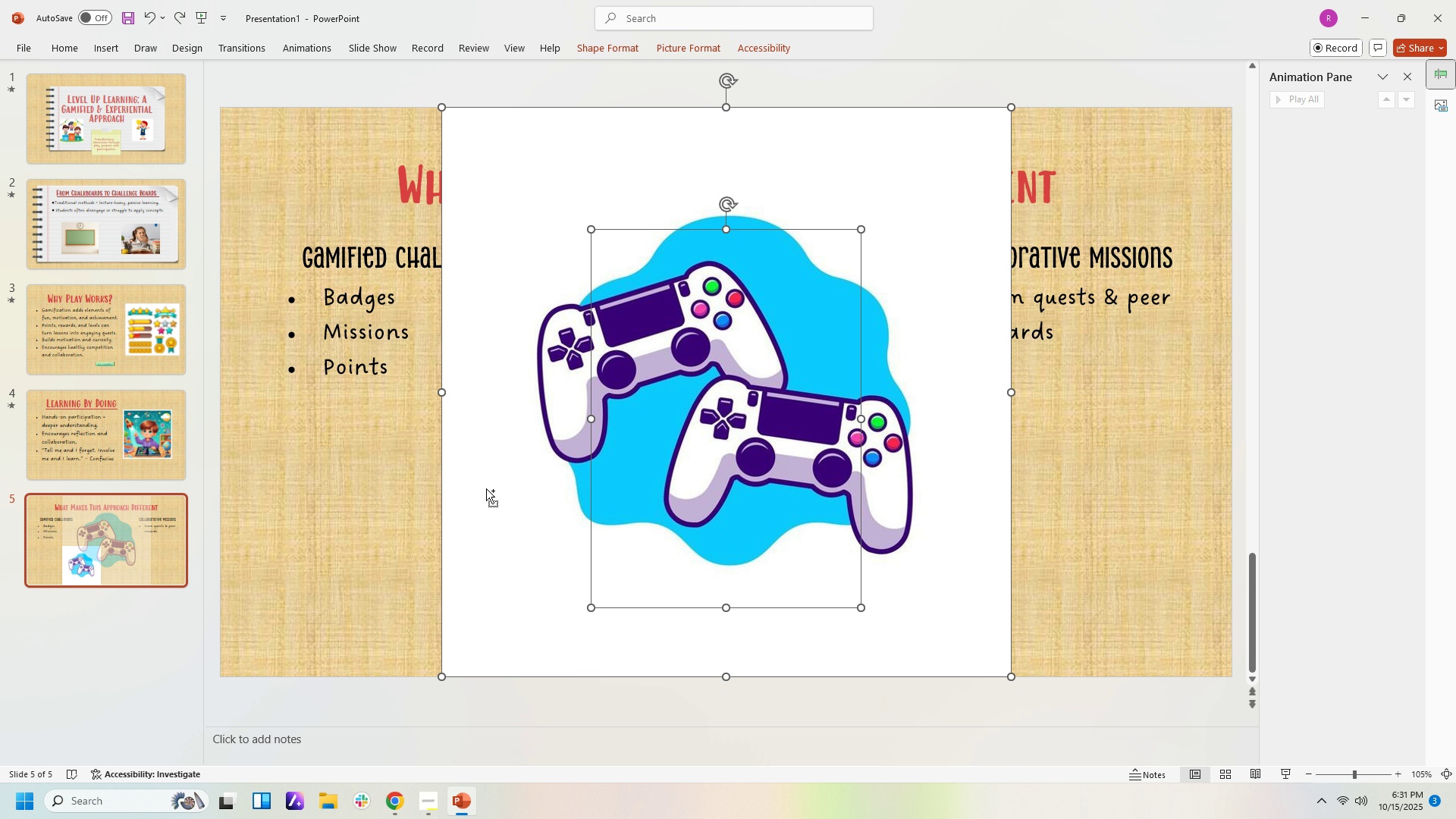 
key(Control+Z)
 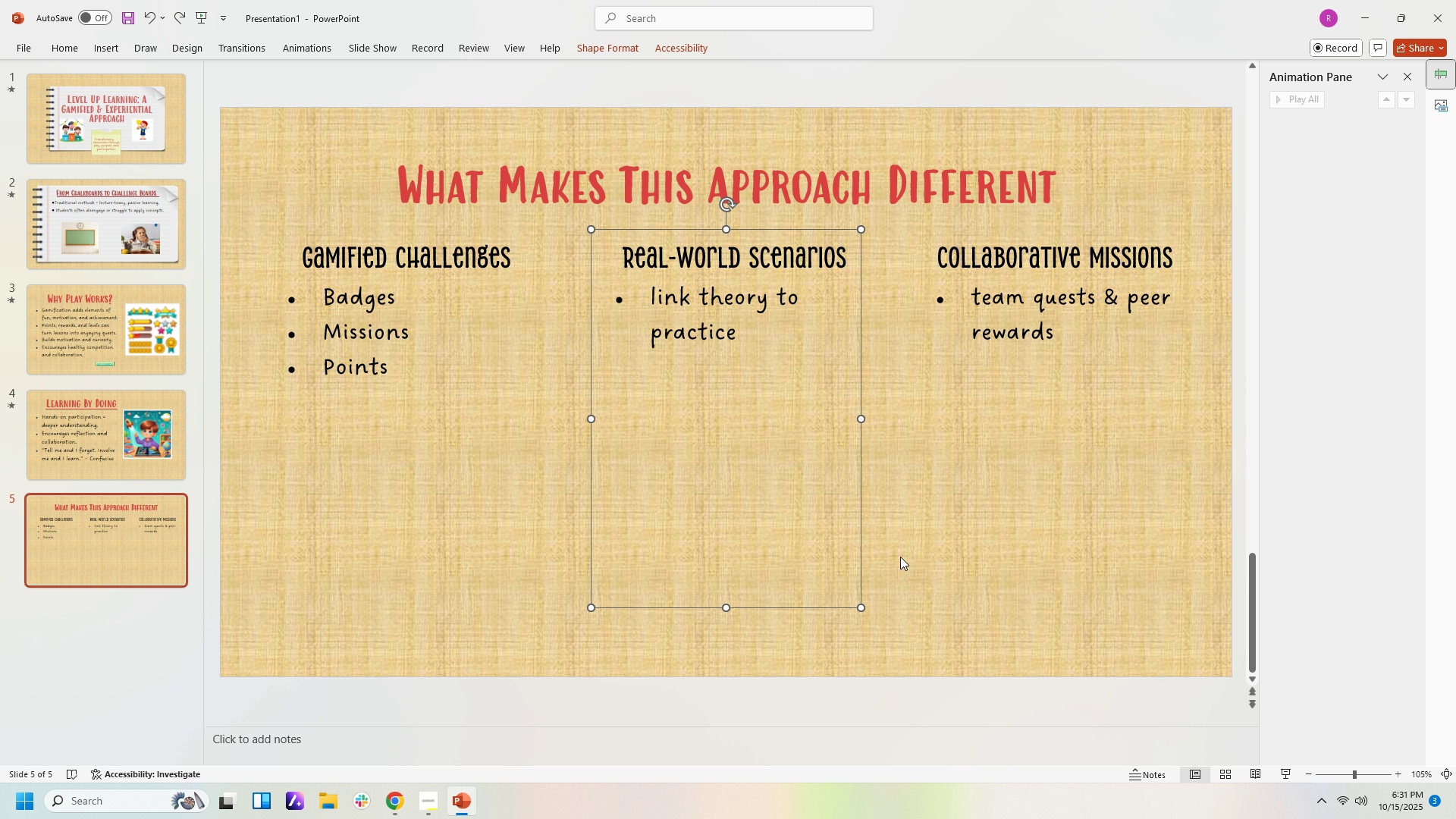 
left_click([900, 557])
 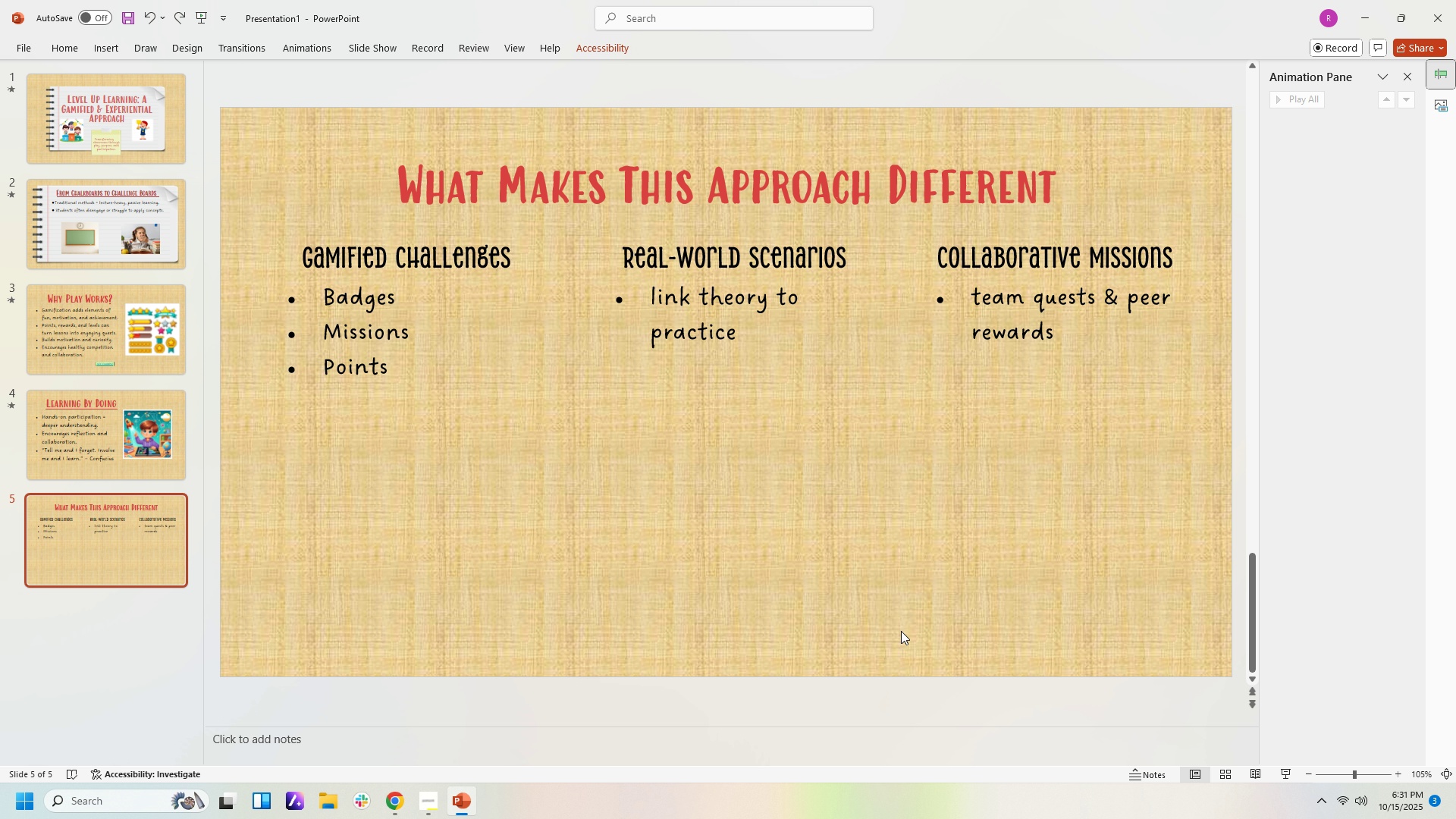 
key(Control+V)
 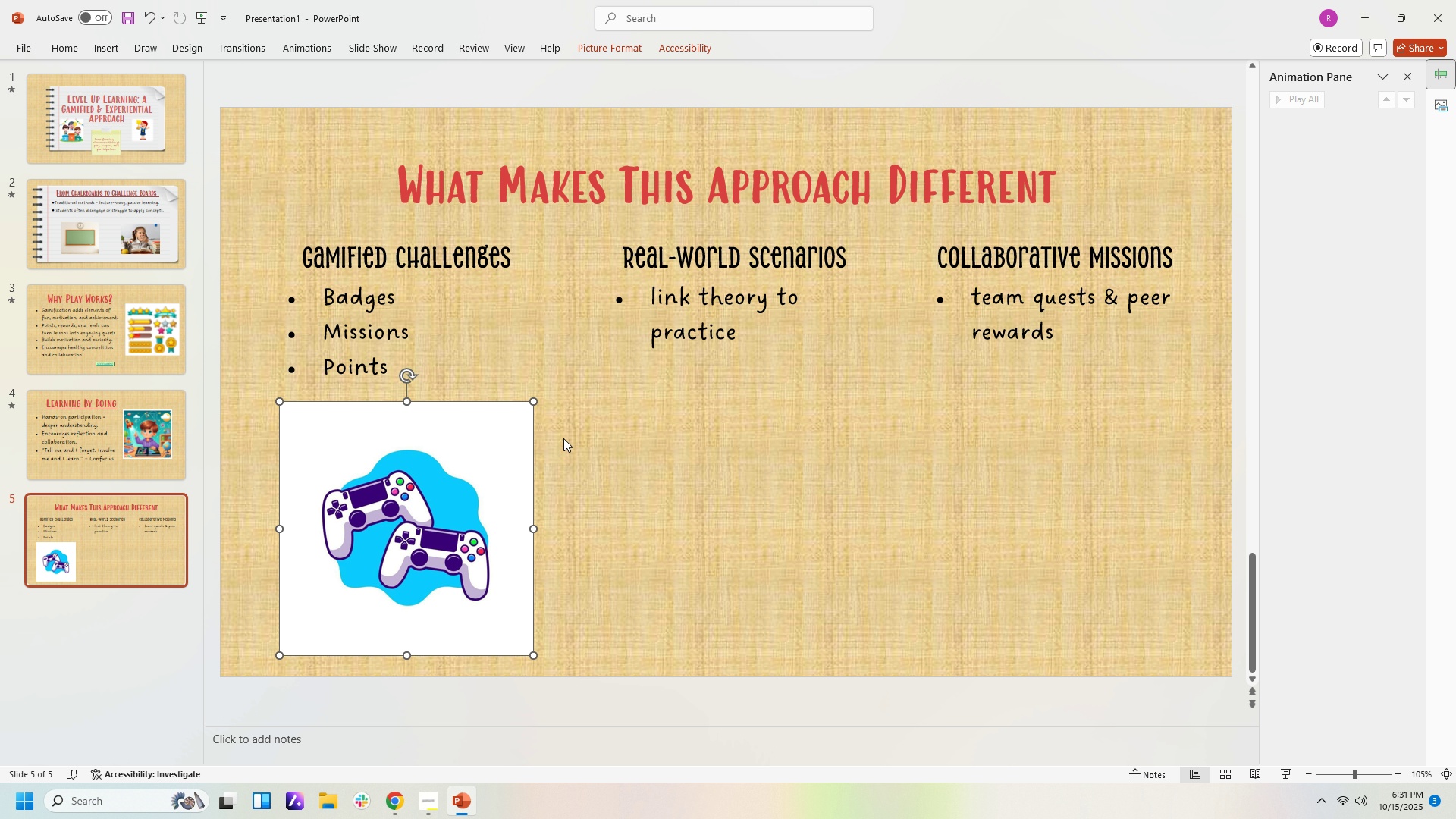 
wait(7.07)
 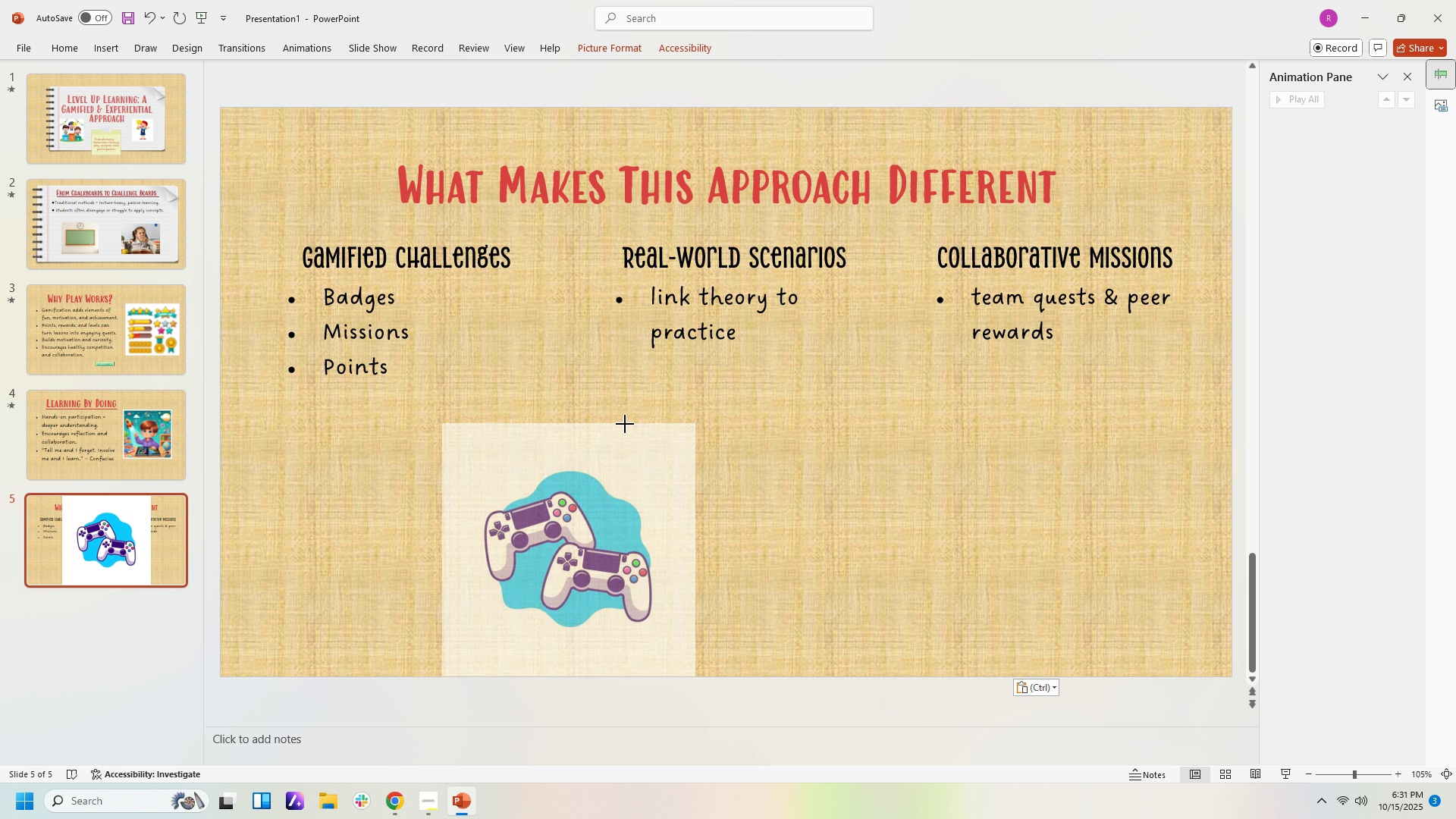 
left_click([402, 803])
 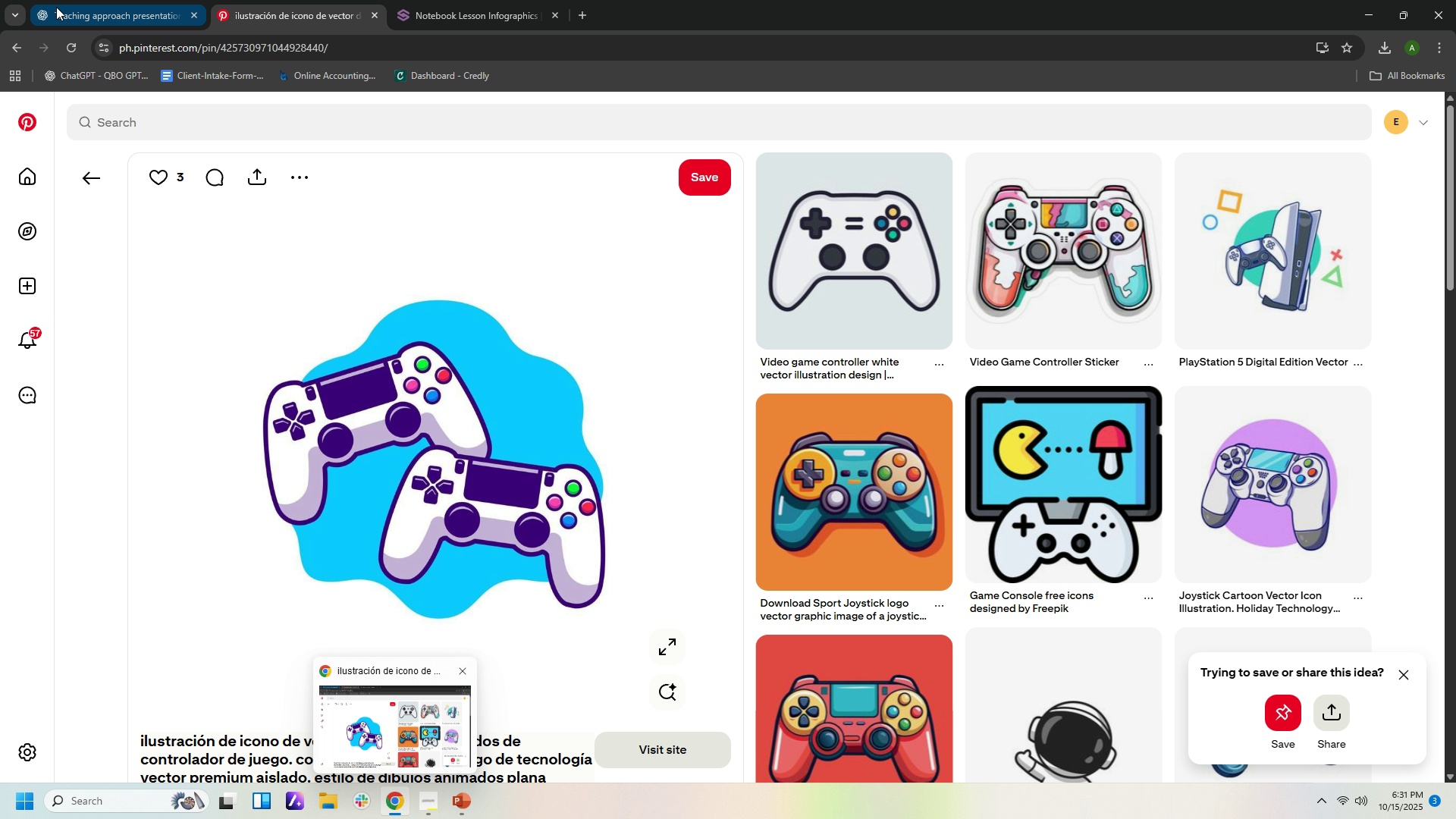 
left_click([80, 18])
 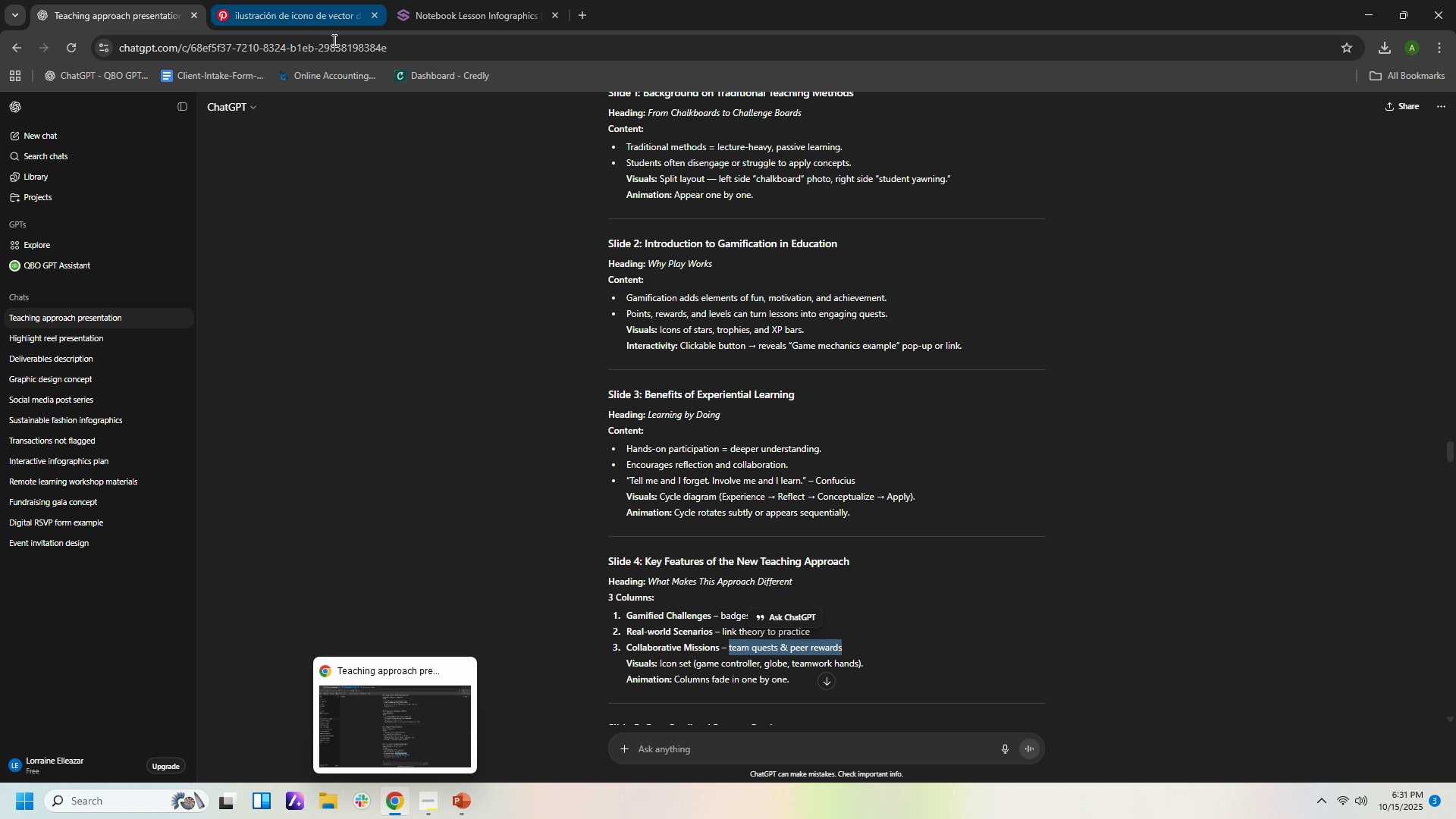 
wait(5.28)
 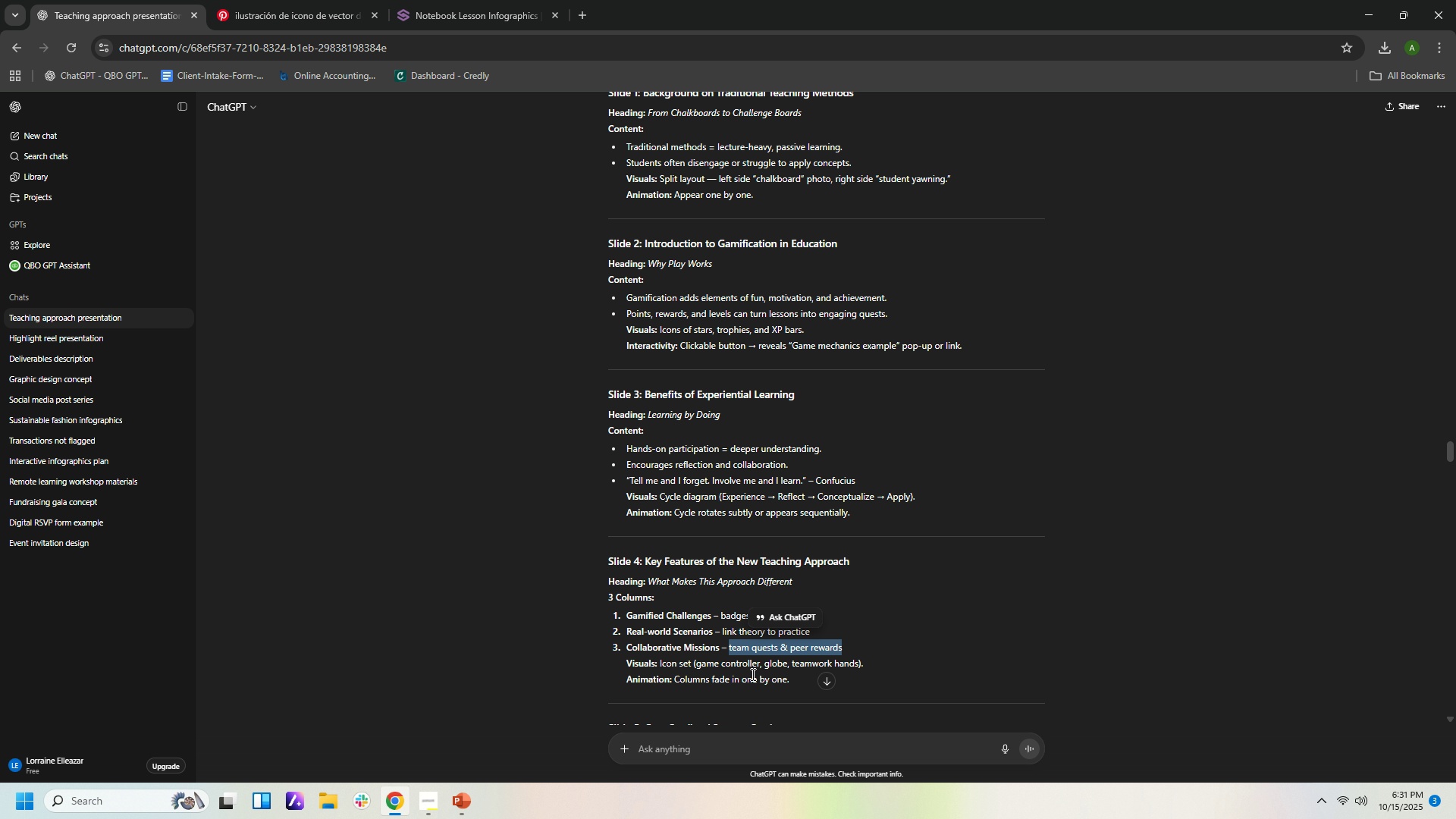 
left_click([333, 17])
 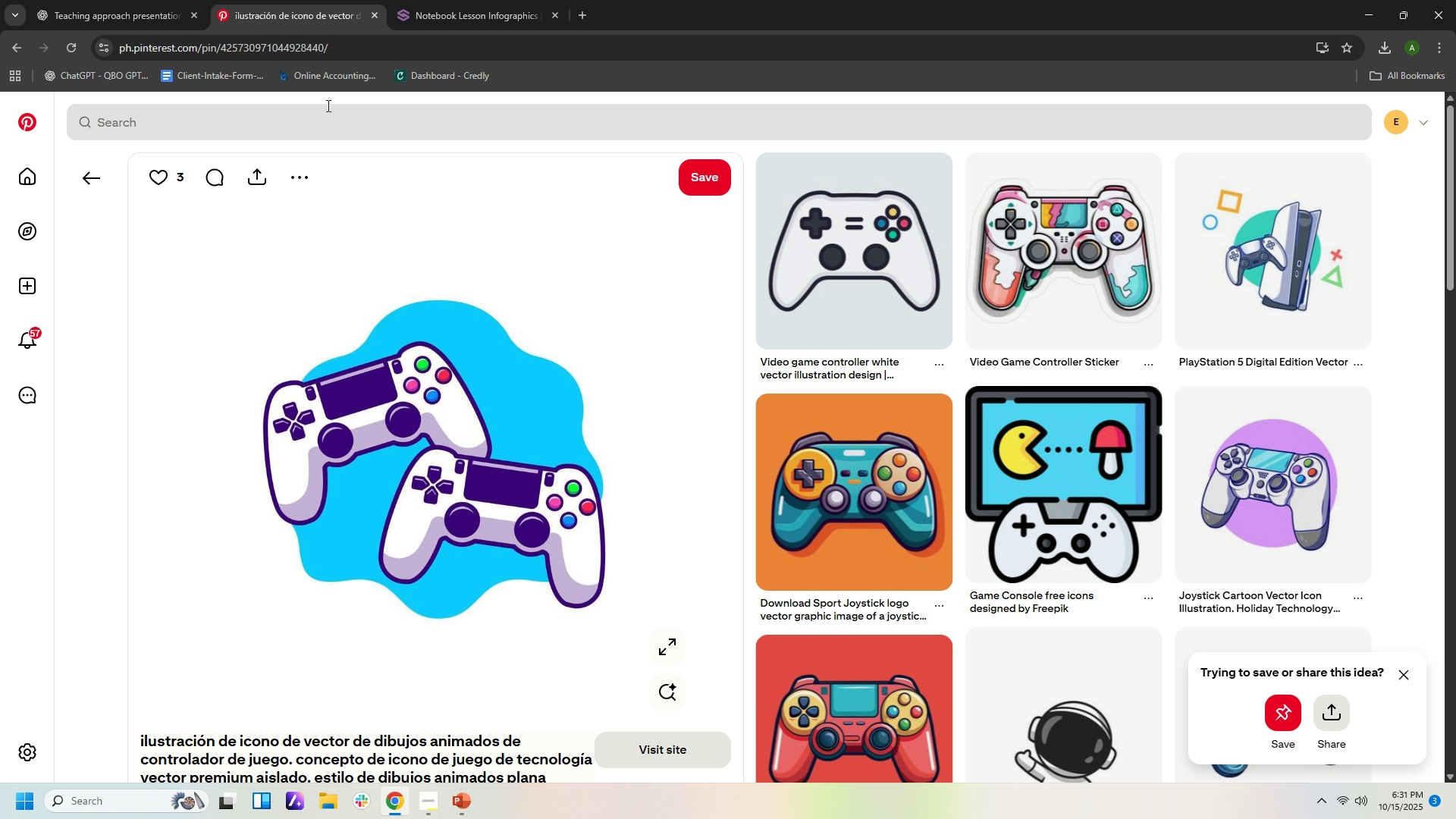 
left_click([327, 105])
 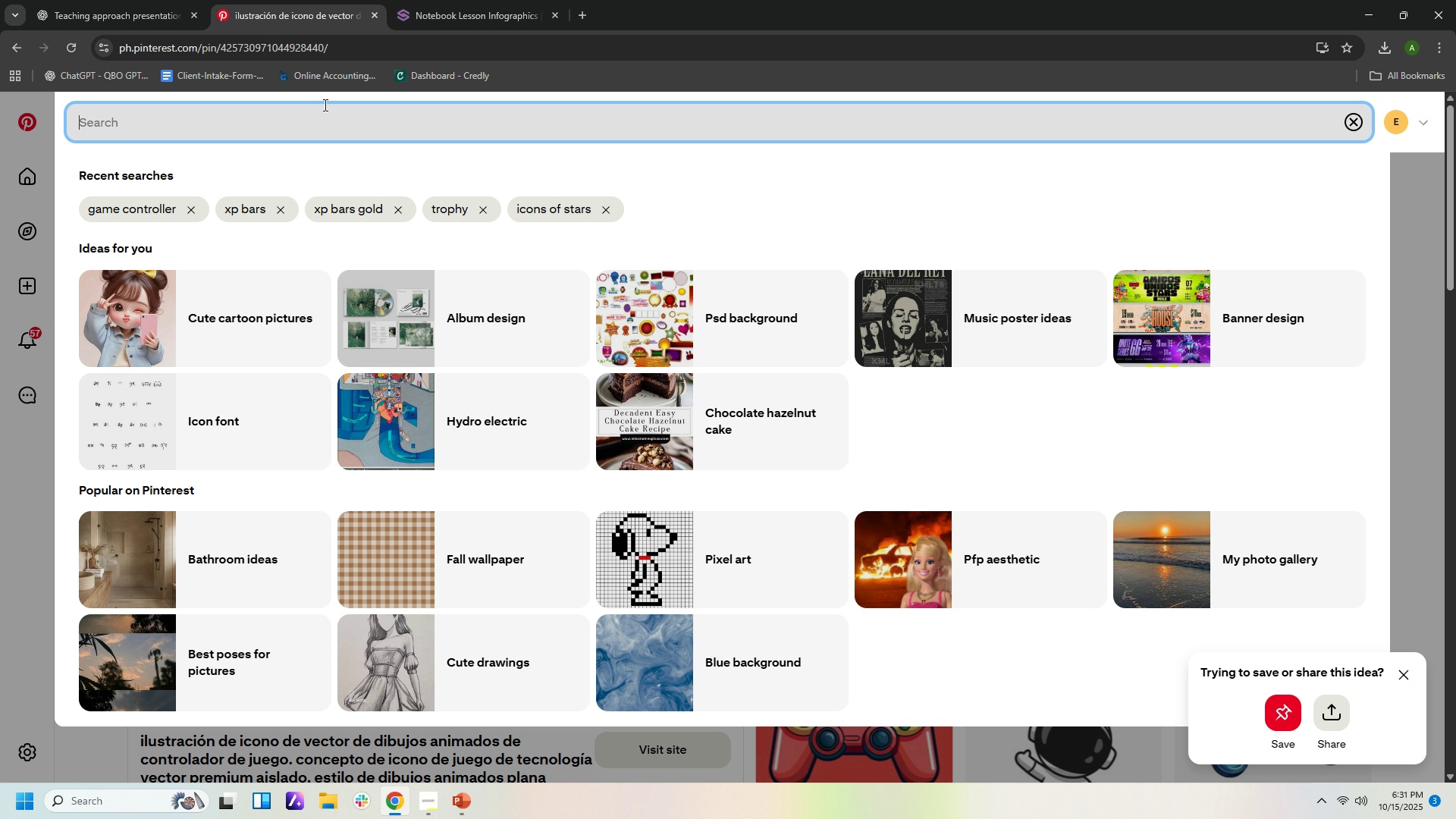 
type(globe)
 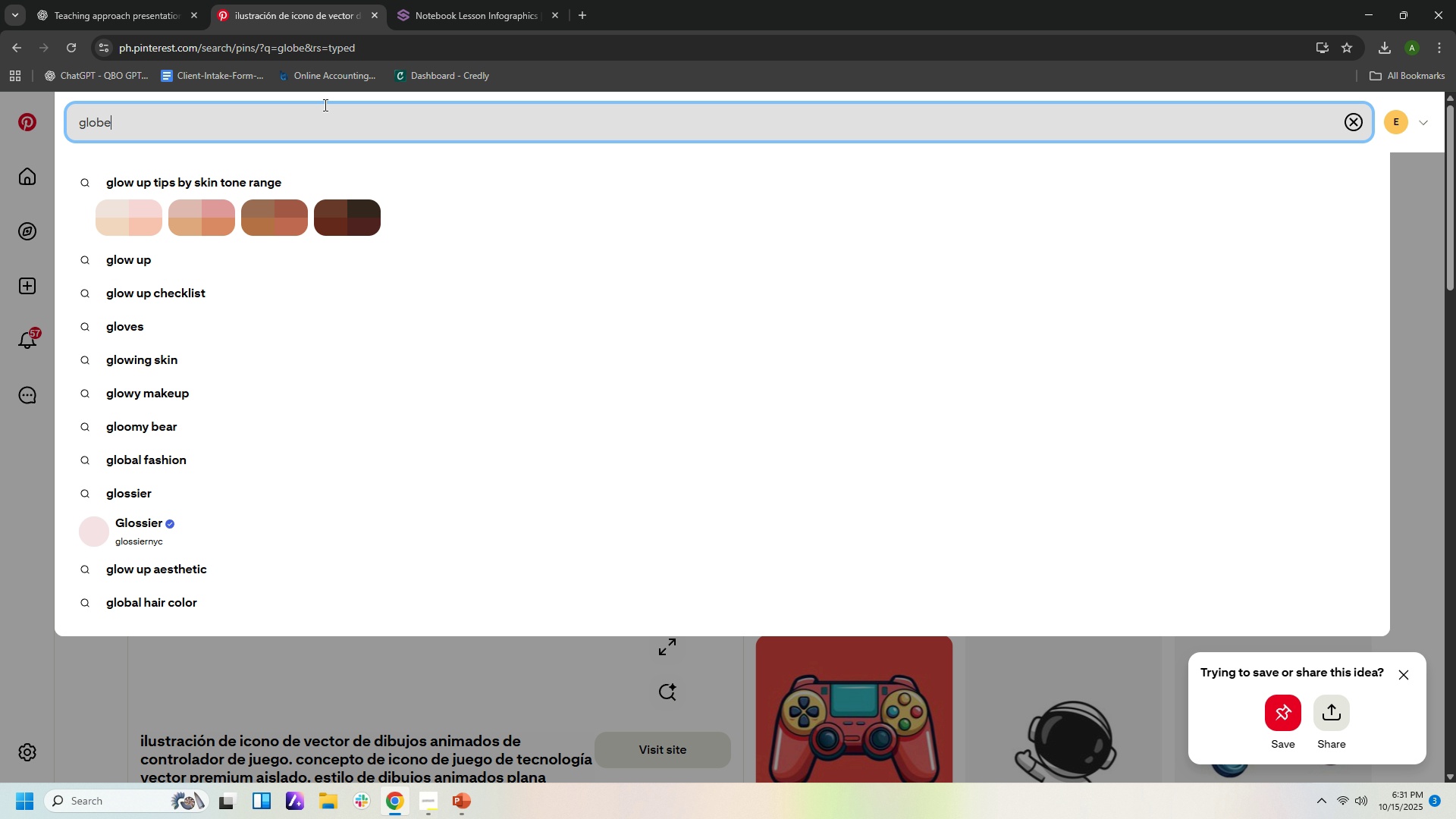 
key(Enter)
 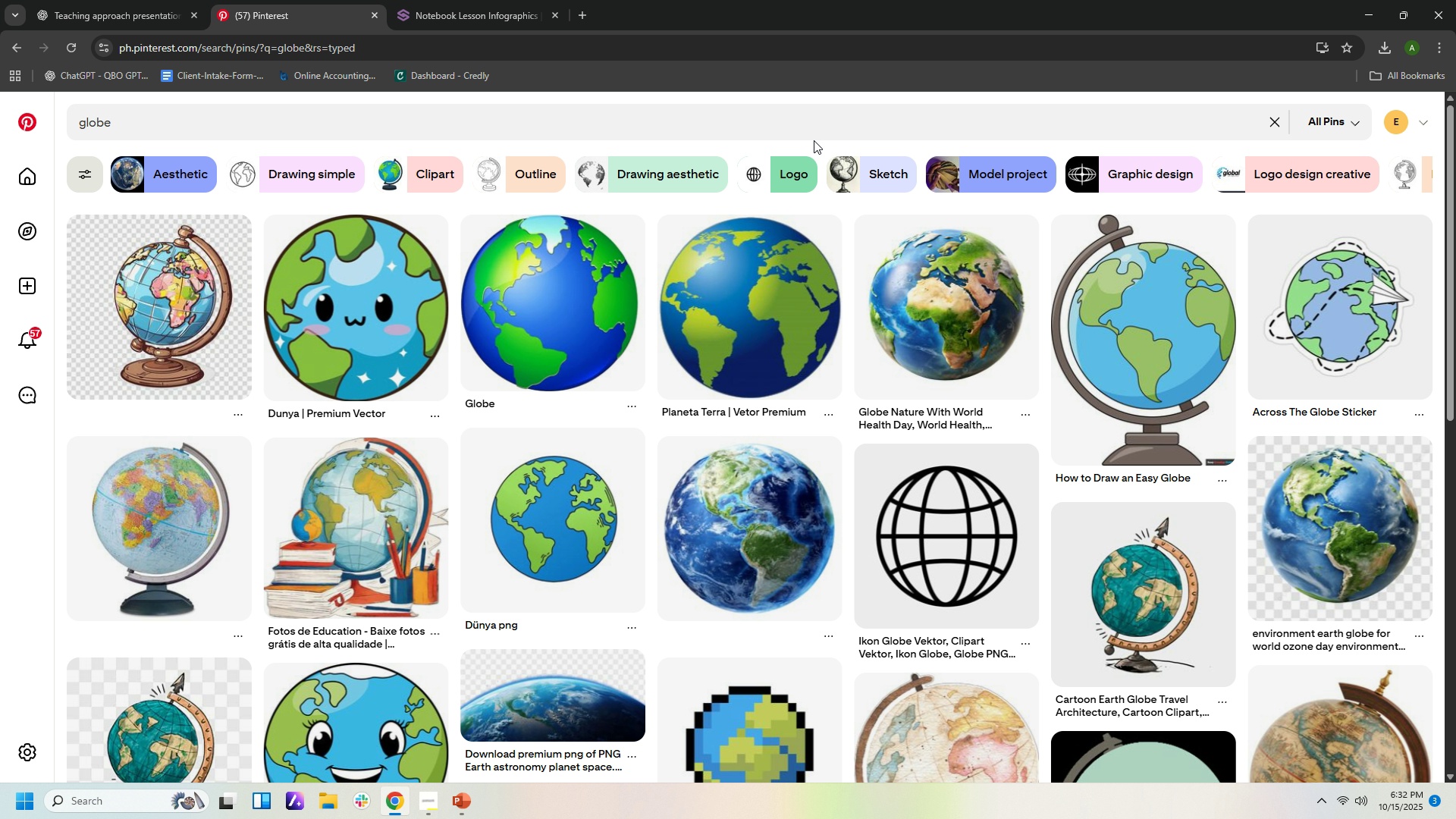 
left_click([190, 327])
 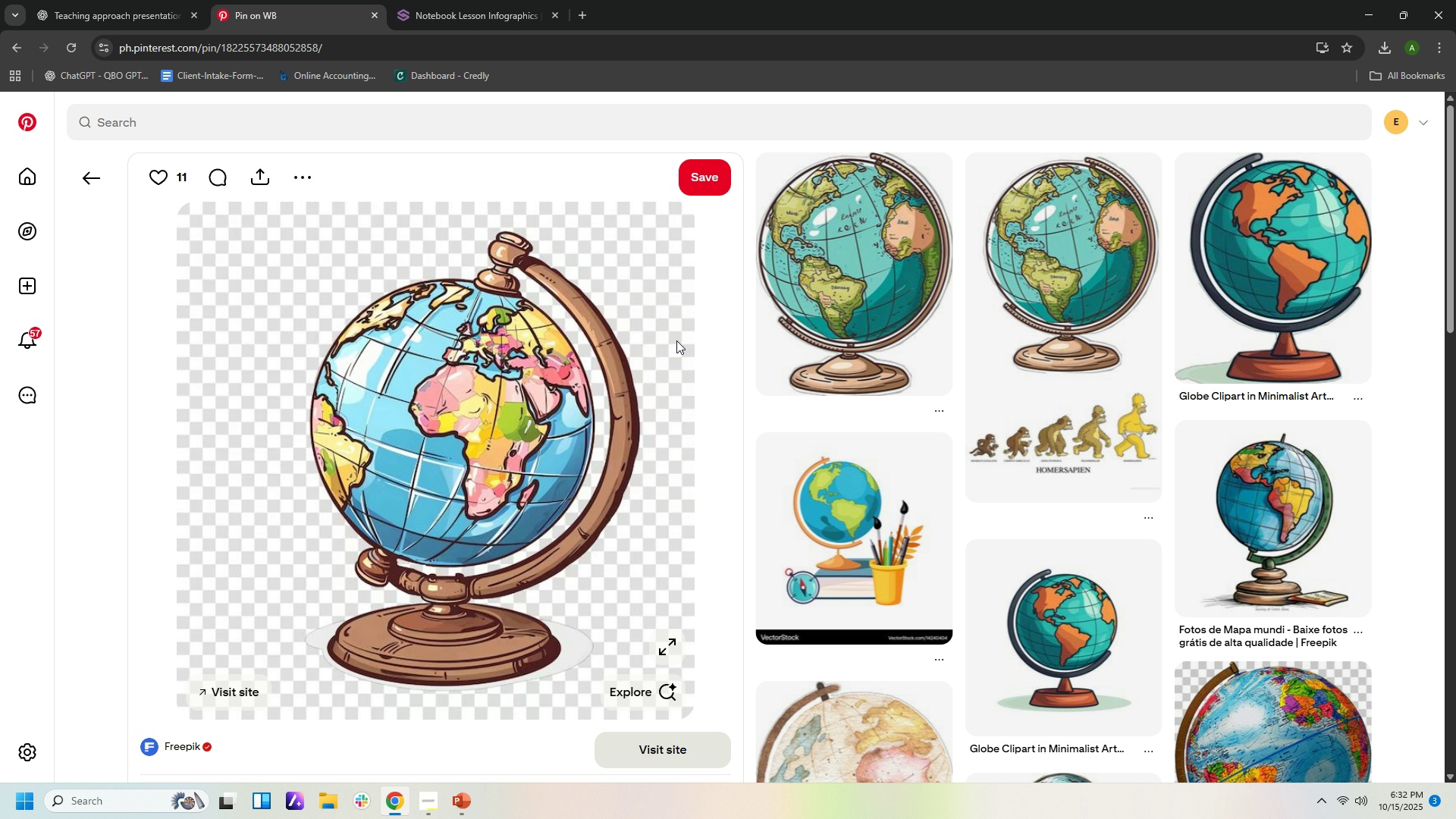 
wait(8.51)
 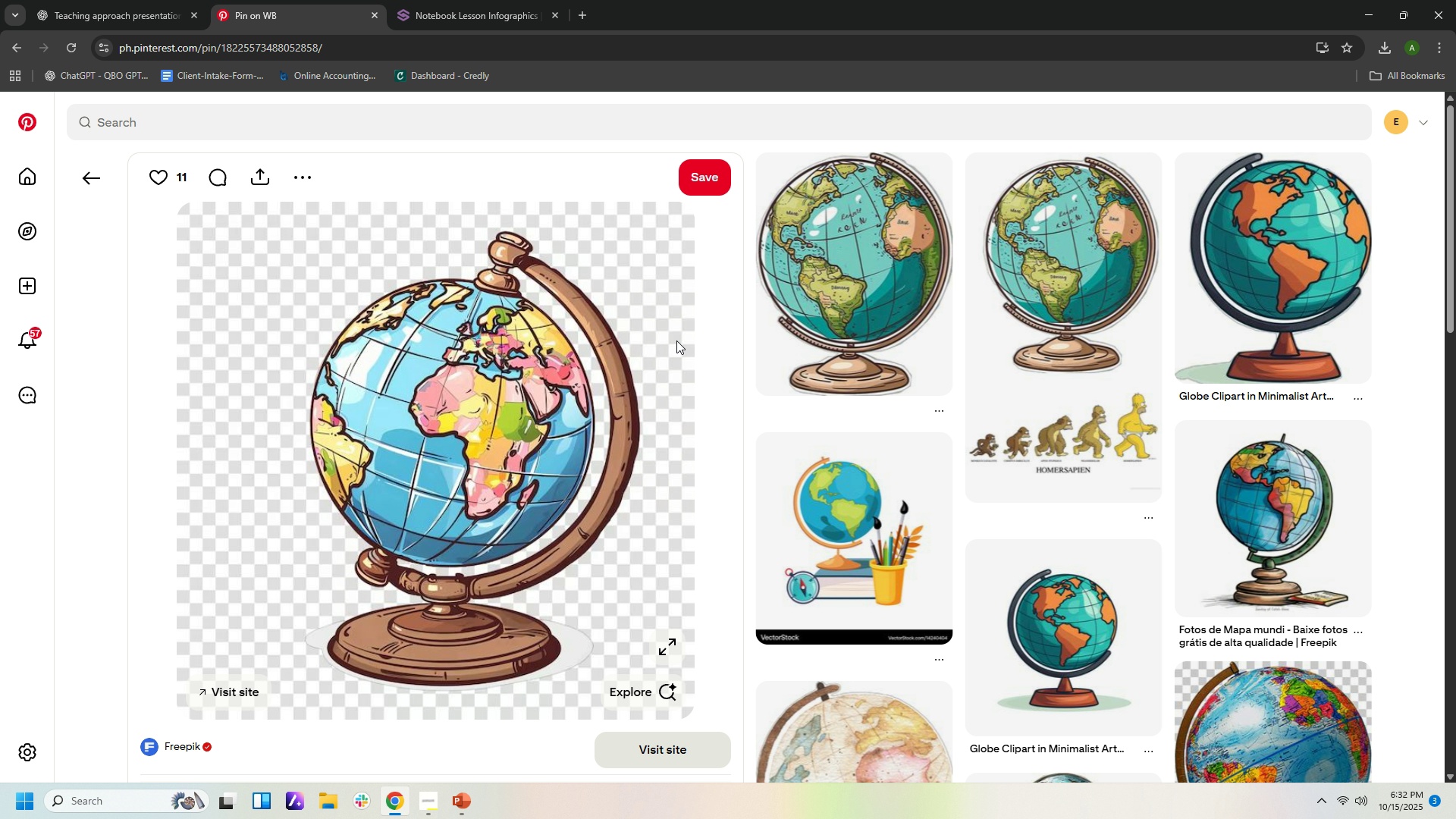 
left_click([568, 491])
 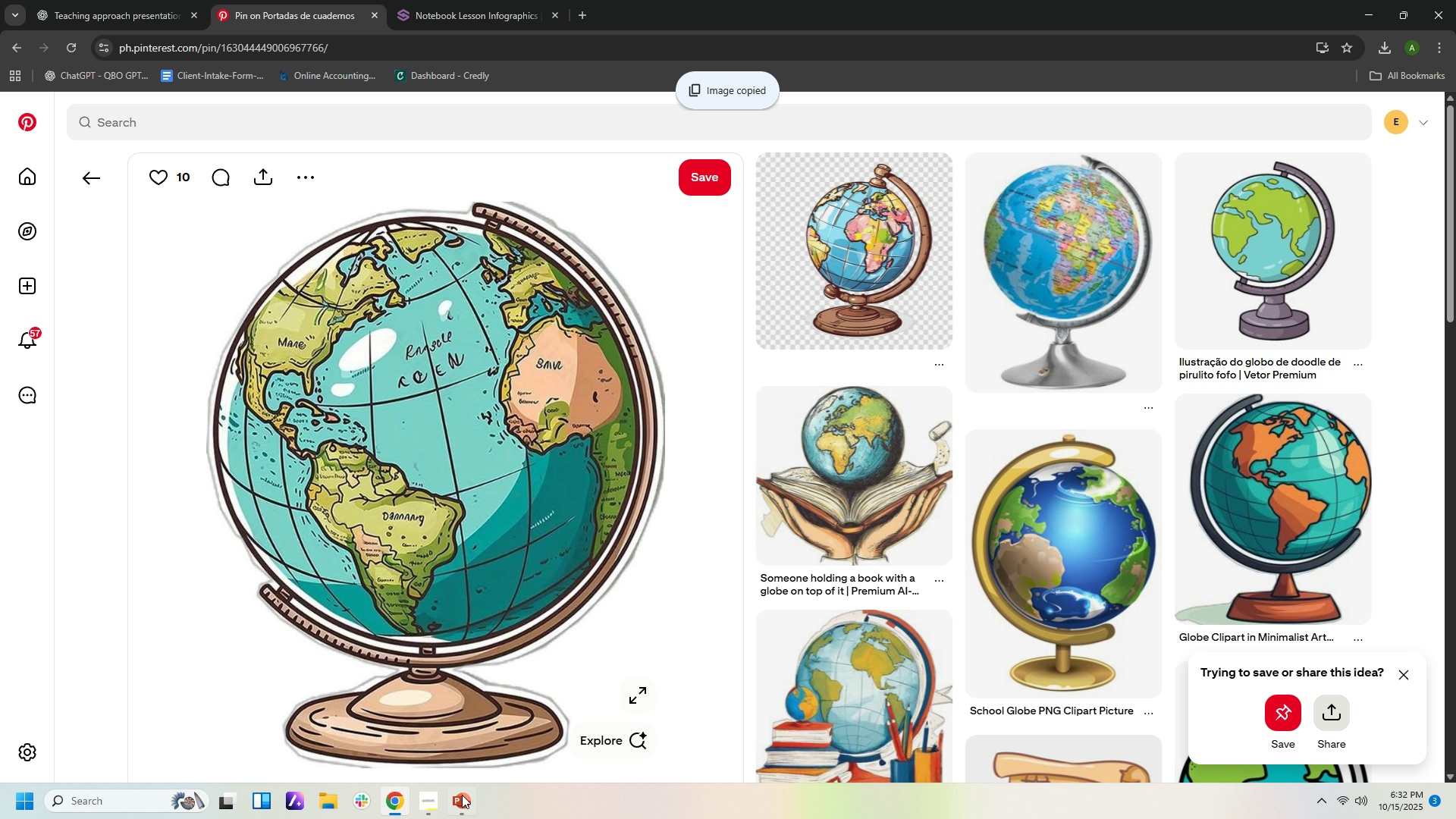 
left_click([461, 817])
 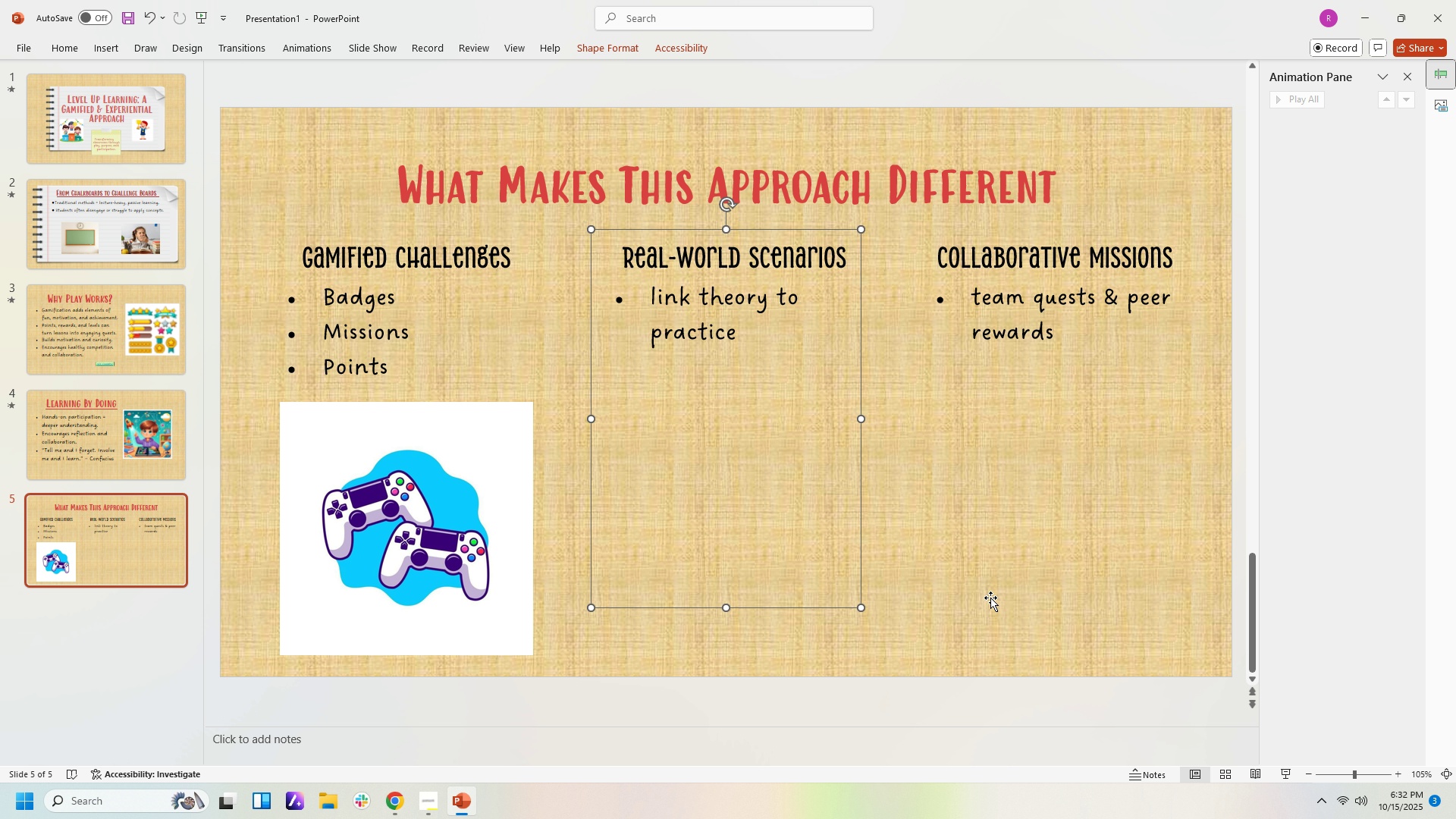 
double_click([926, 697])
 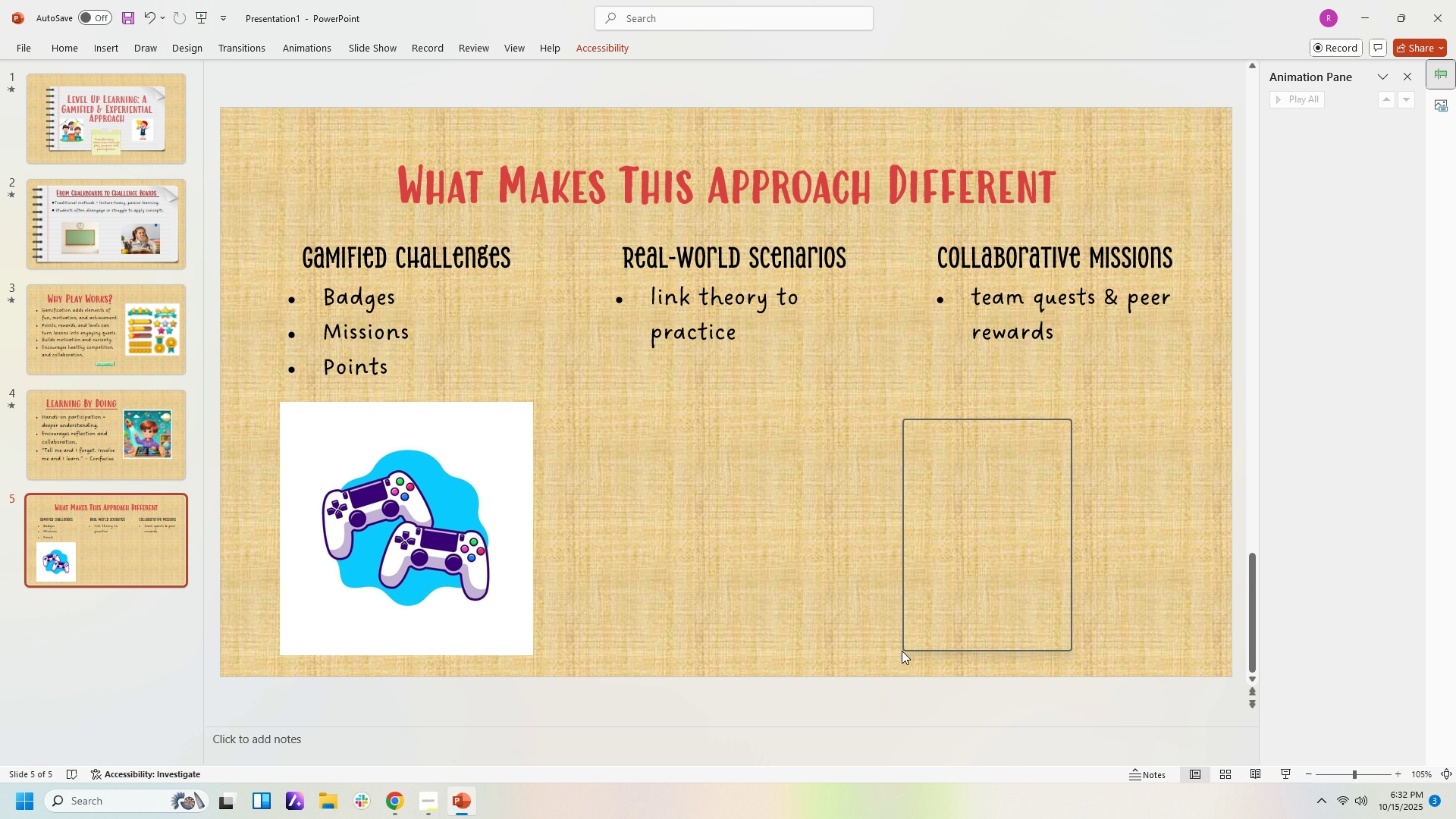 
right_click([902, 651])
 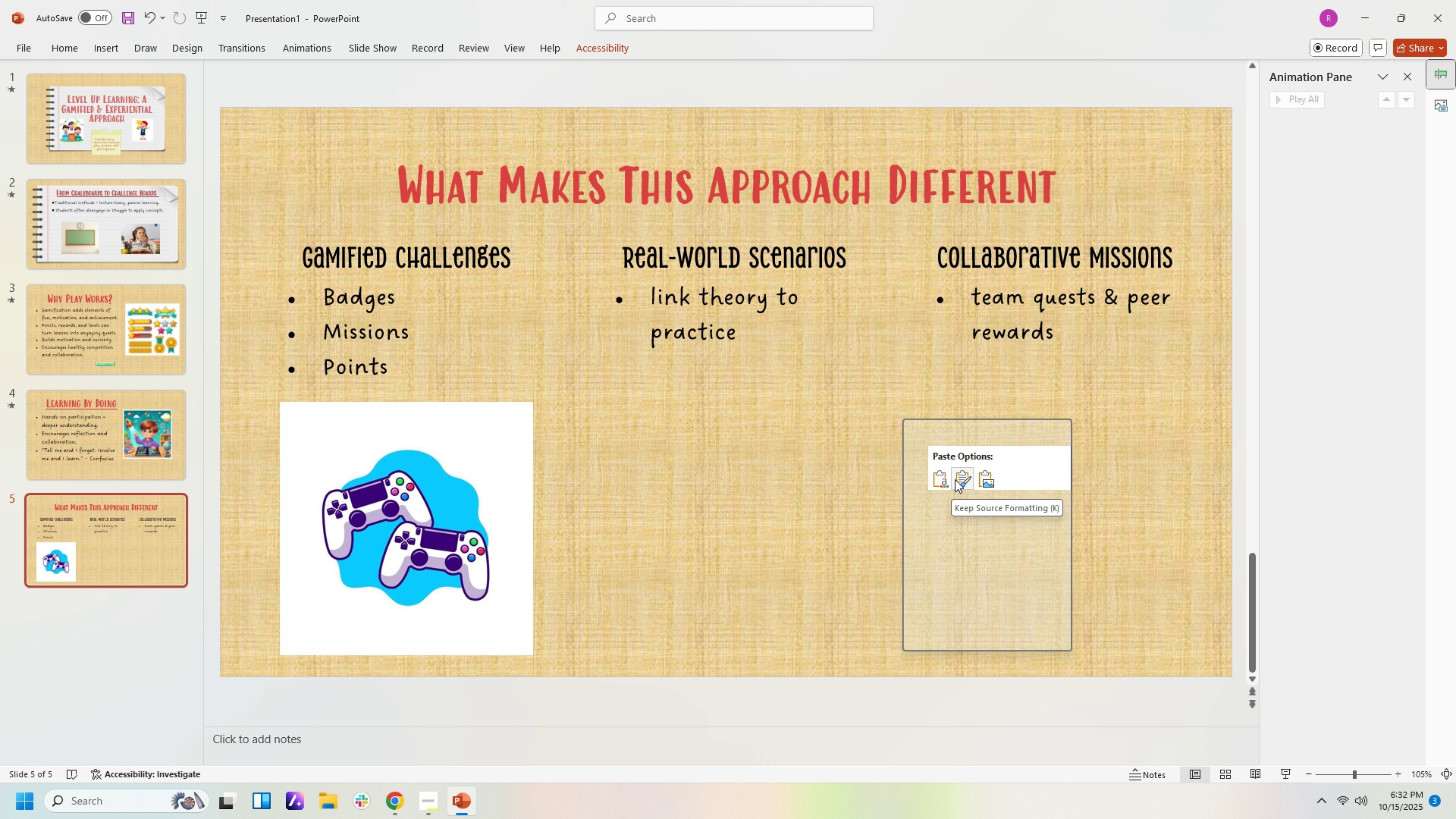 
left_click([966, 480])
 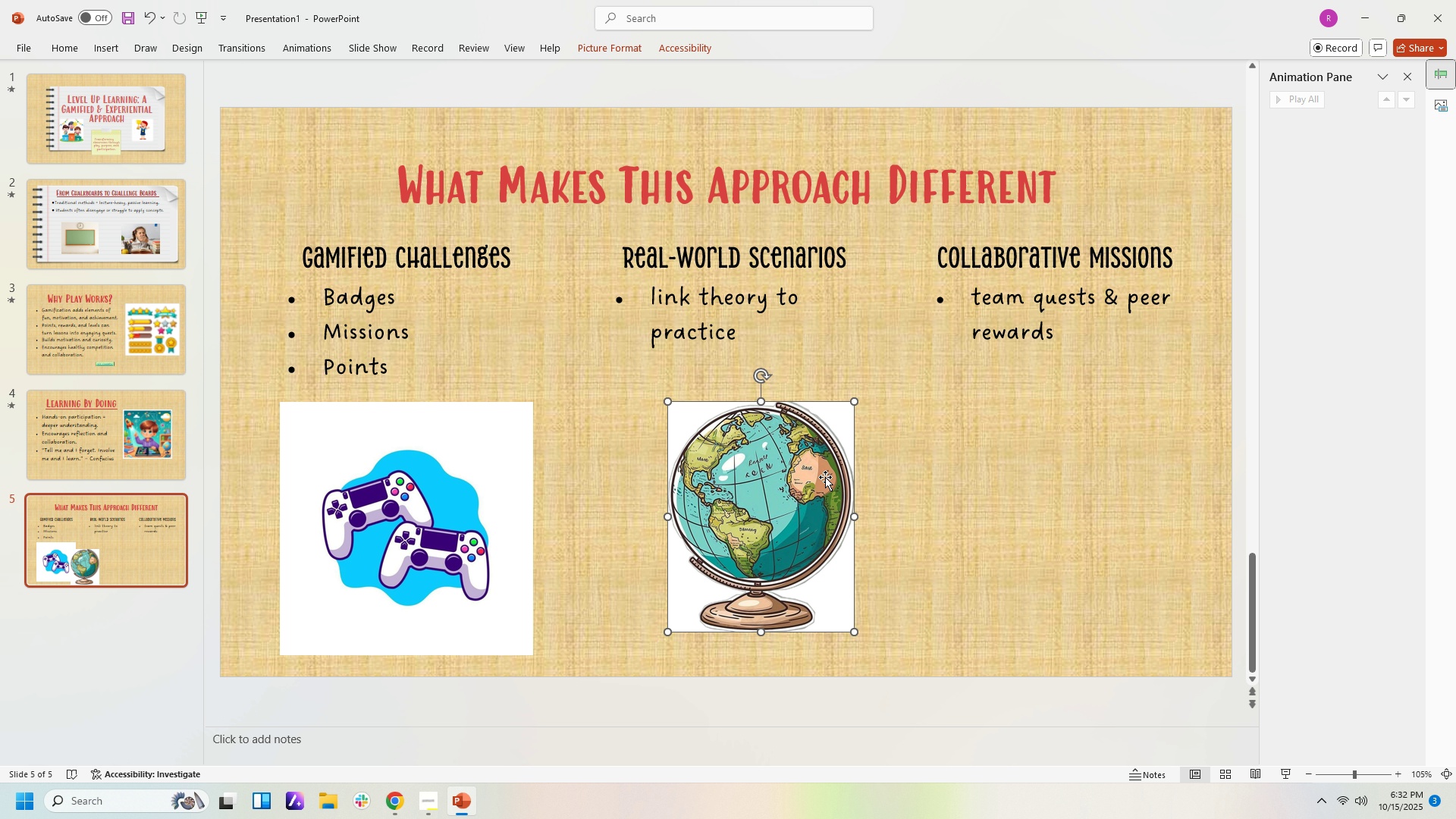 
wait(6.73)
 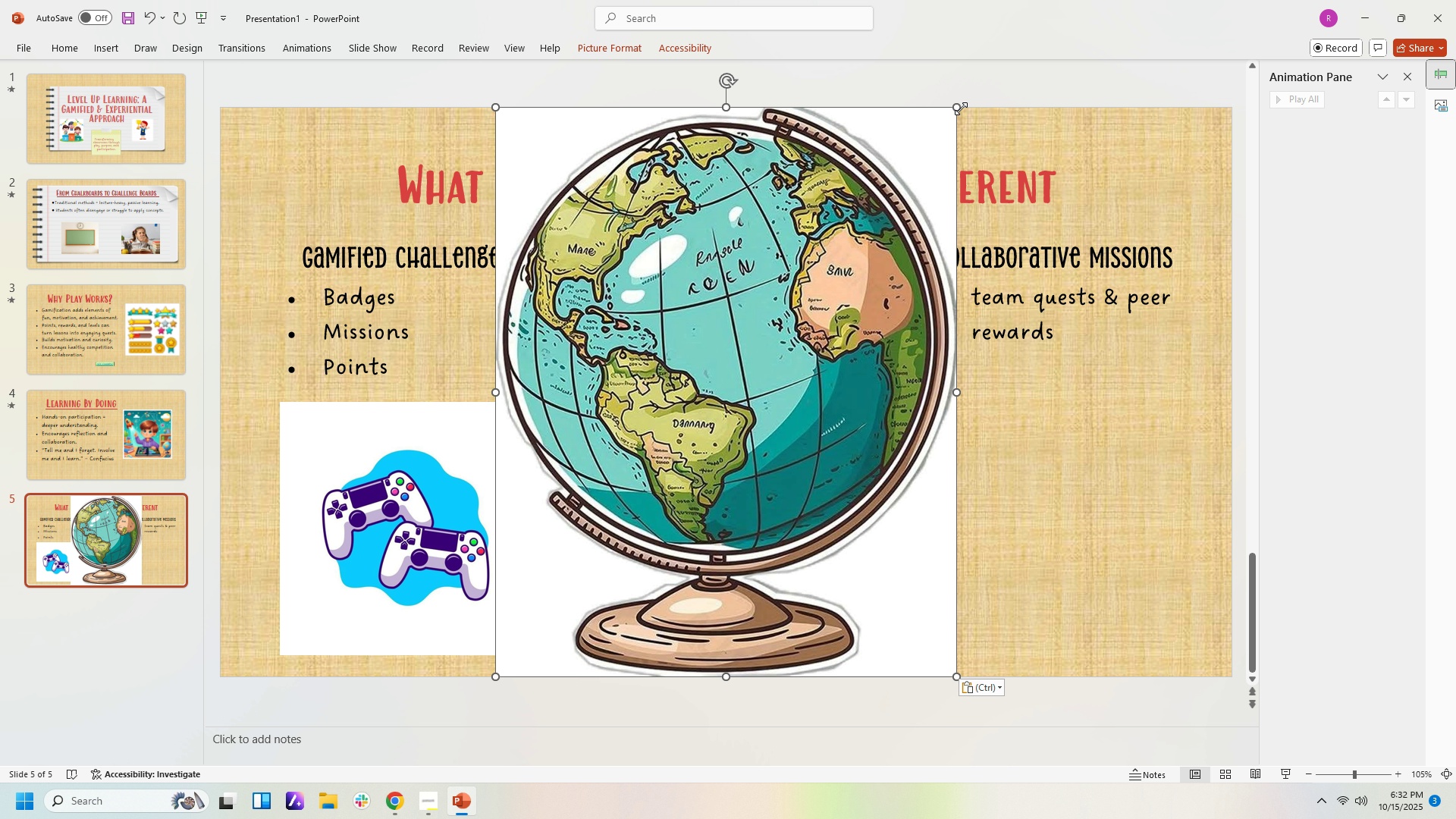 
left_click([400, 447])
 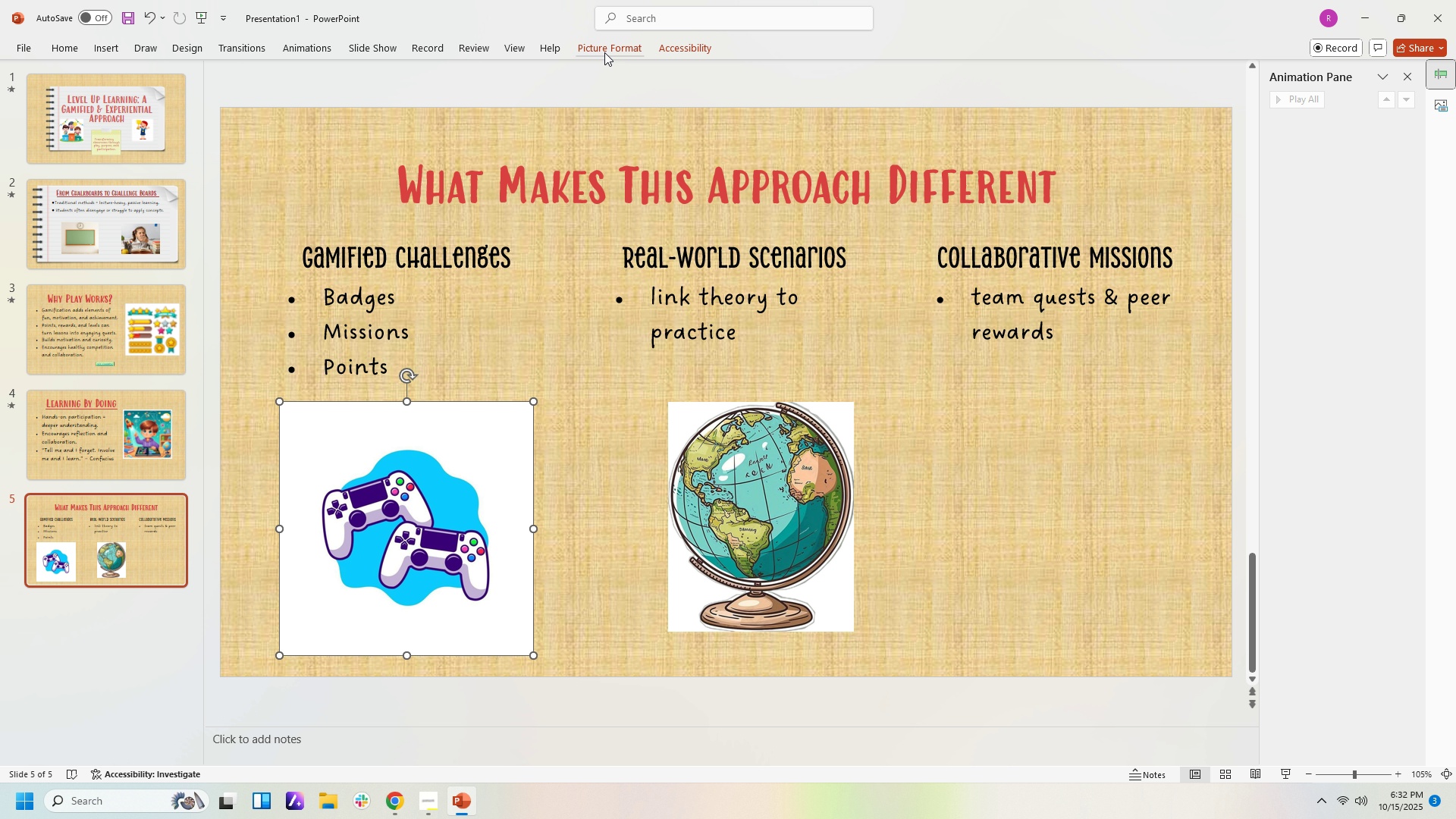 
left_click([604, 52])
 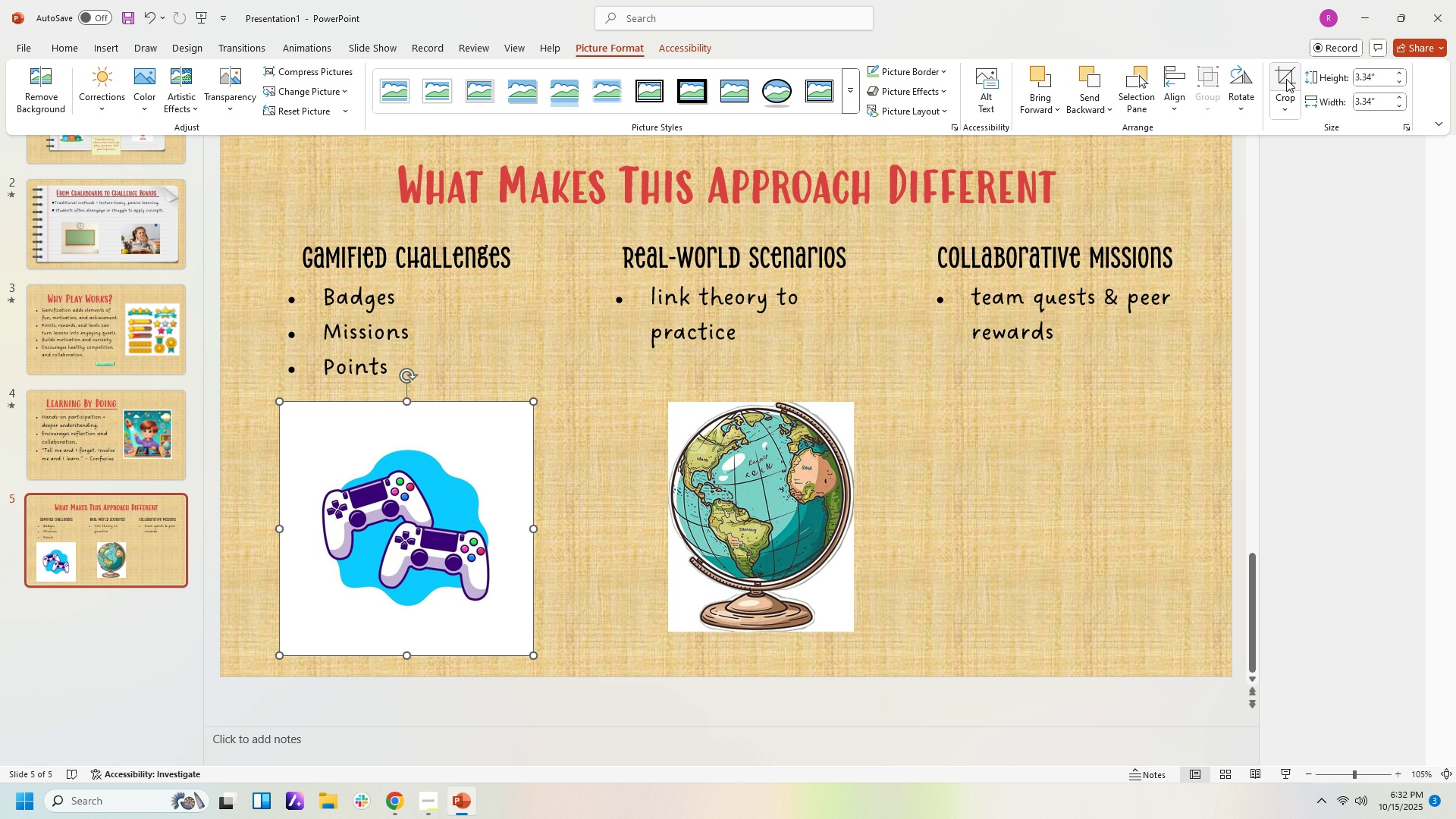 
left_click([1286, 79])
 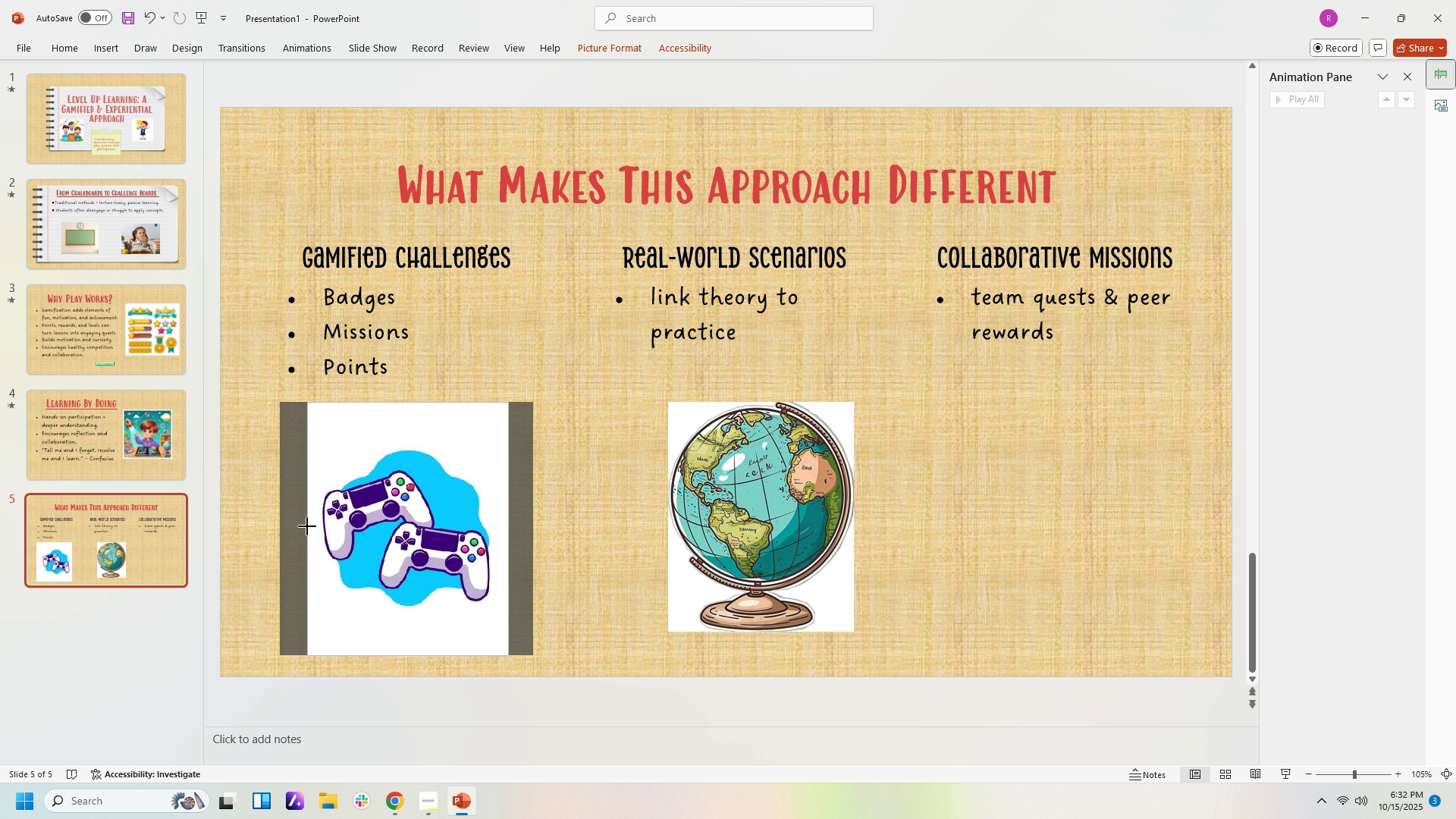 
wait(8.97)
 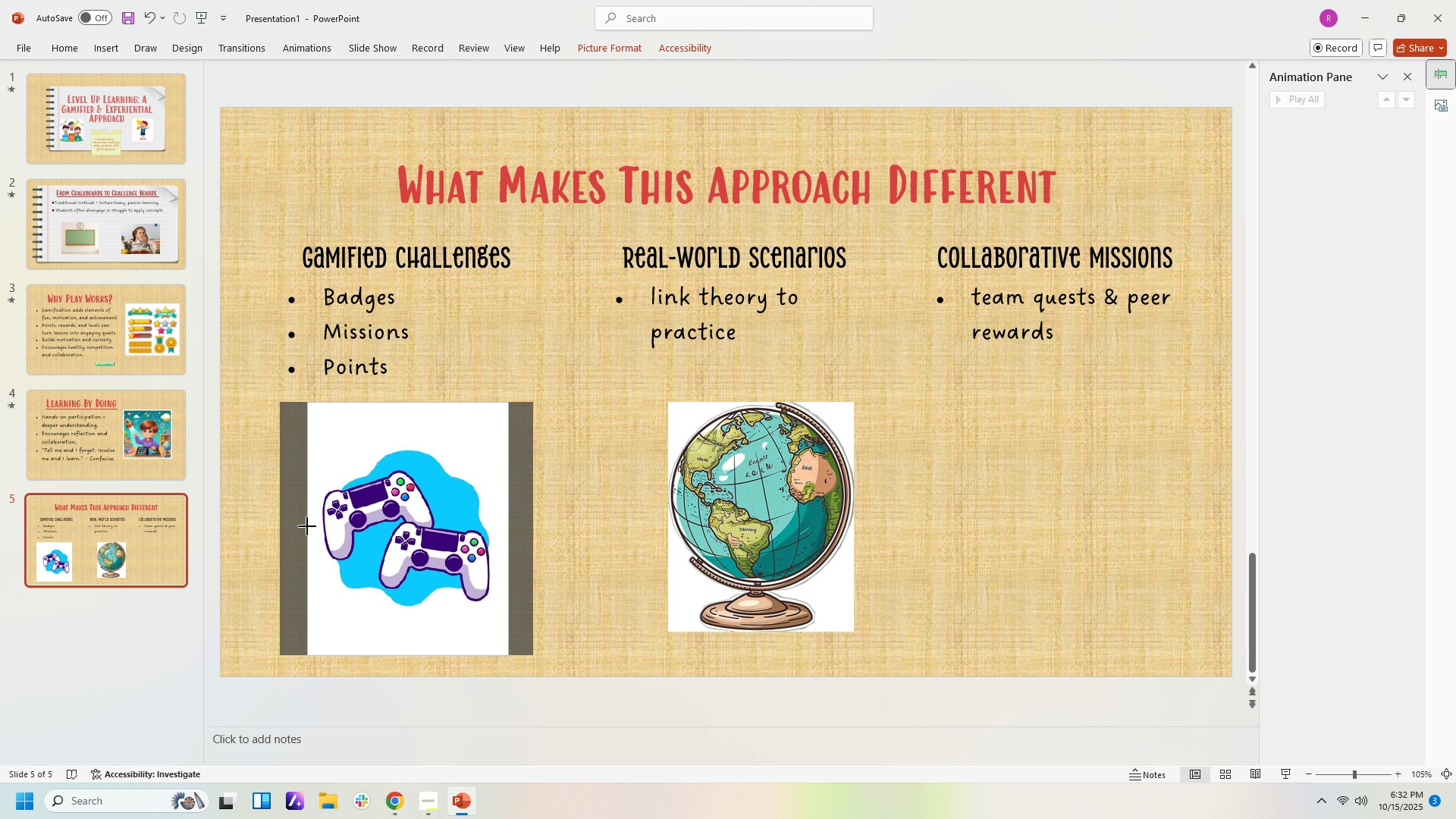 
left_click([606, 531])
 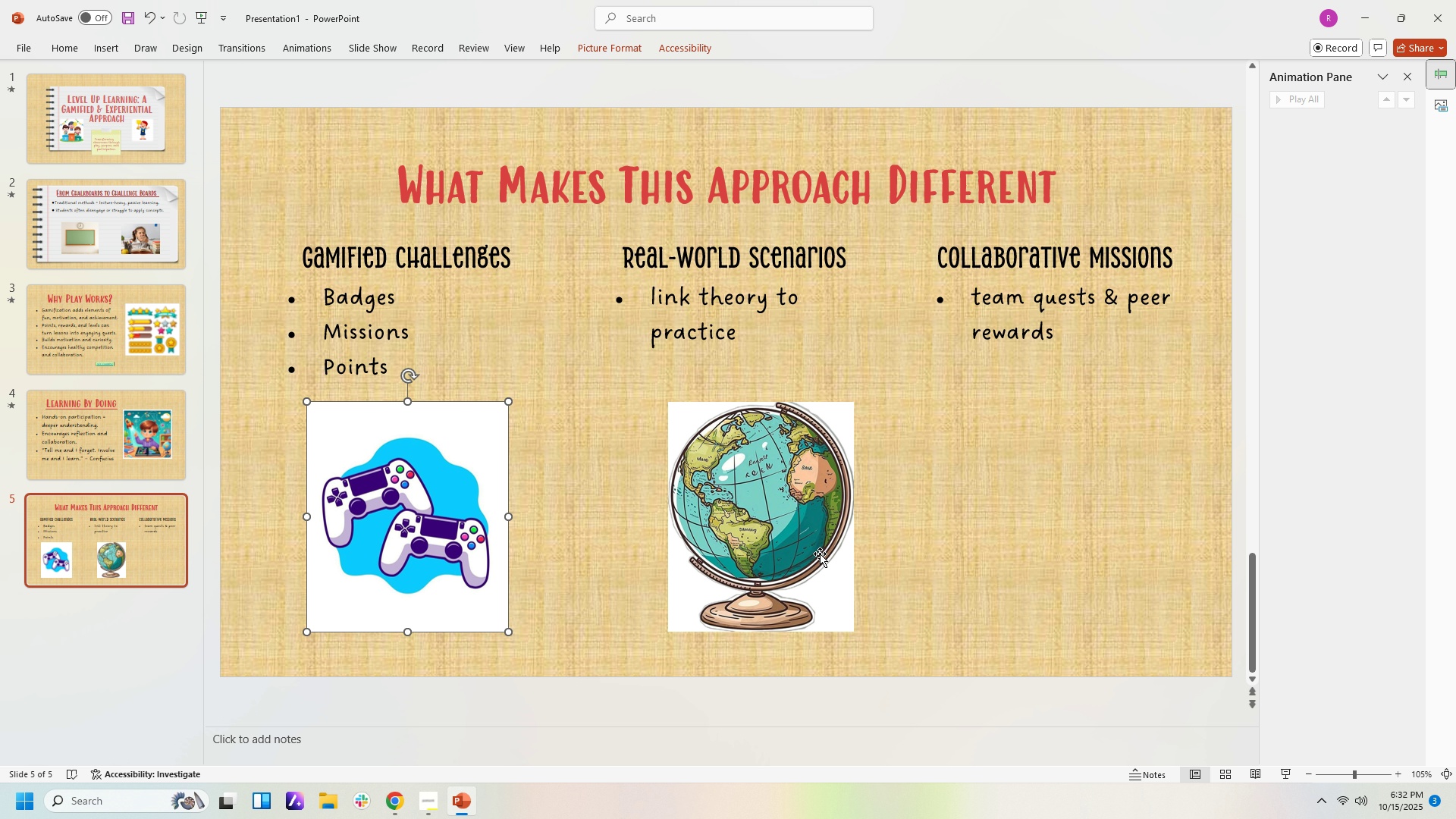 
left_click([1028, 708])
 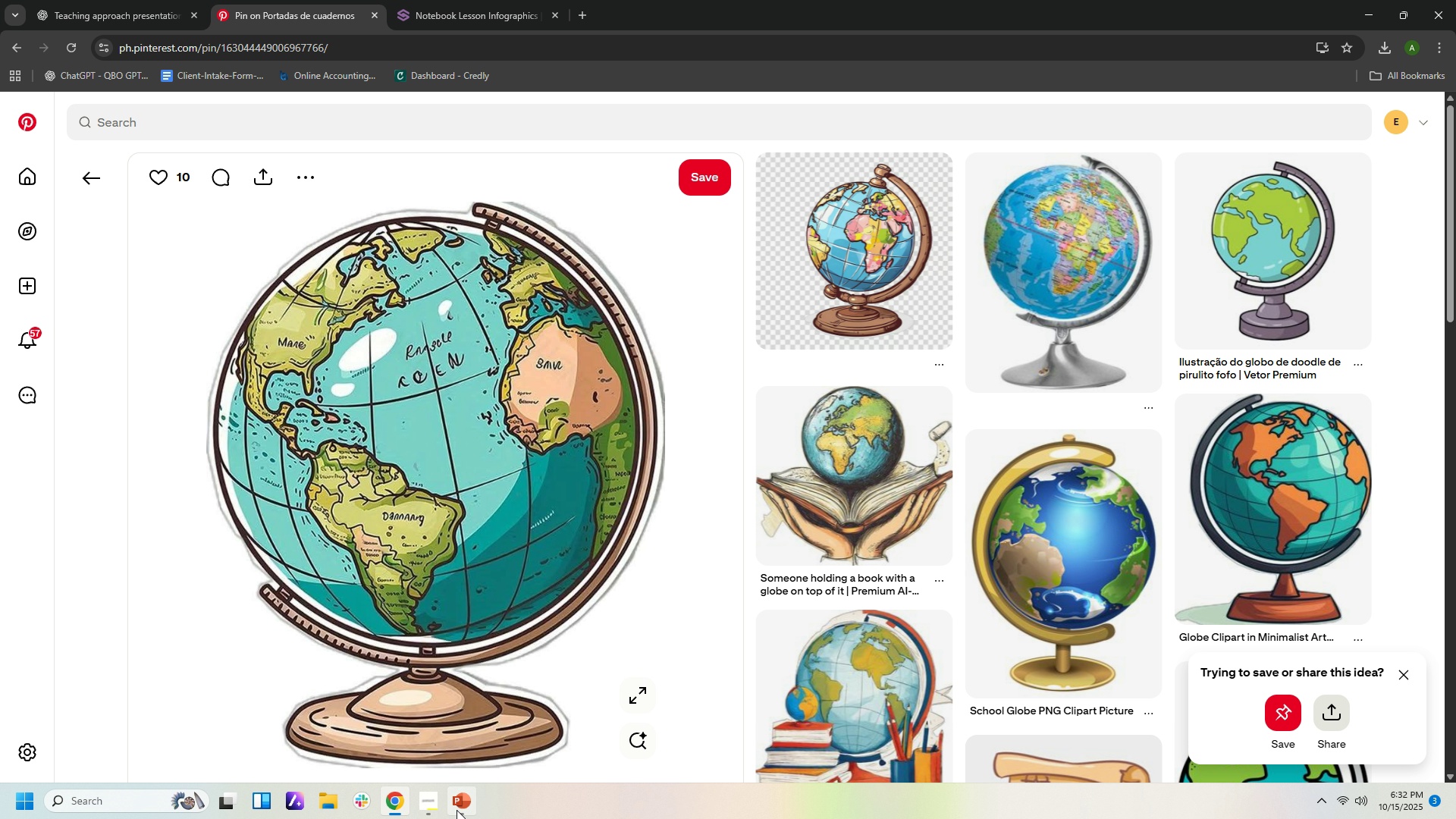 
left_click([91, 14])
 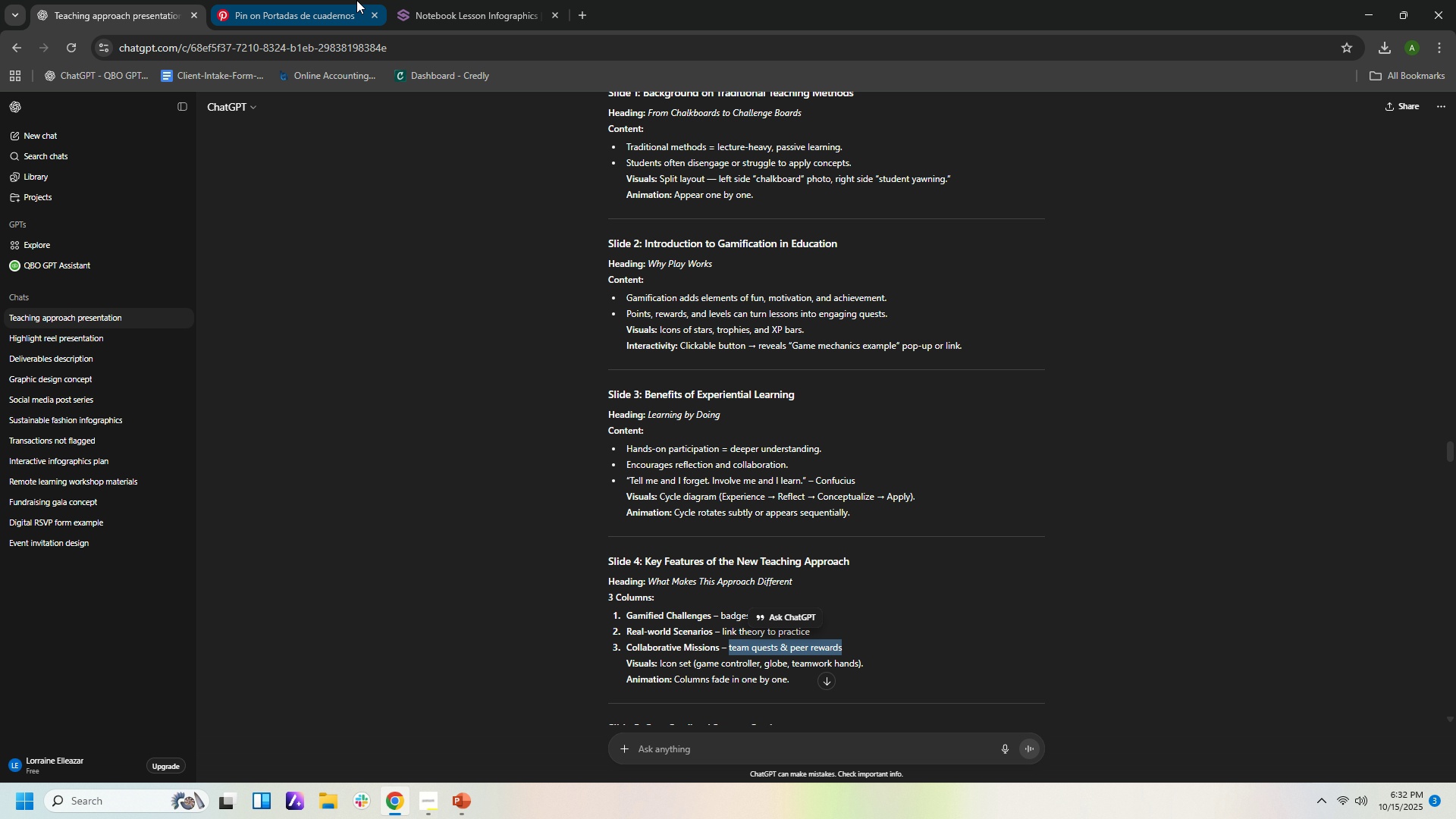 
left_click([314, 35])
 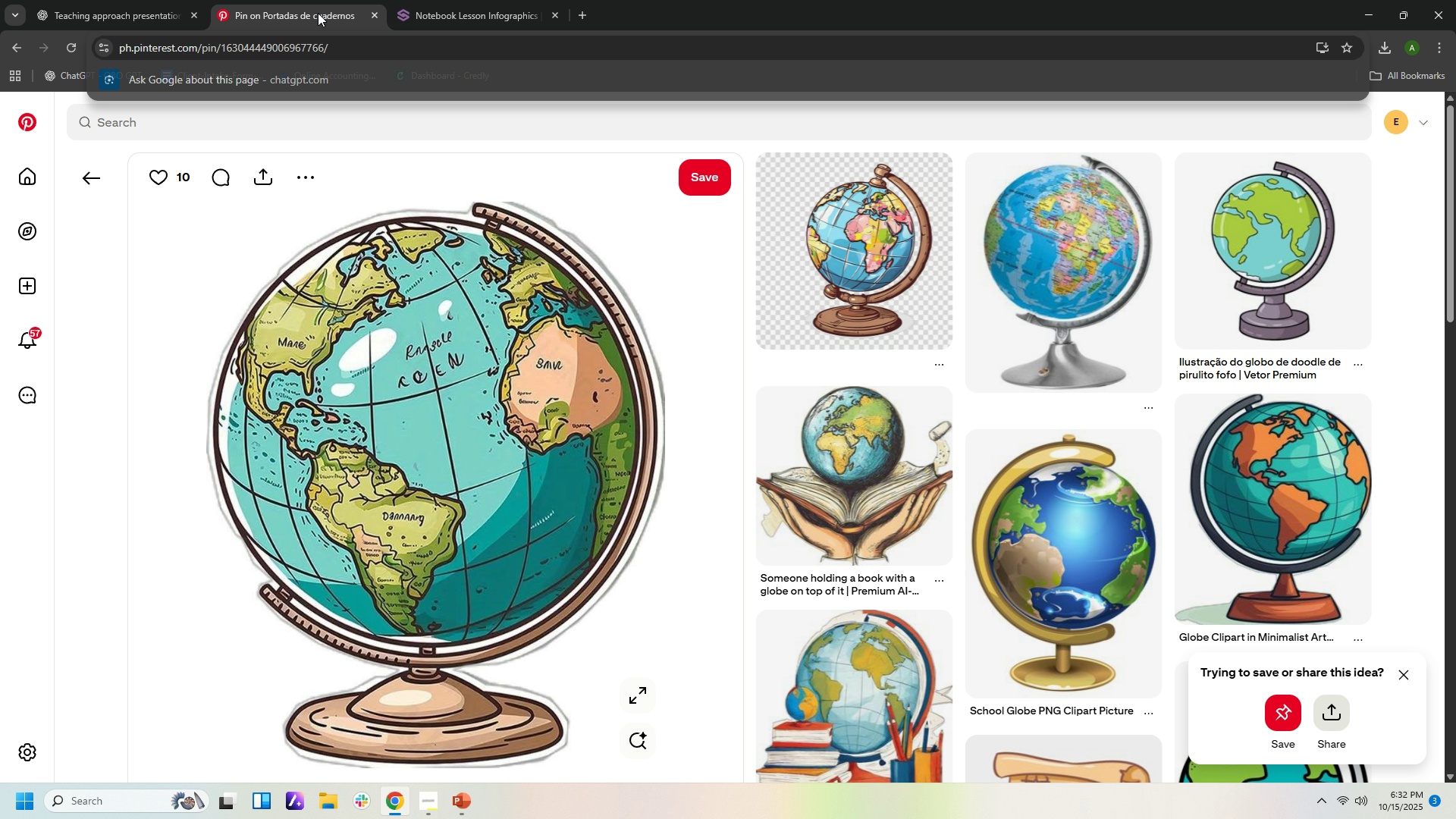 
left_click([318, 13])
 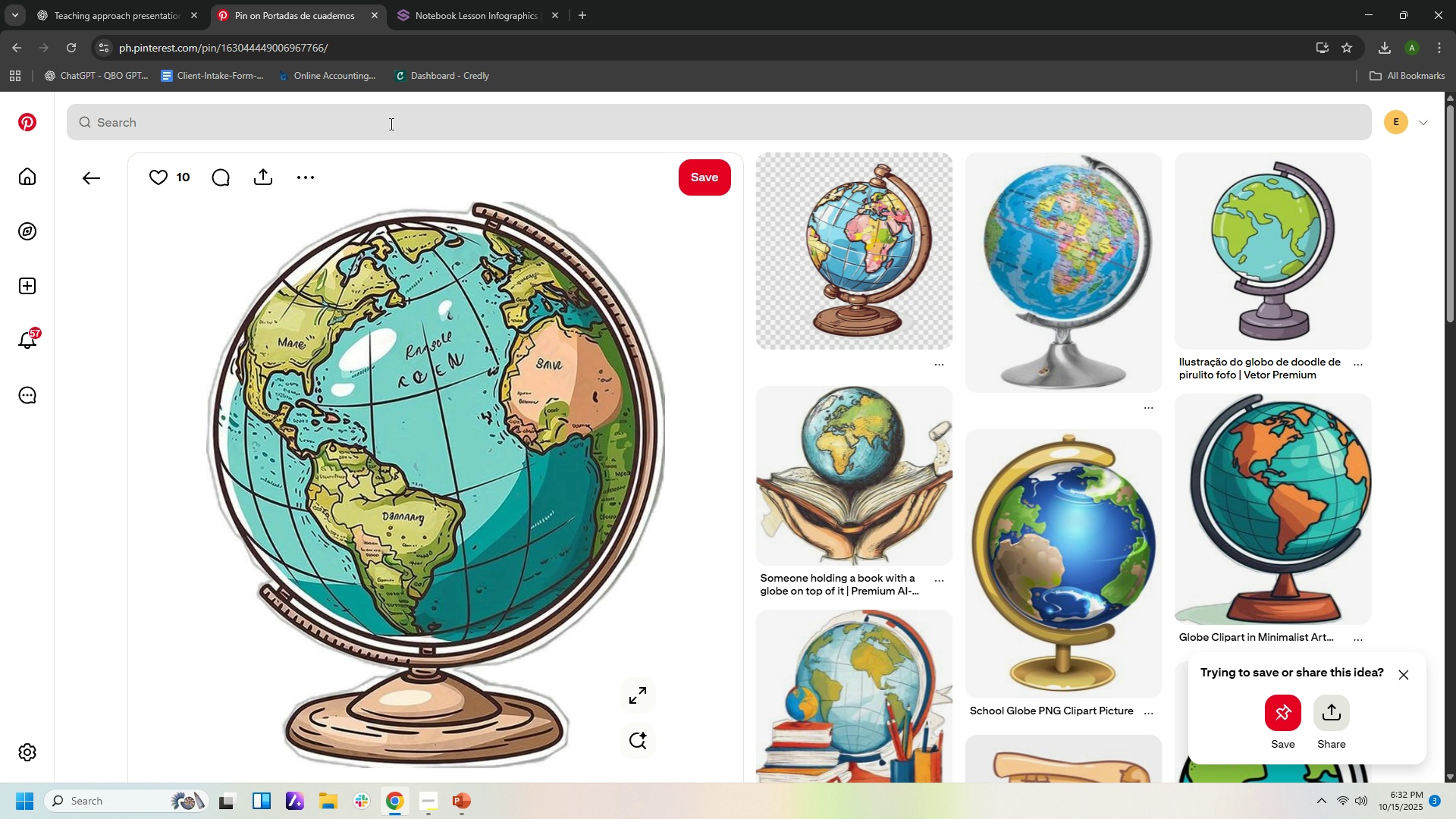 
left_click([390, 124])
 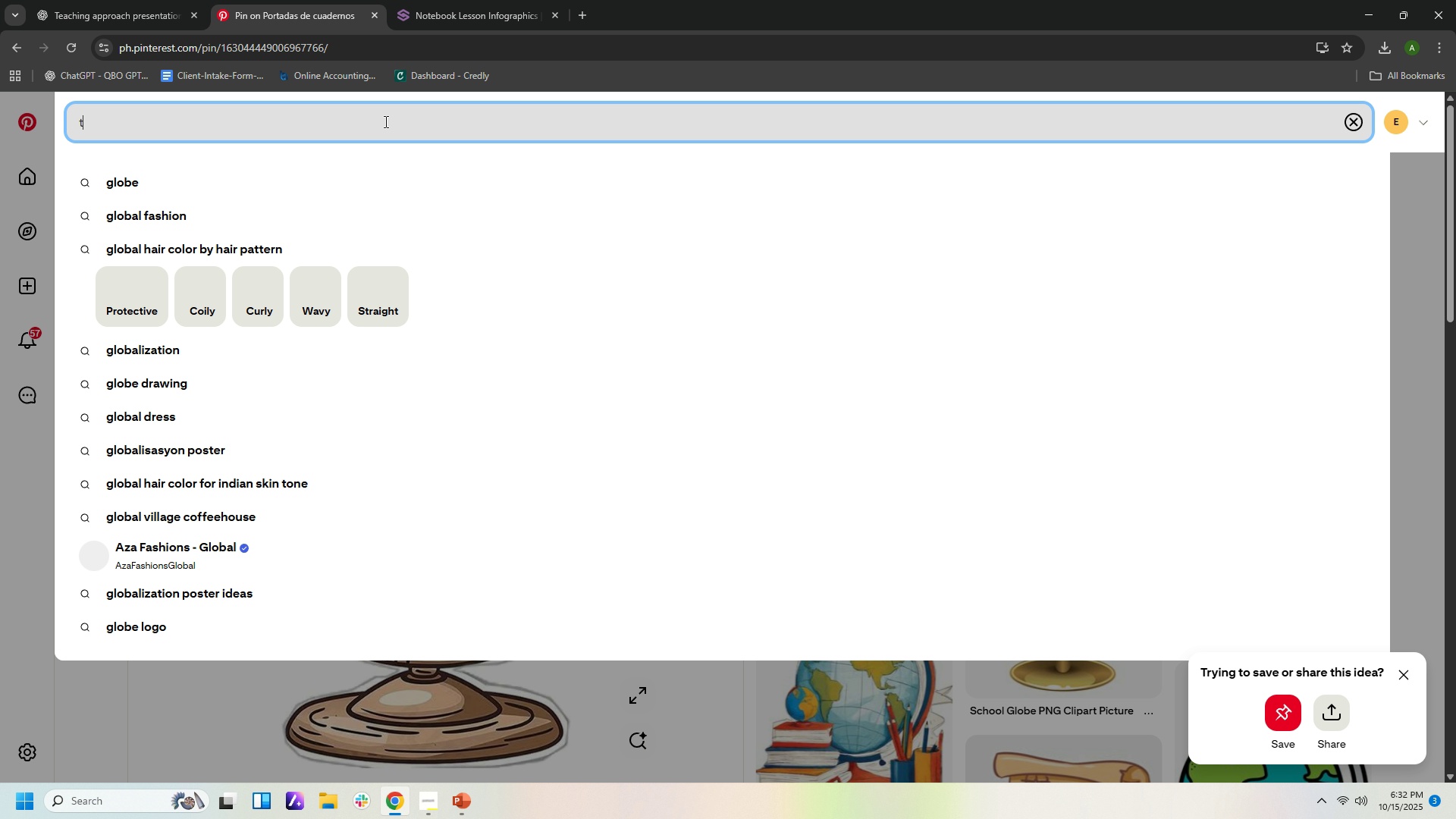 
type(teamwork hands)
 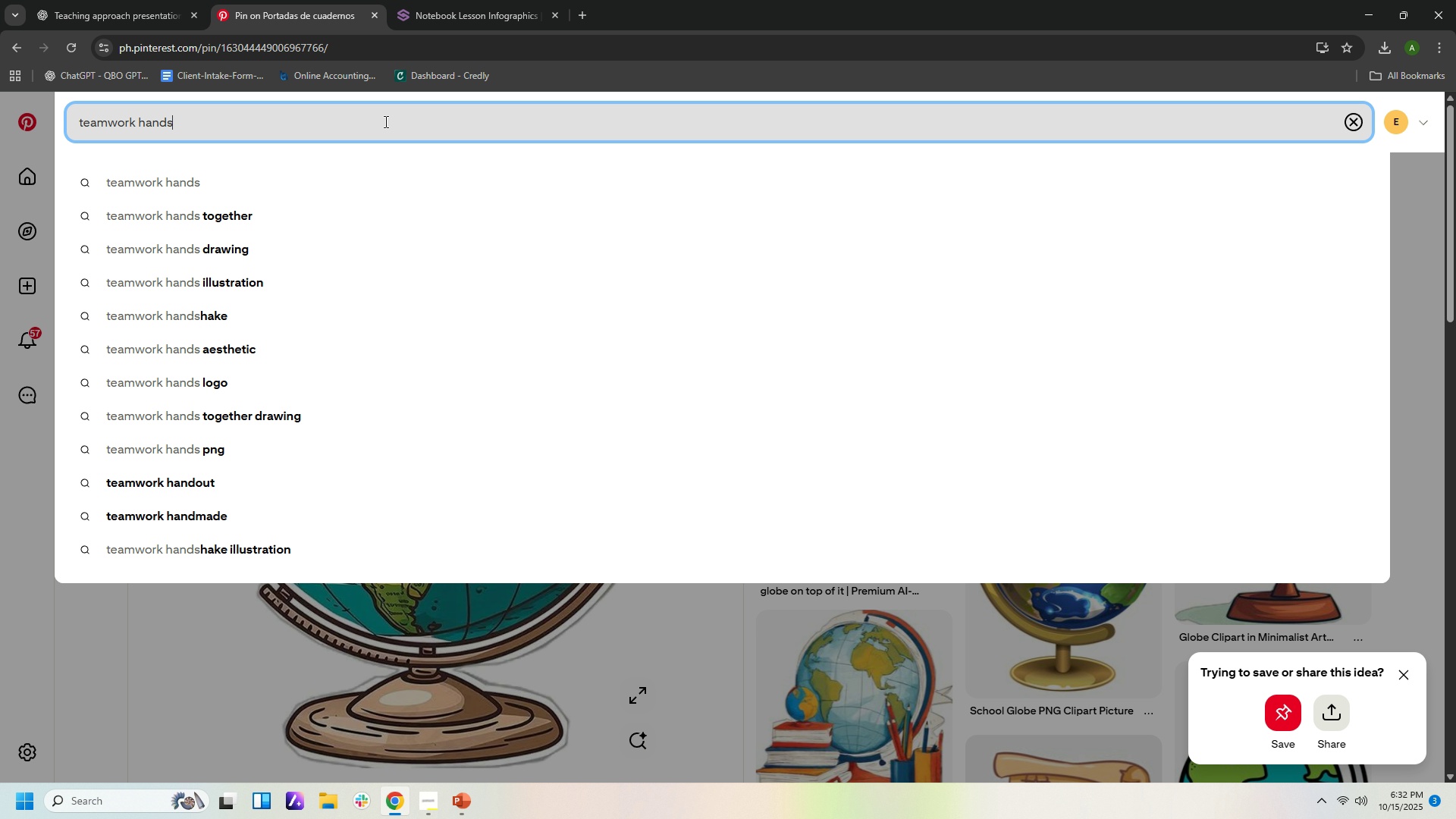 
key(Enter)
 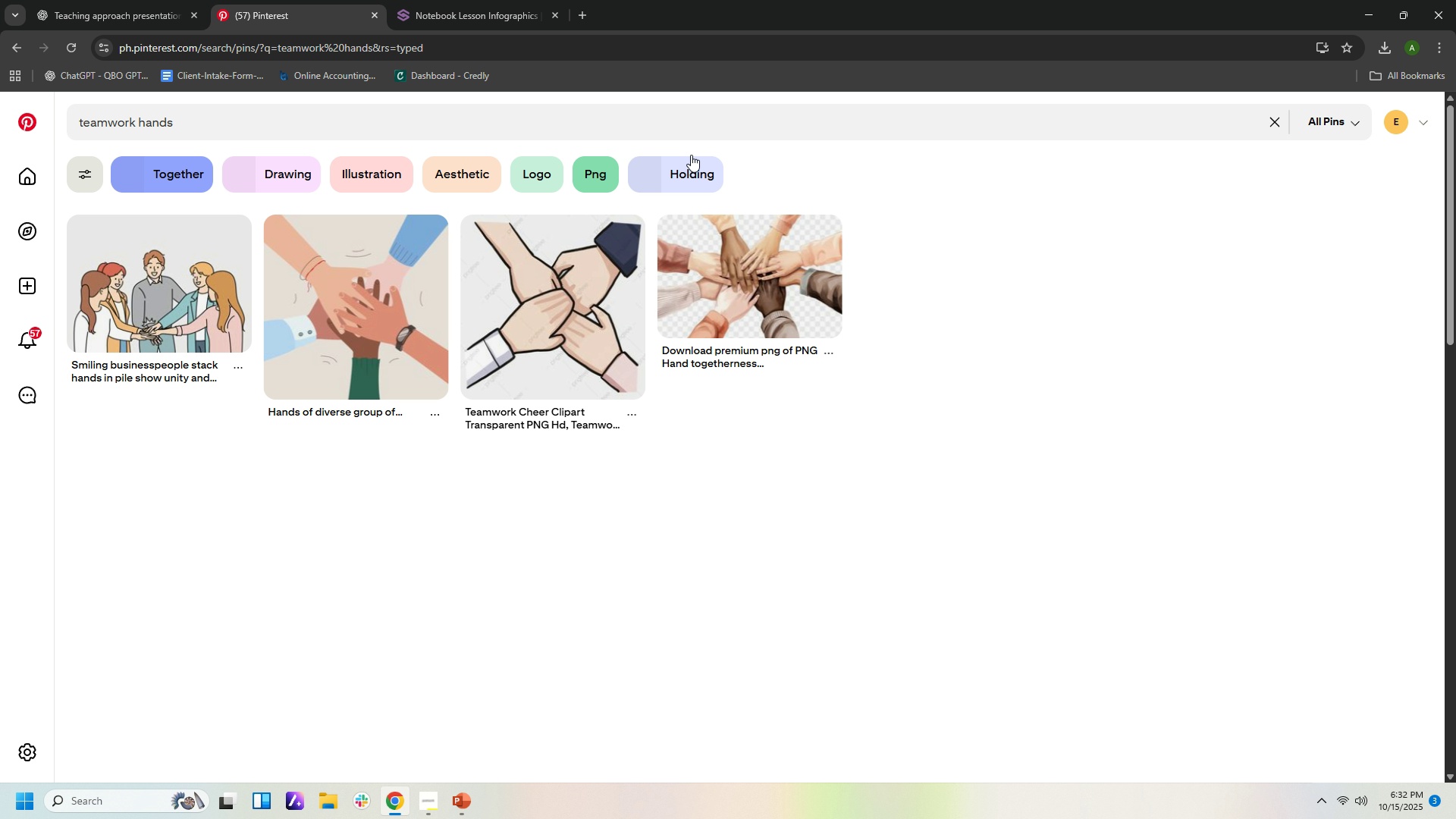 
mouse_move([648, 89])
 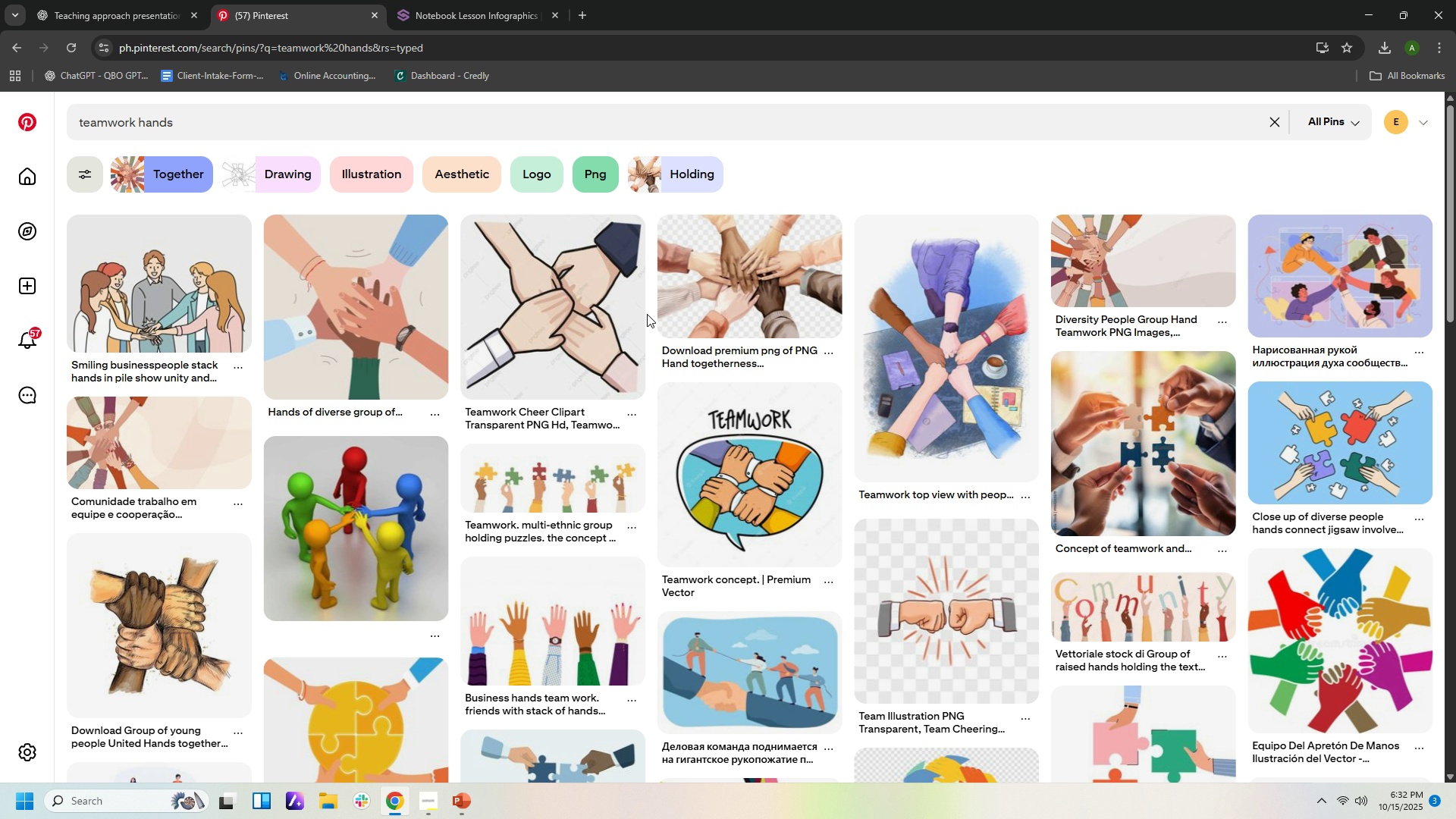 
scroll: coordinate [481, 460], scroll_direction: down, amount: 10.0
 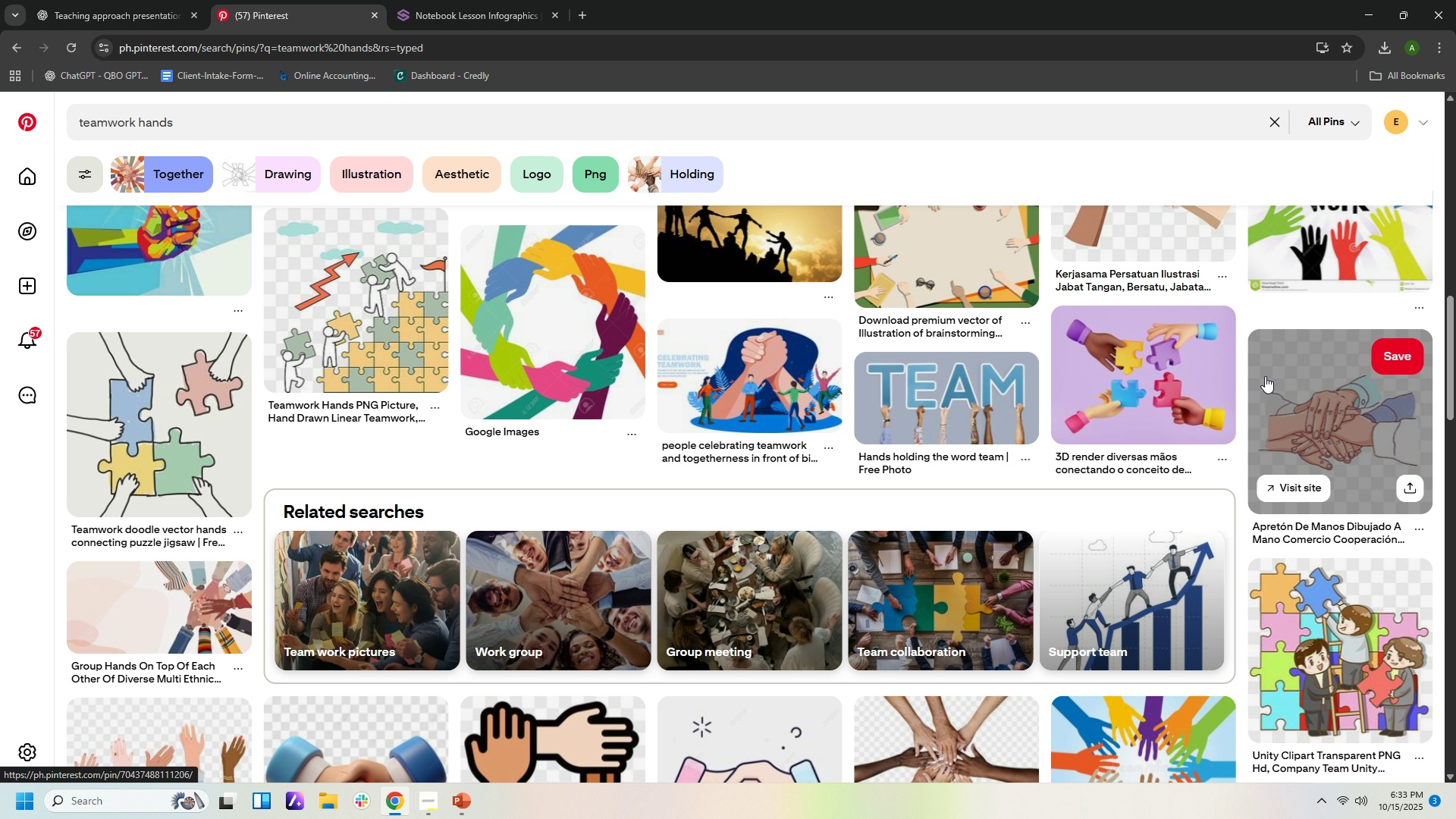 
wait(5.43)
 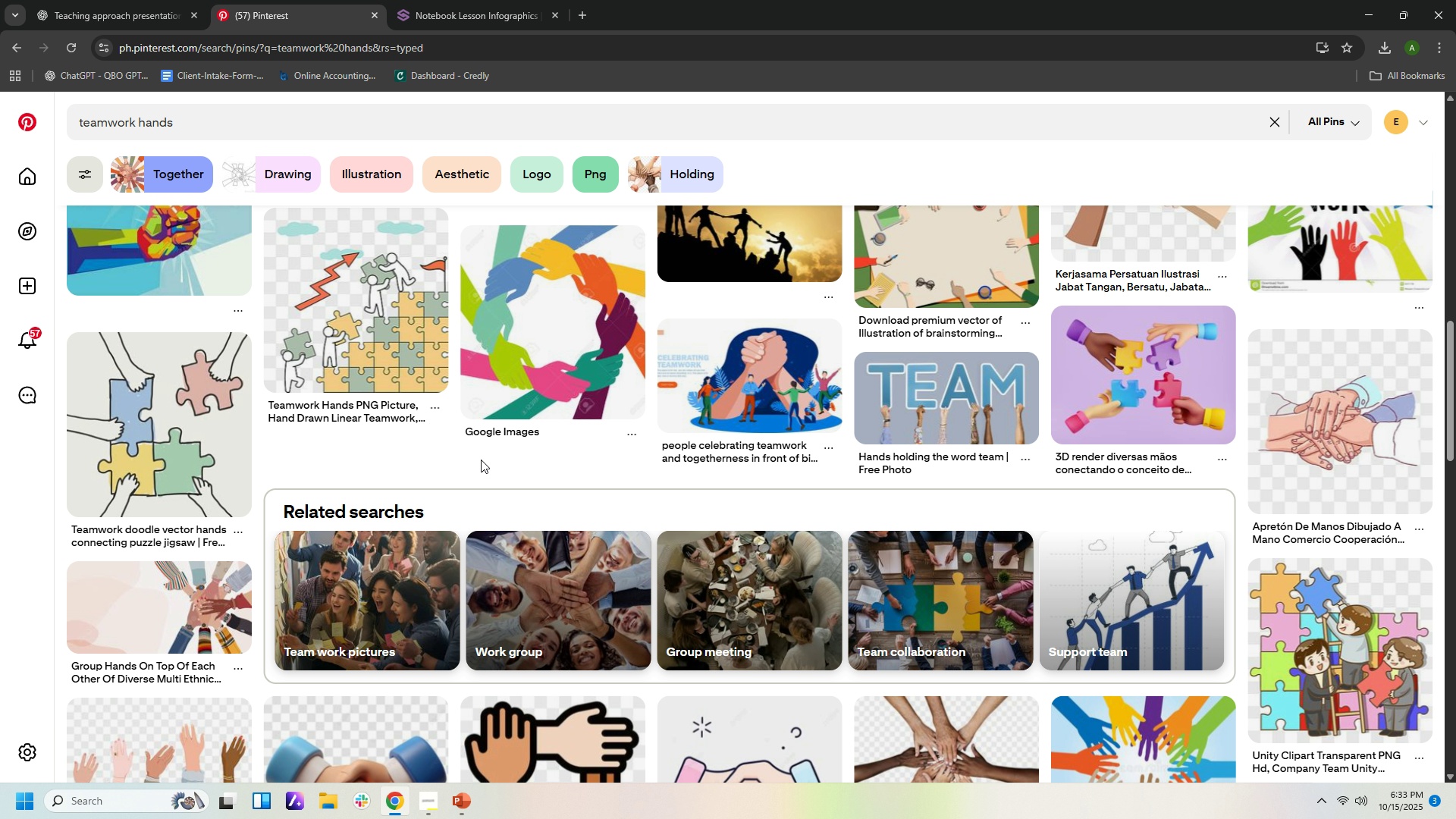 
left_click([1308, 419])
 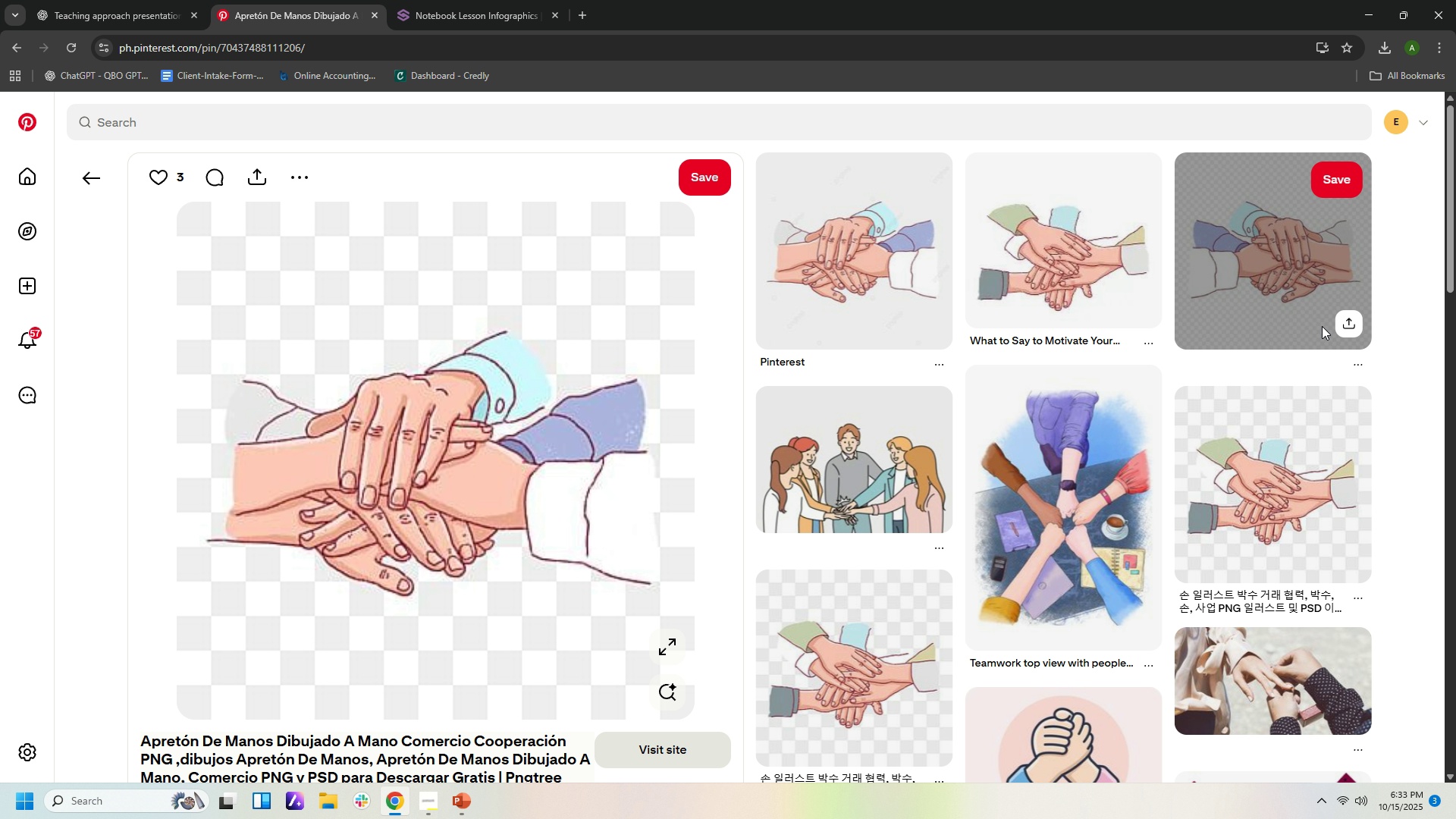 
wait(7.06)
 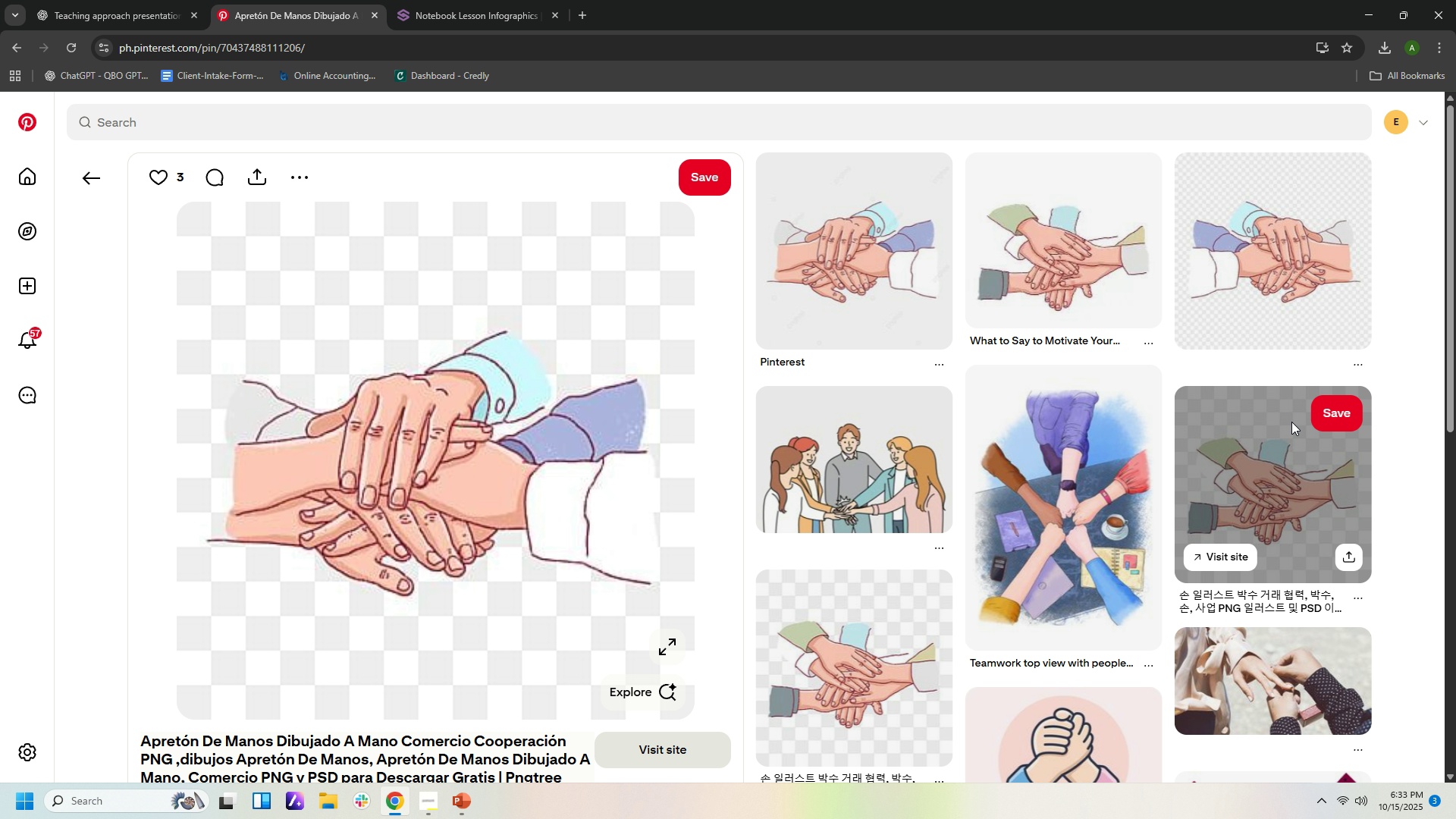 
left_click([1122, 502])
 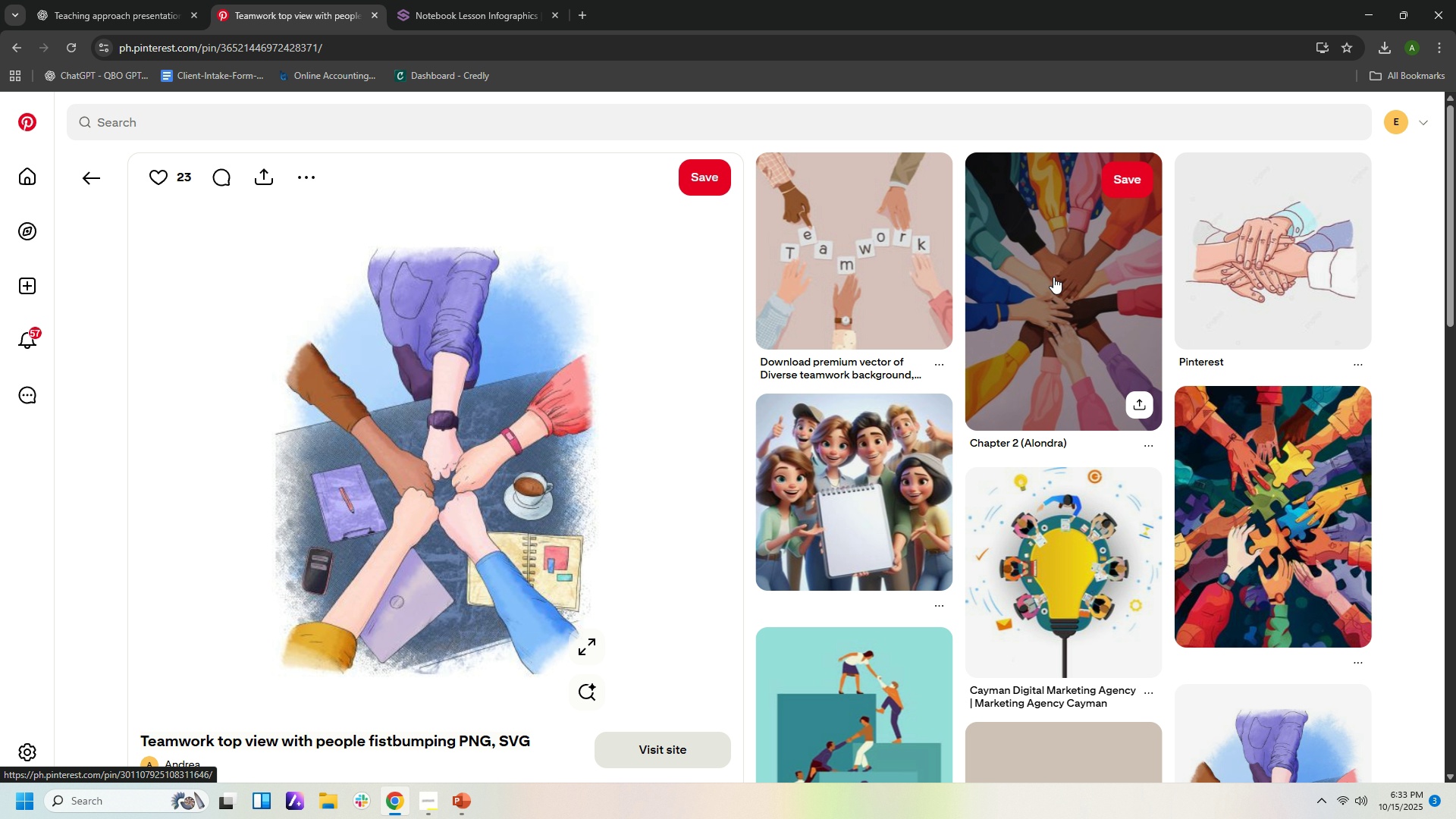 
wait(6.83)
 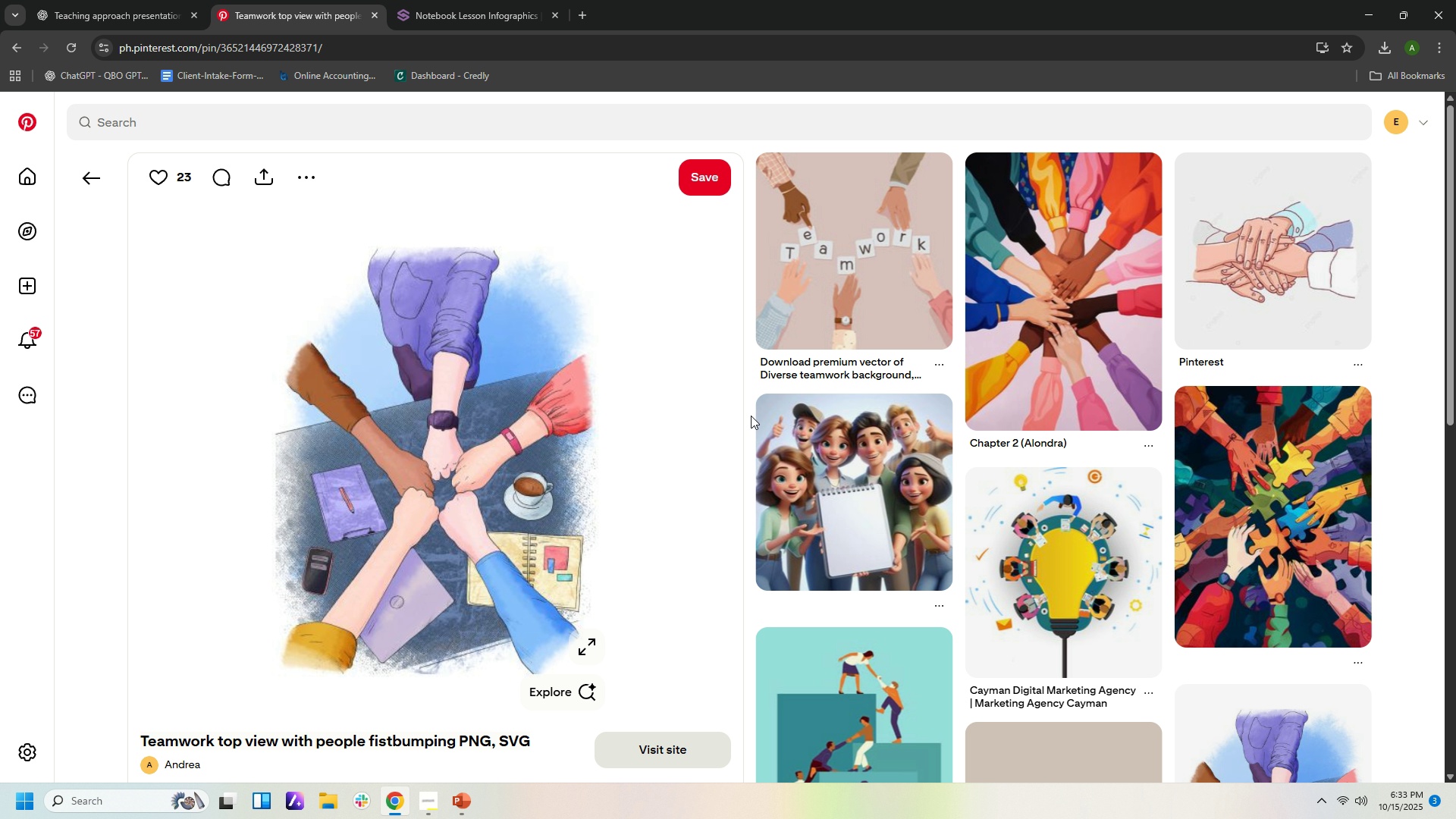 
scroll: coordinate [1056, 294], scroll_direction: down, amount: 4.0
 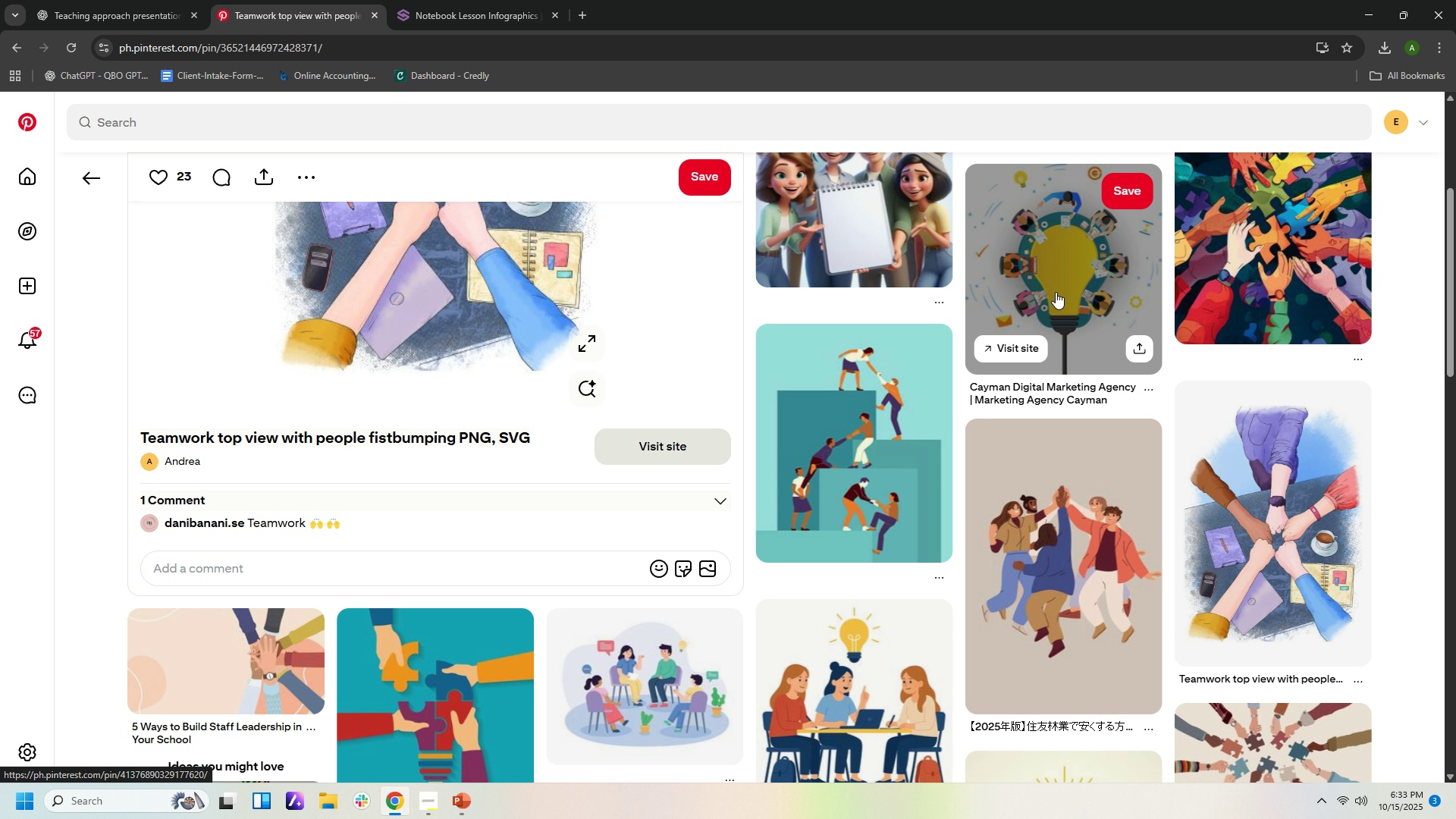 
scroll: coordinate [1058, 285], scroll_direction: up, amount: 3.0
 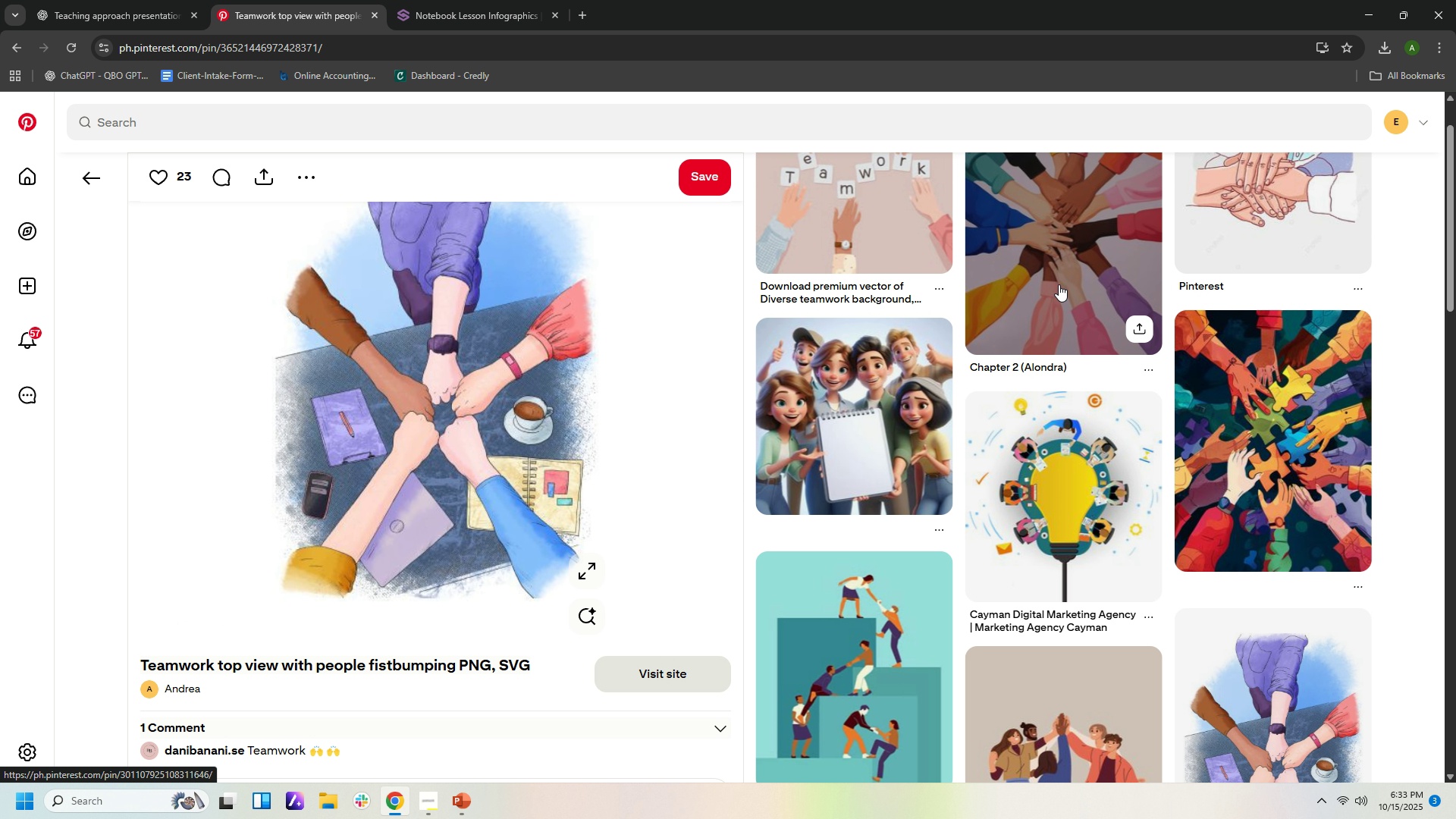 
scroll: coordinate [1059, 288], scroll_direction: down, amount: 4.0
 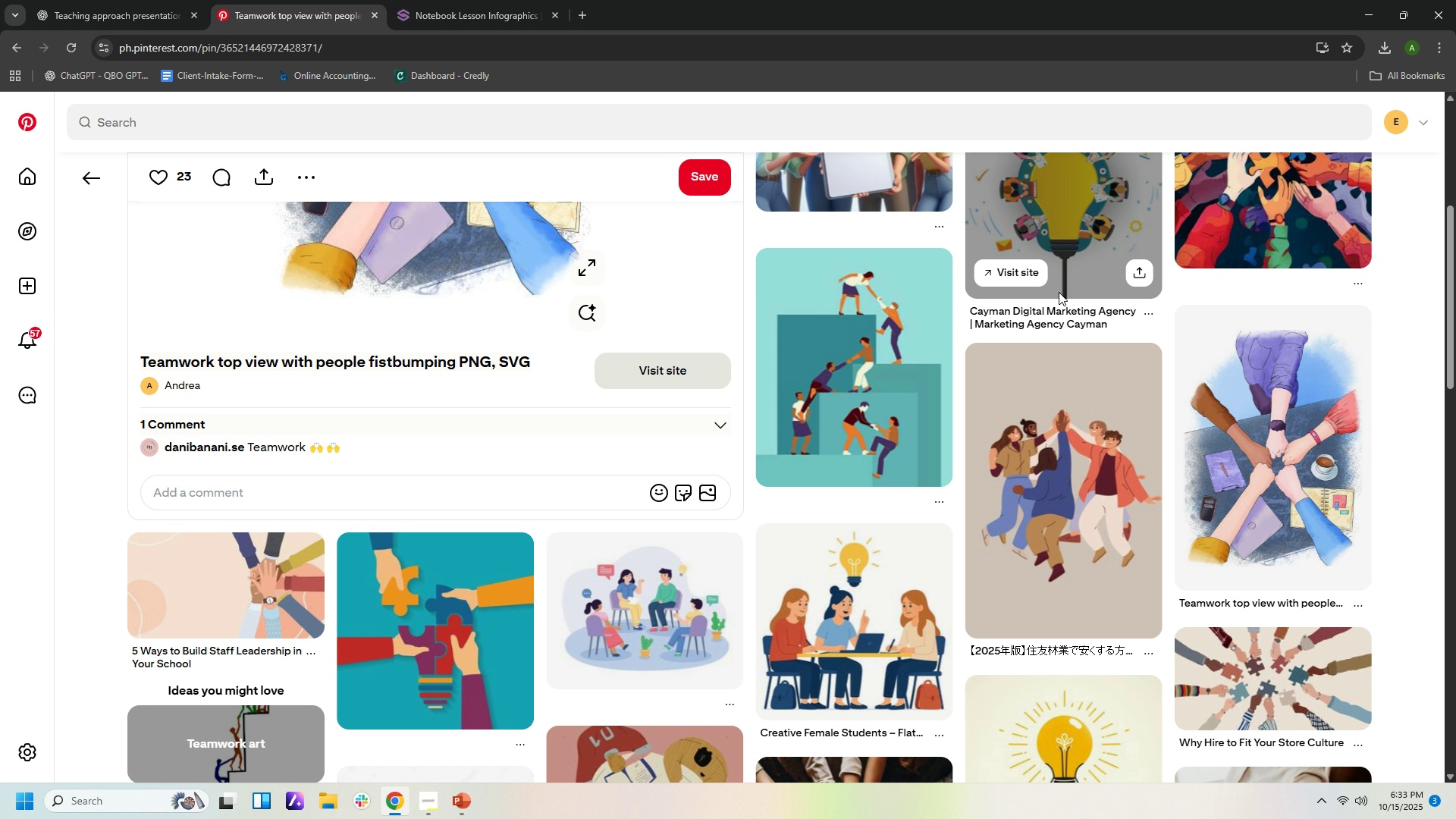 
scroll: coordinate [1062, 286], scroll_direction: up, amount: 3.0
 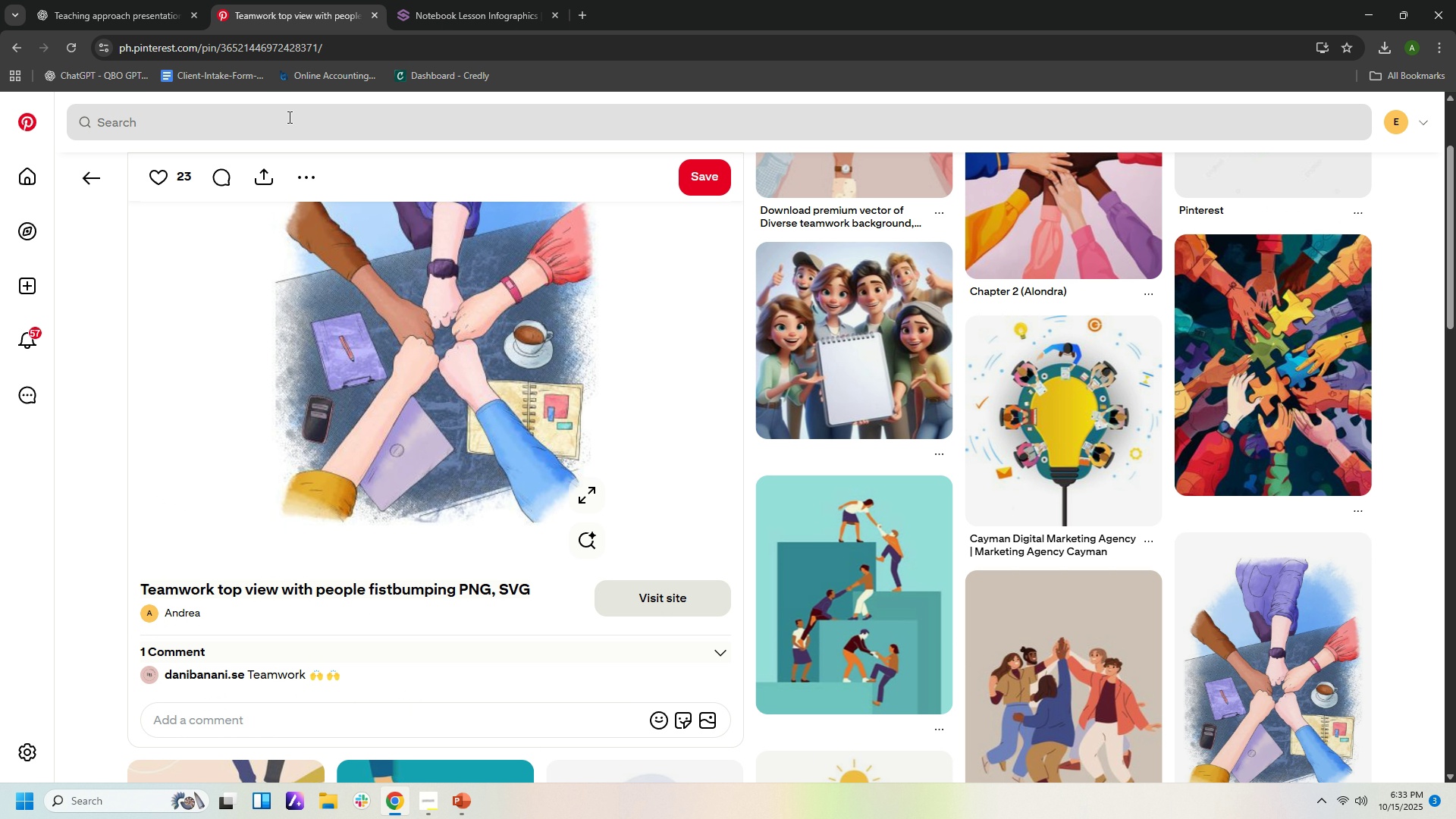 
left_click([288, 117])
 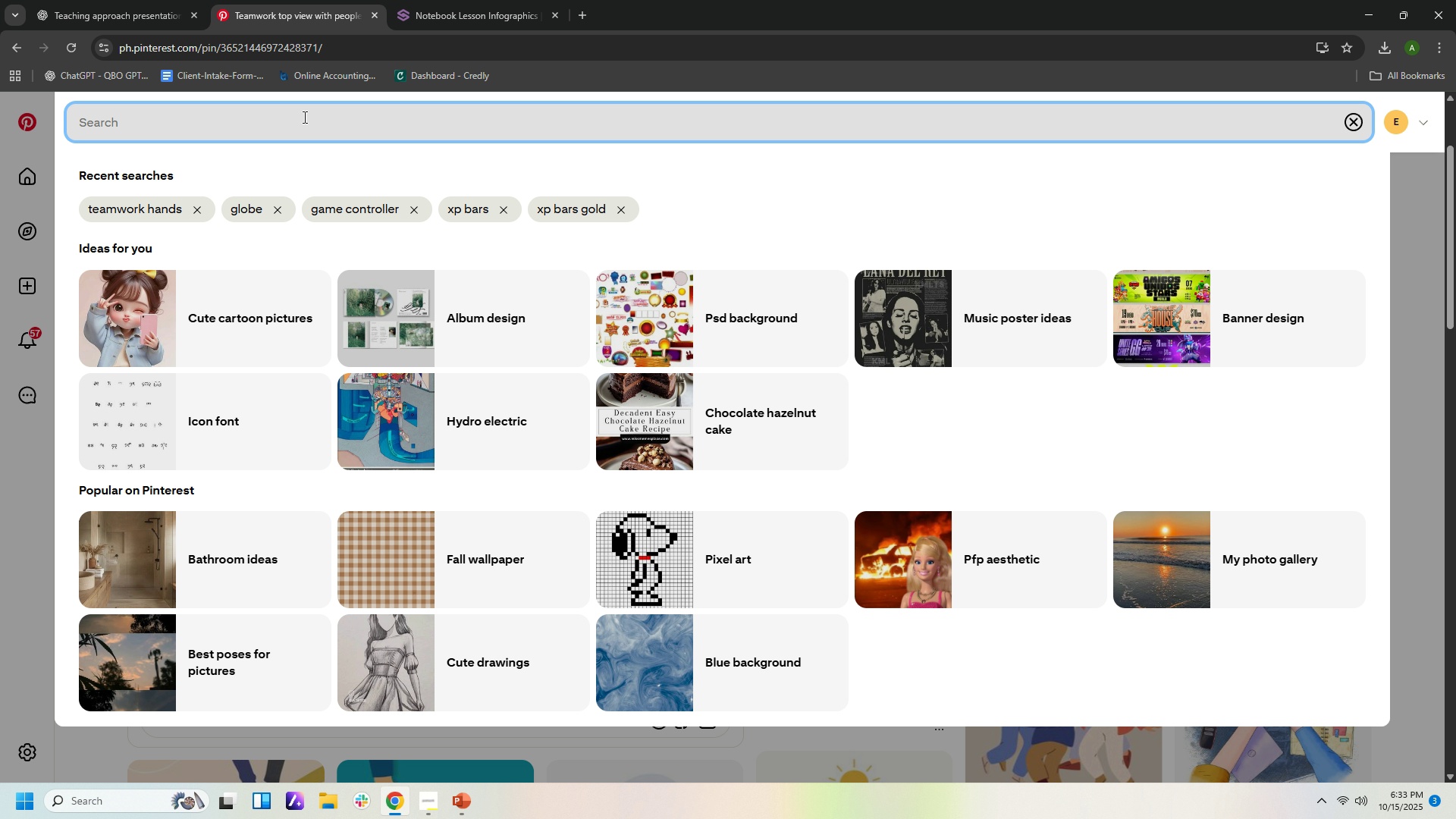 
type(student yr)
key(Backspace)
key(Backspace)
type(teamwork hands)
 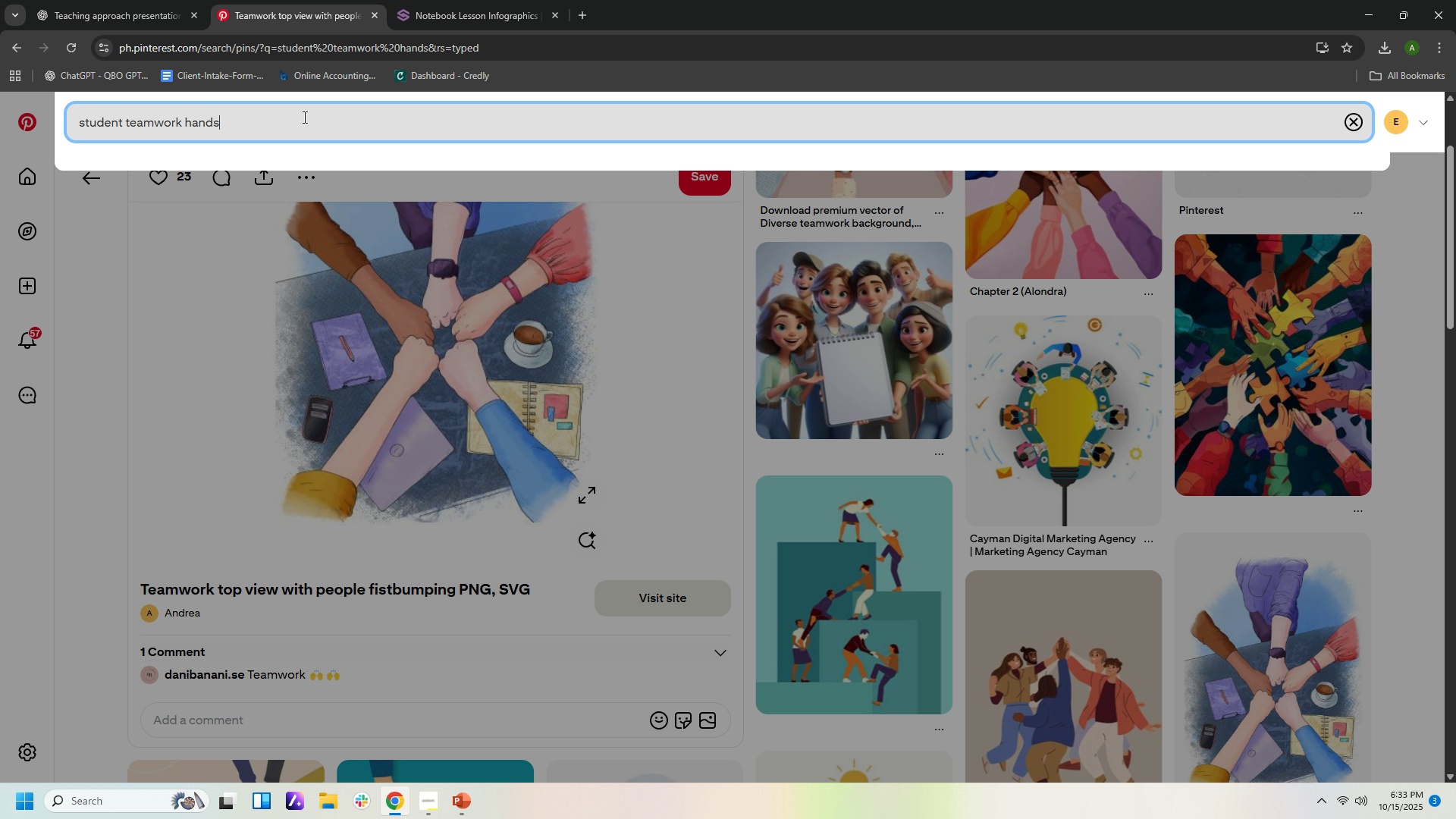 
key(Enter)
 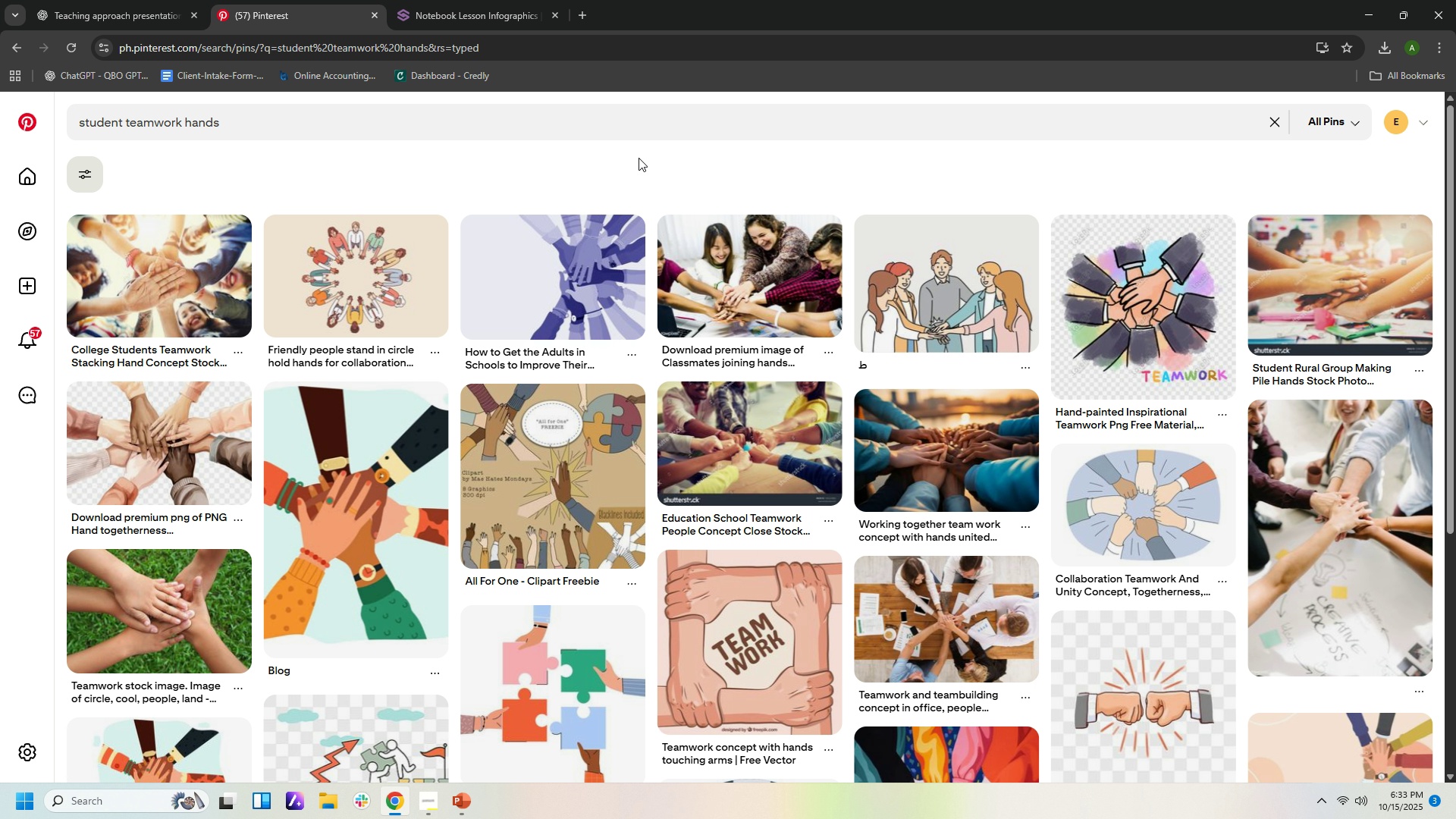 
wait(8.4)
 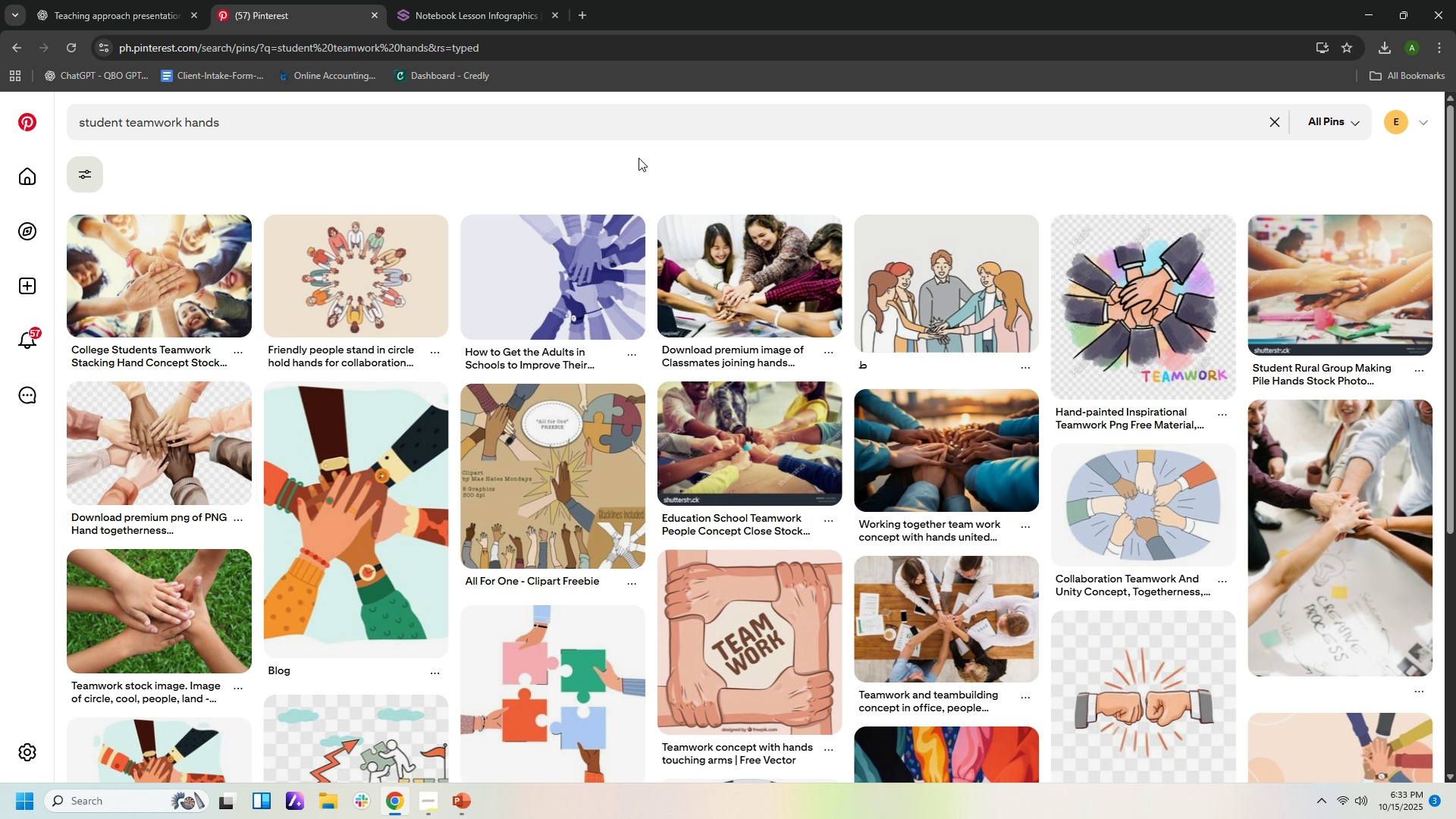 
mouse_move([510, 308])
 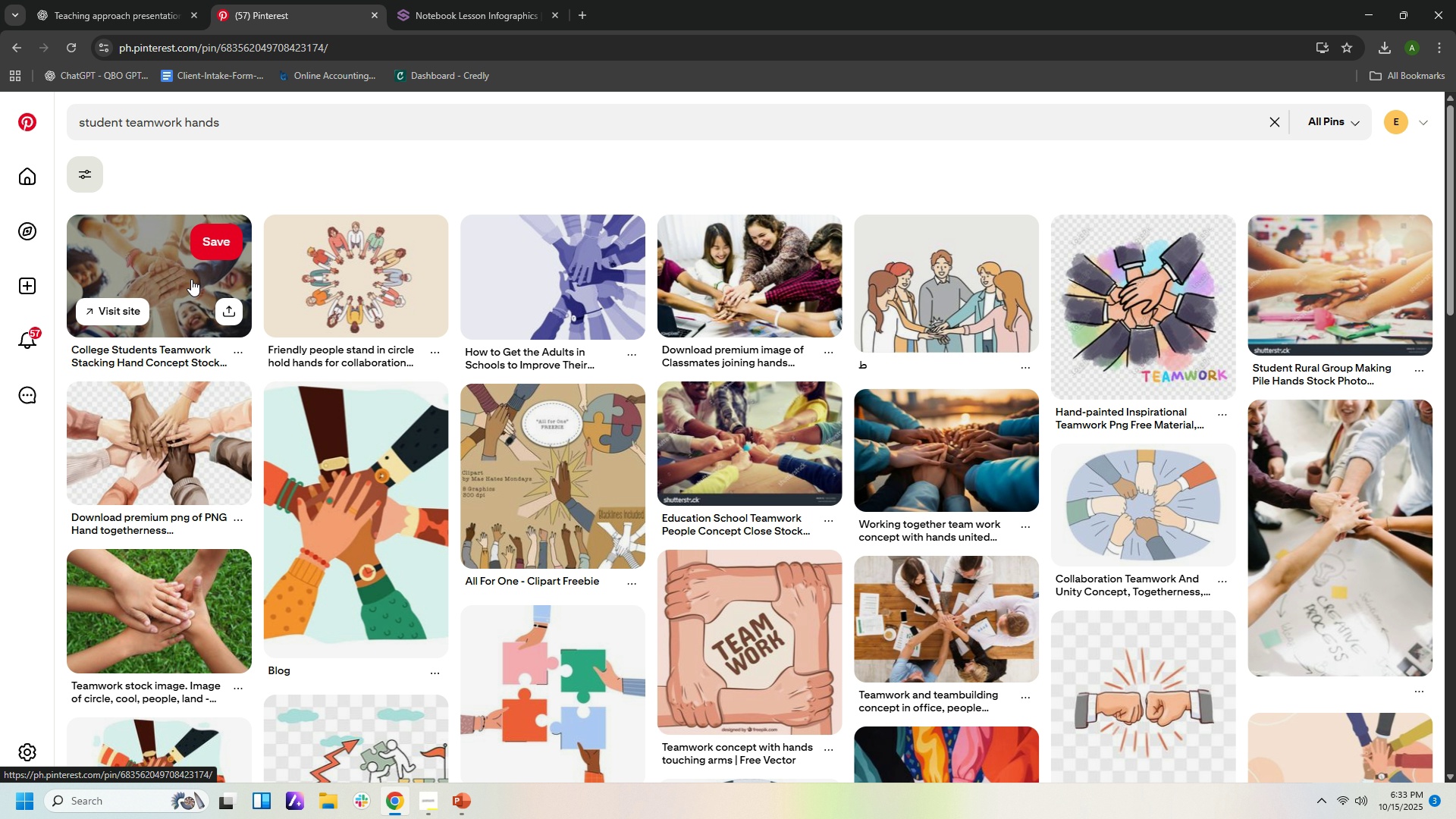 
left_click([191, 279])
 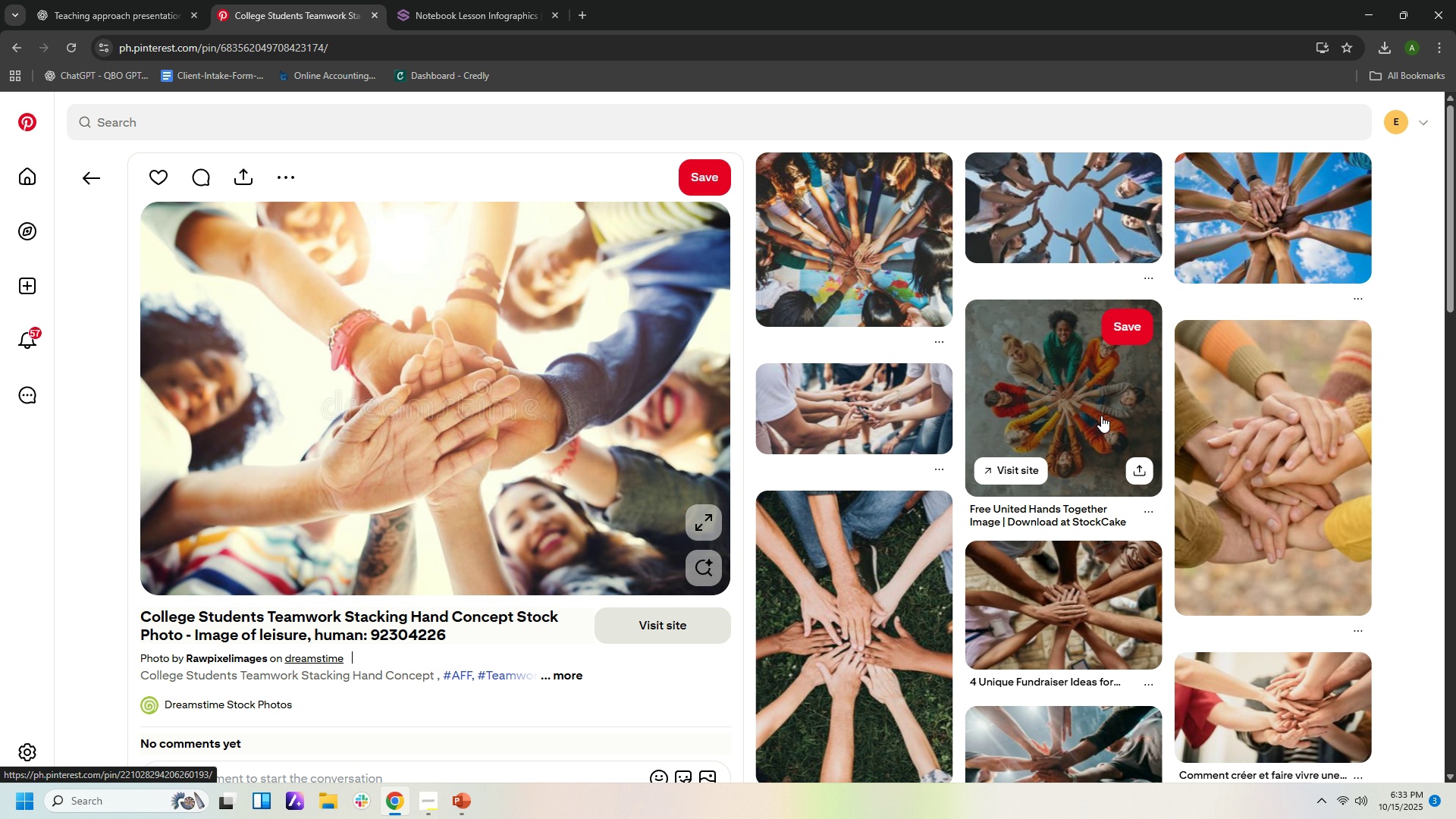 
wait(6.15)
 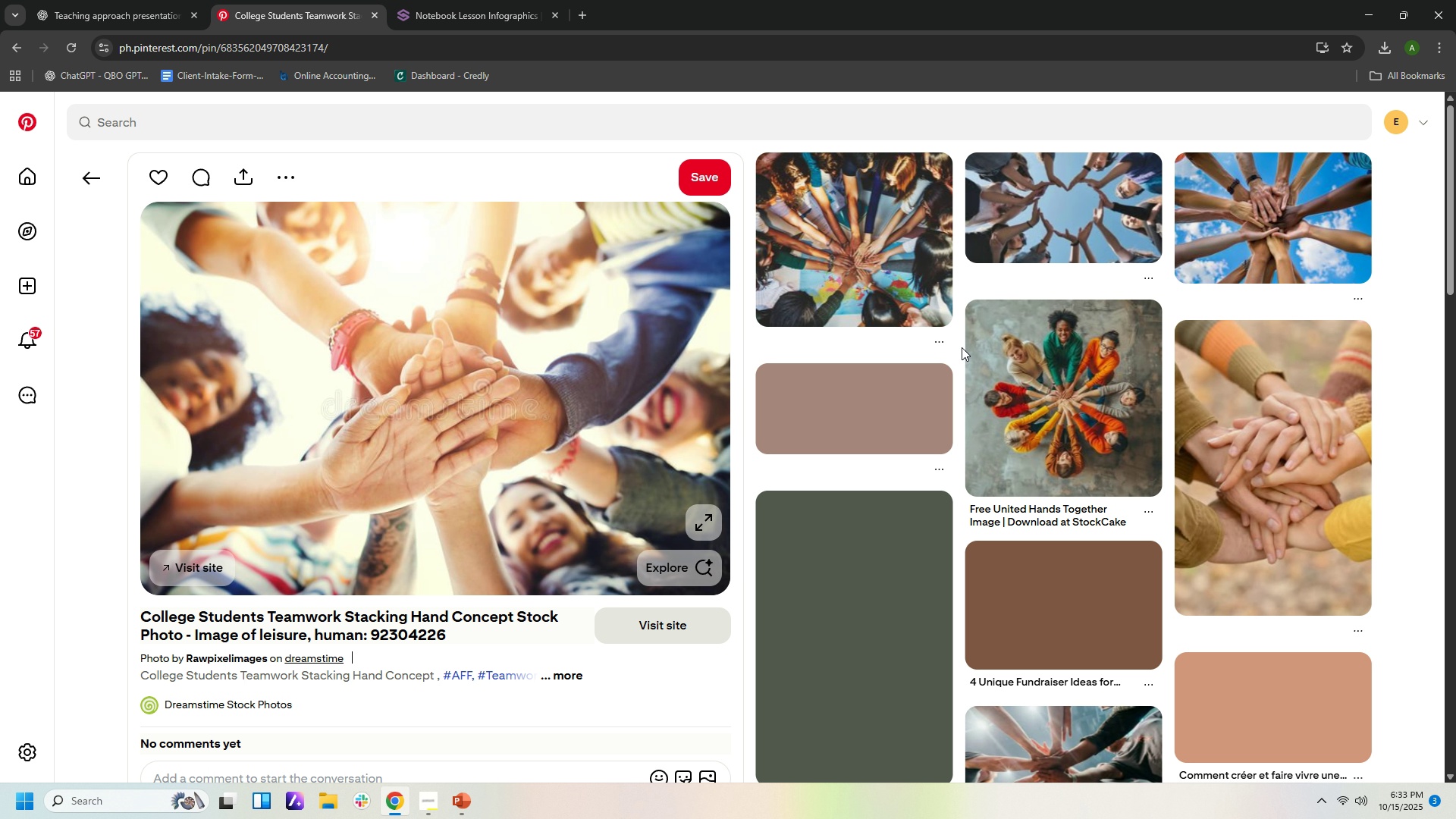 
left_click([1101, 404])
 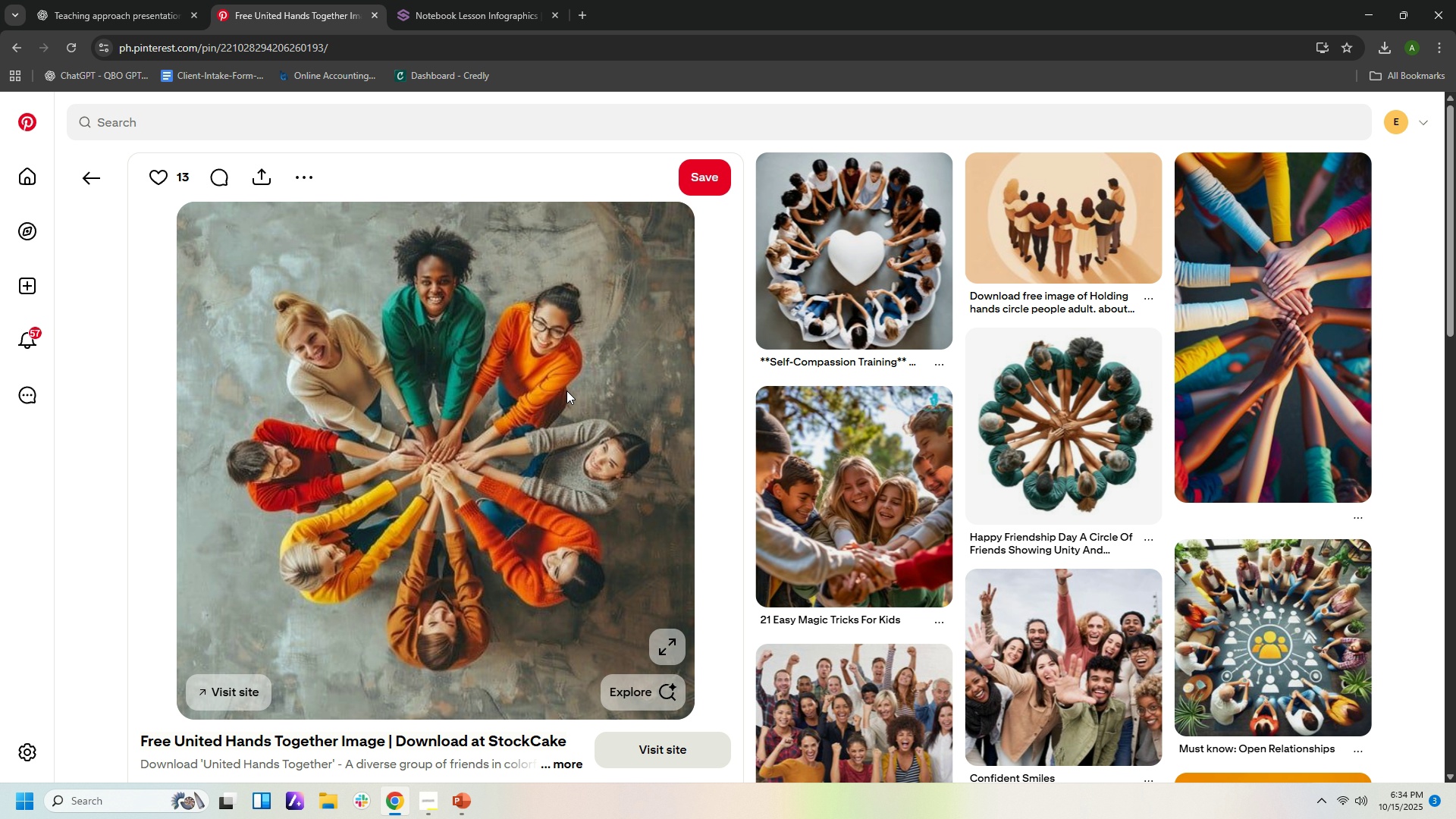 
left_click([904, 522])
 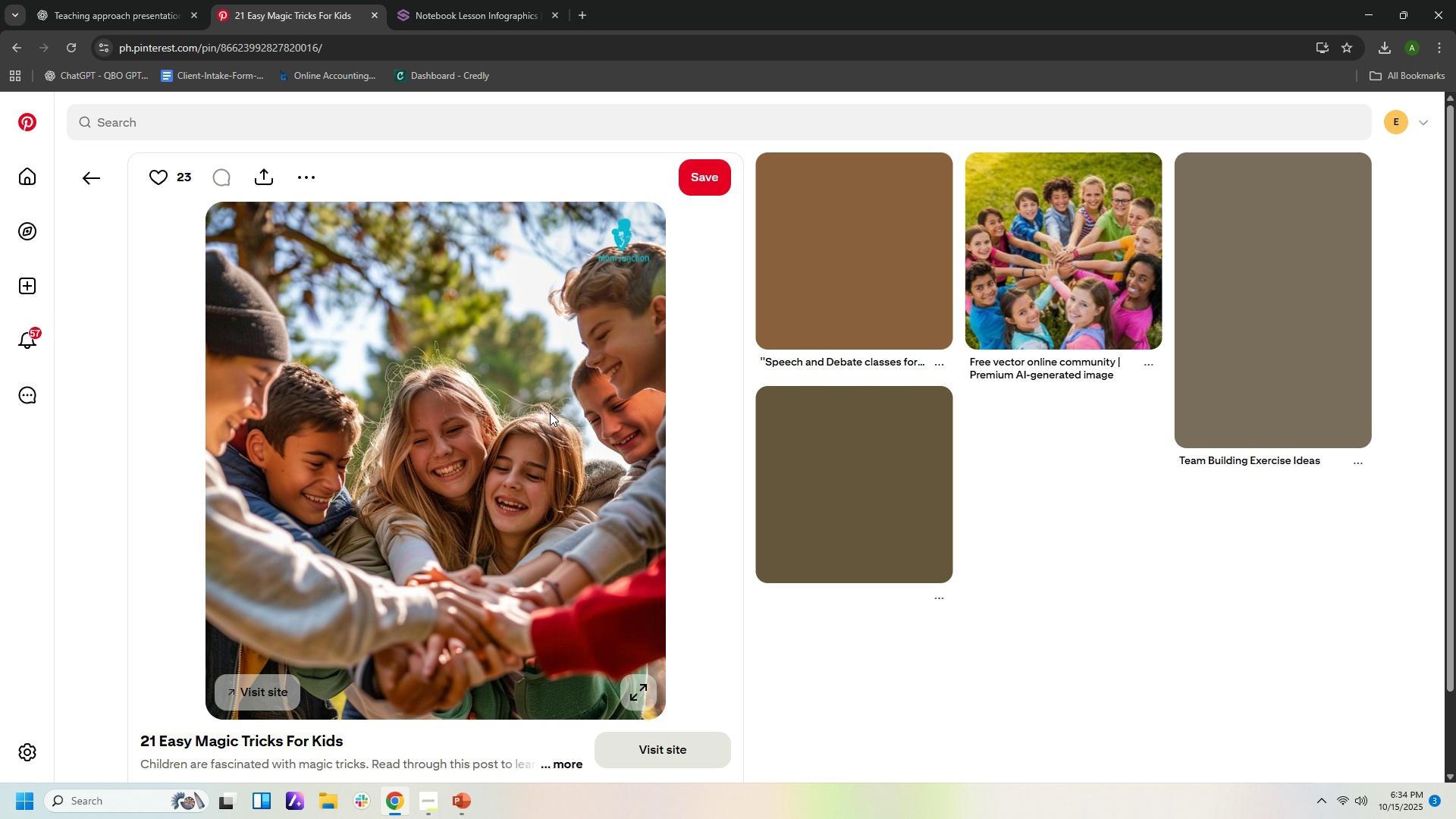 
right_click([550, 413])
 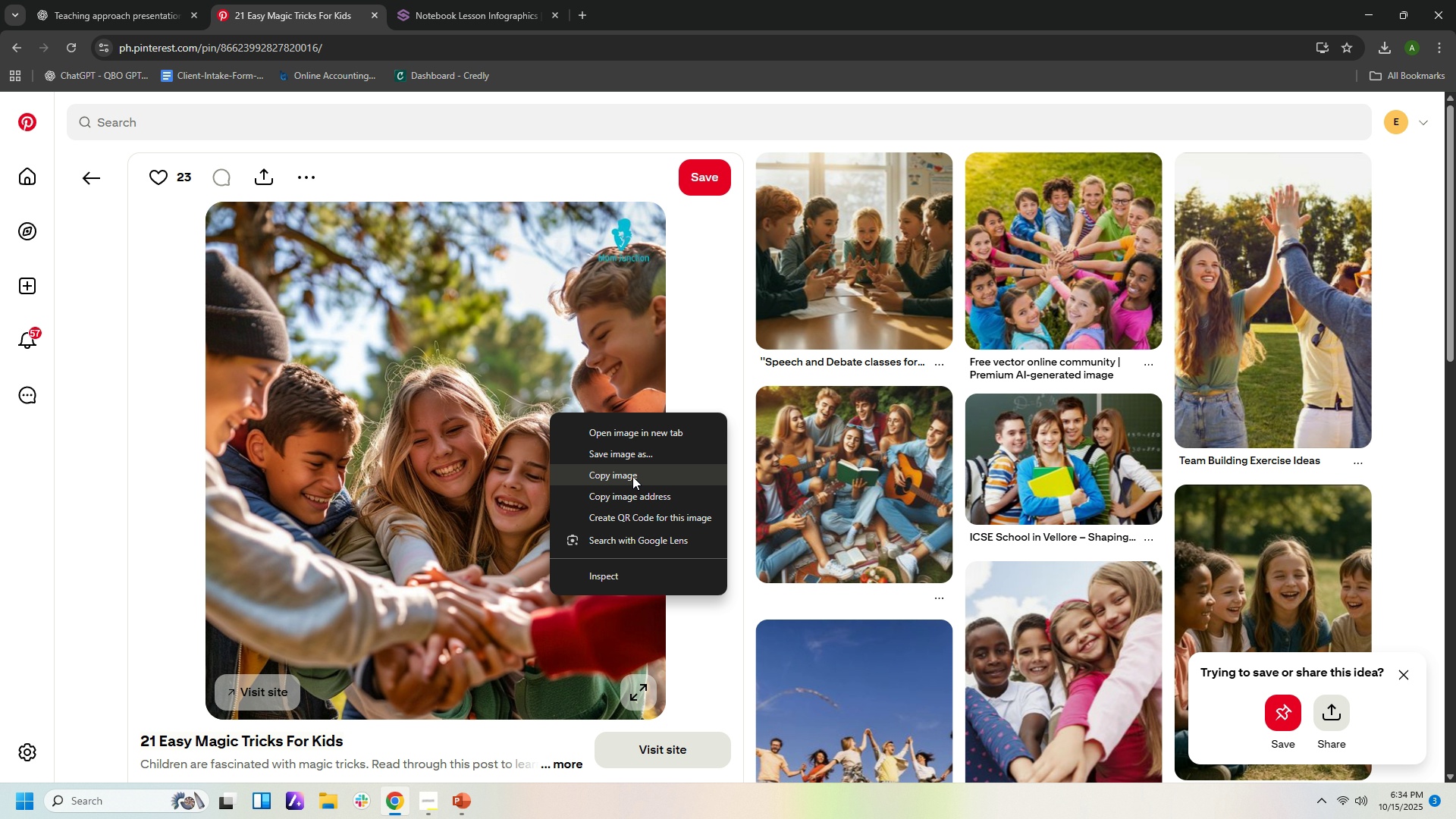 
left_click([632, 476])
 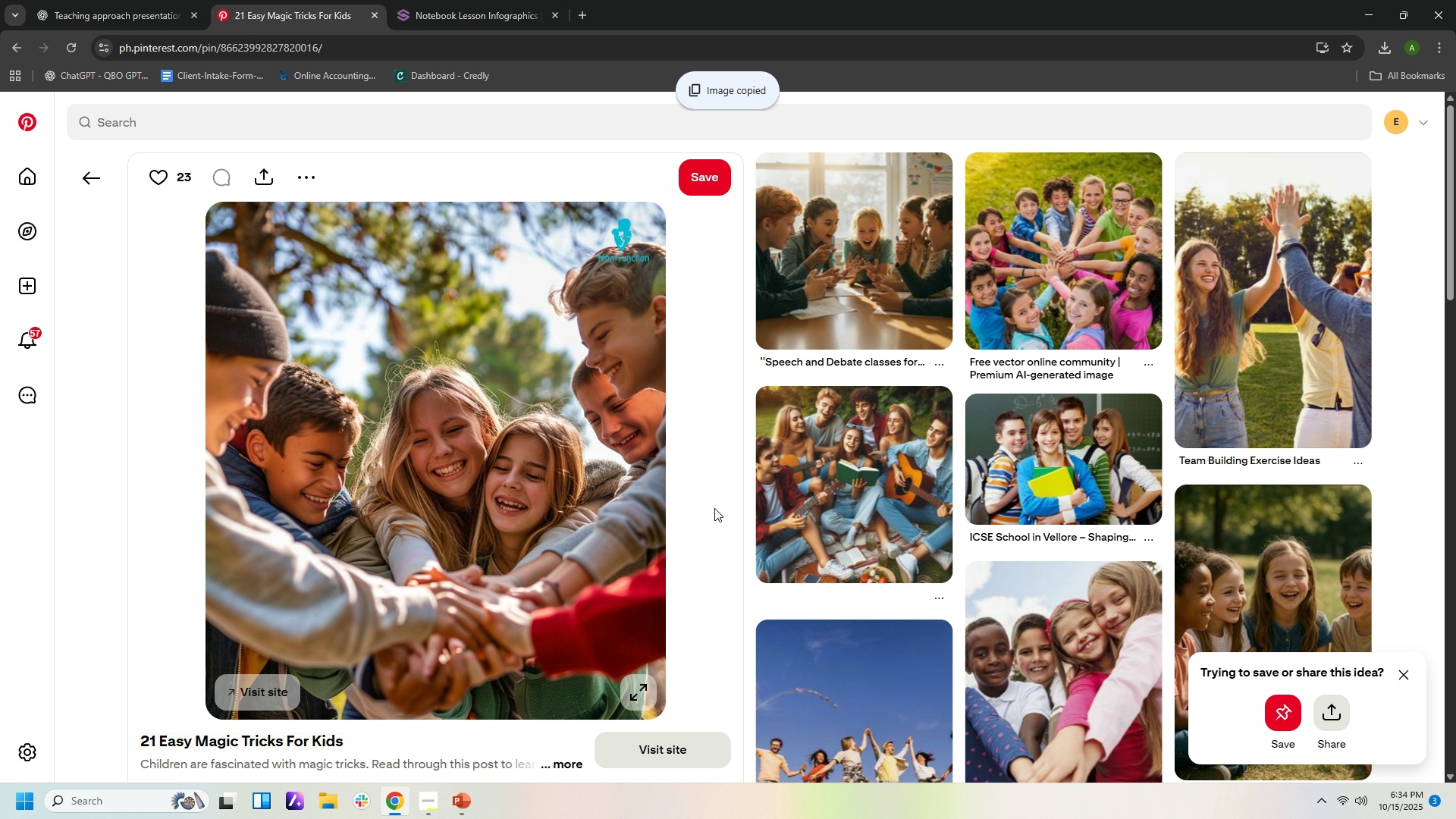 
scroll: coordinate [771, 576], scroll_direction: down, amount: 7.0
 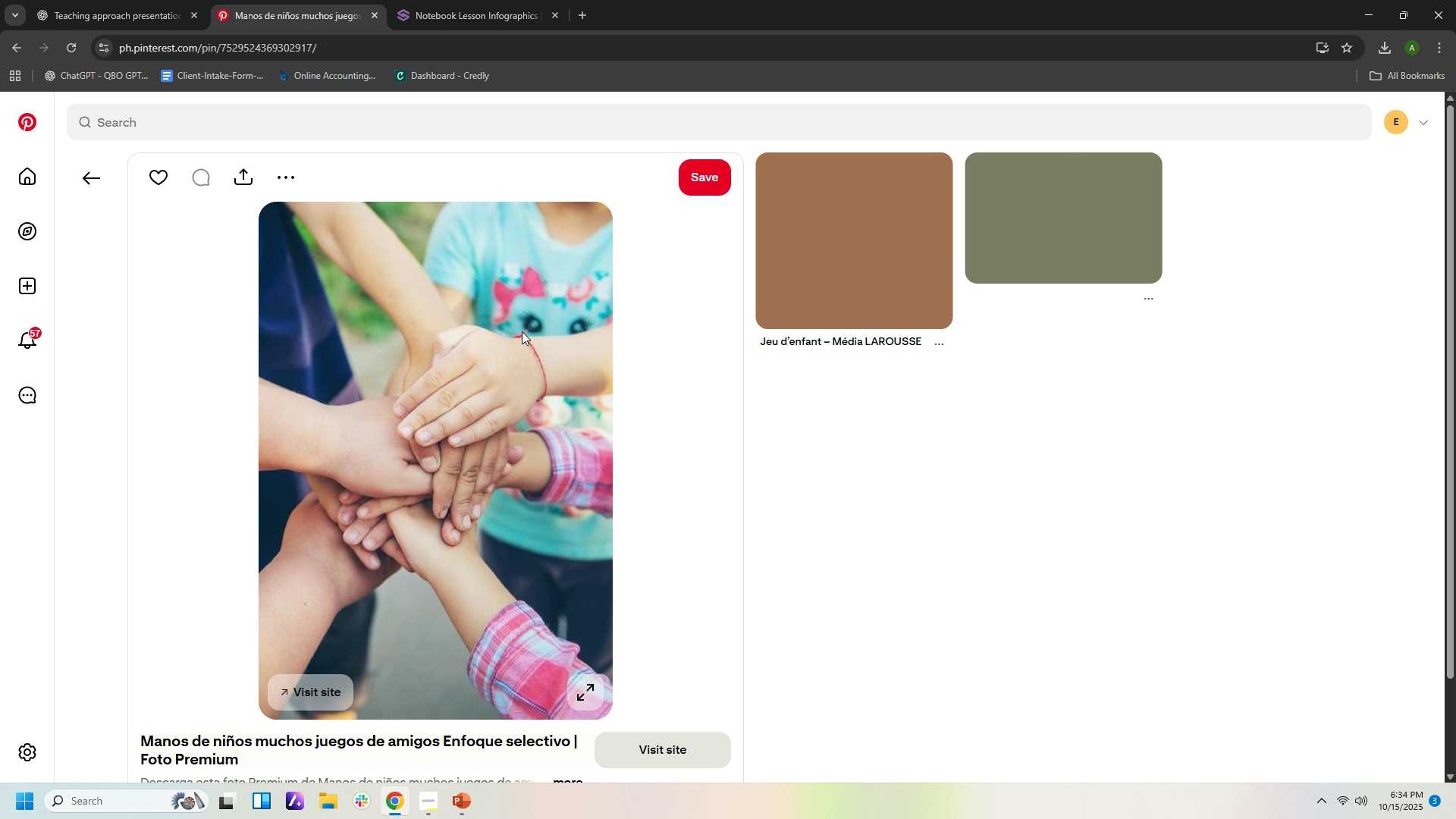 
right_click([538, 344])
 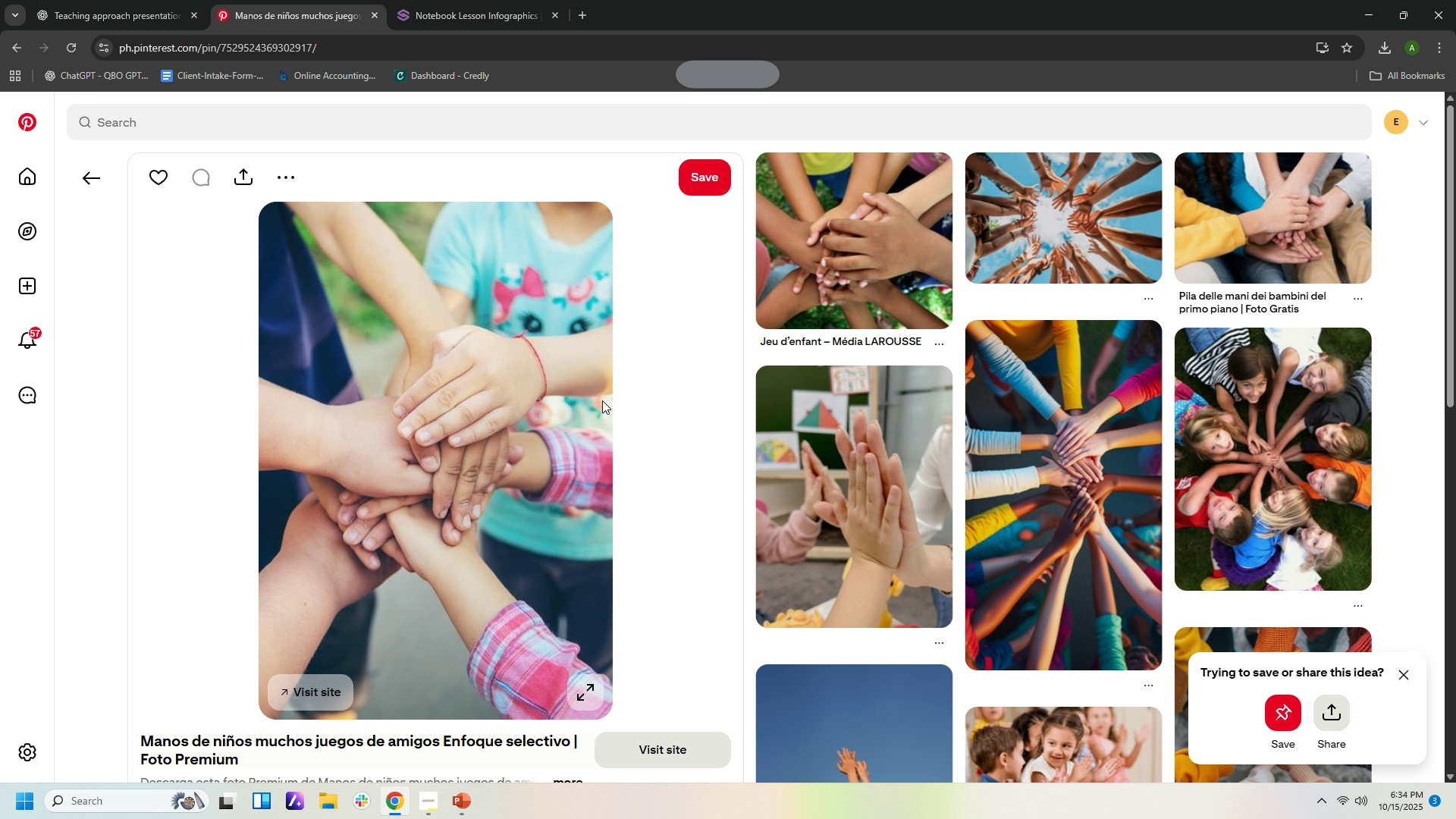 
left_click([602, 400])
 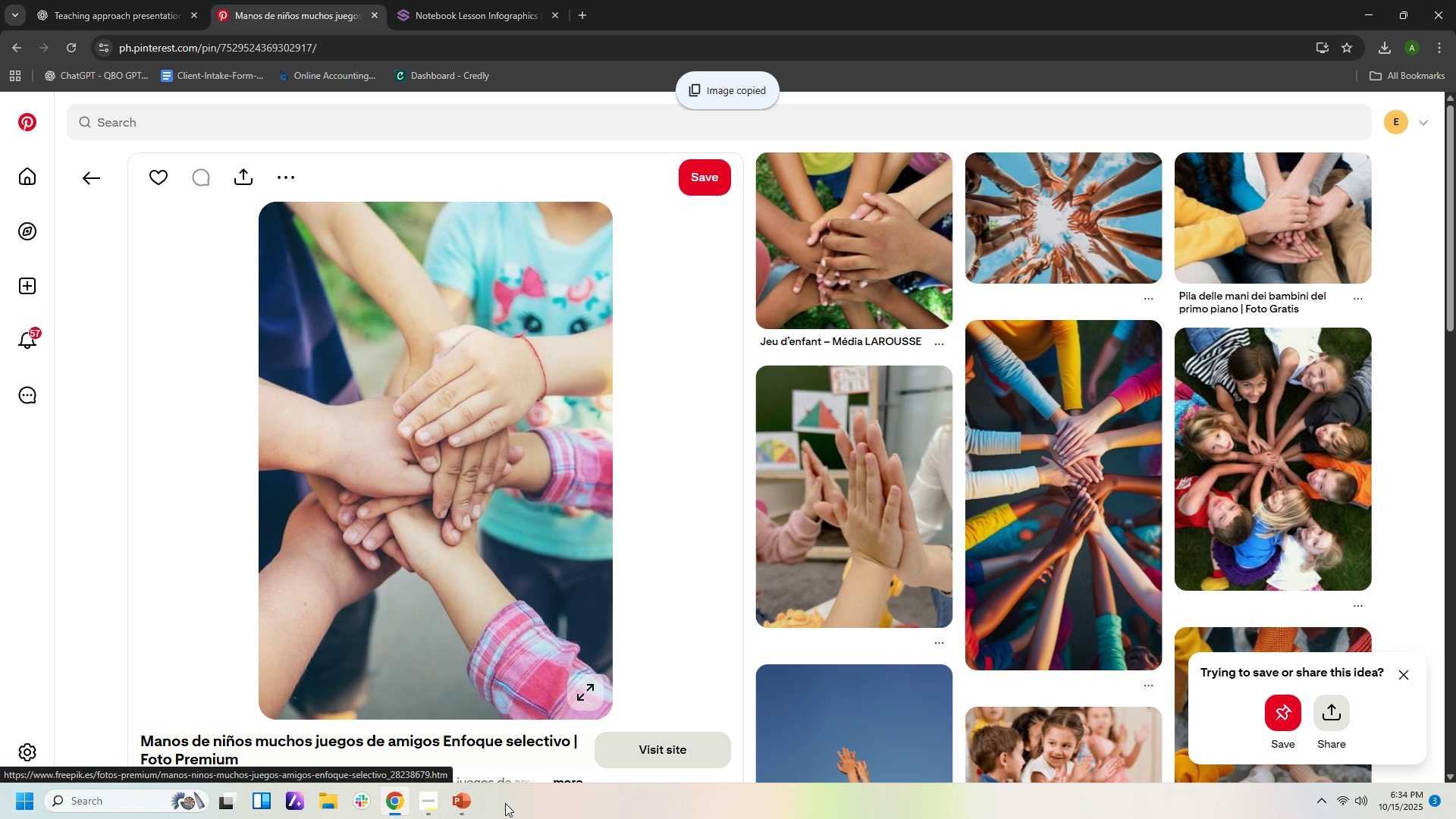 
left_click([453, 805])
 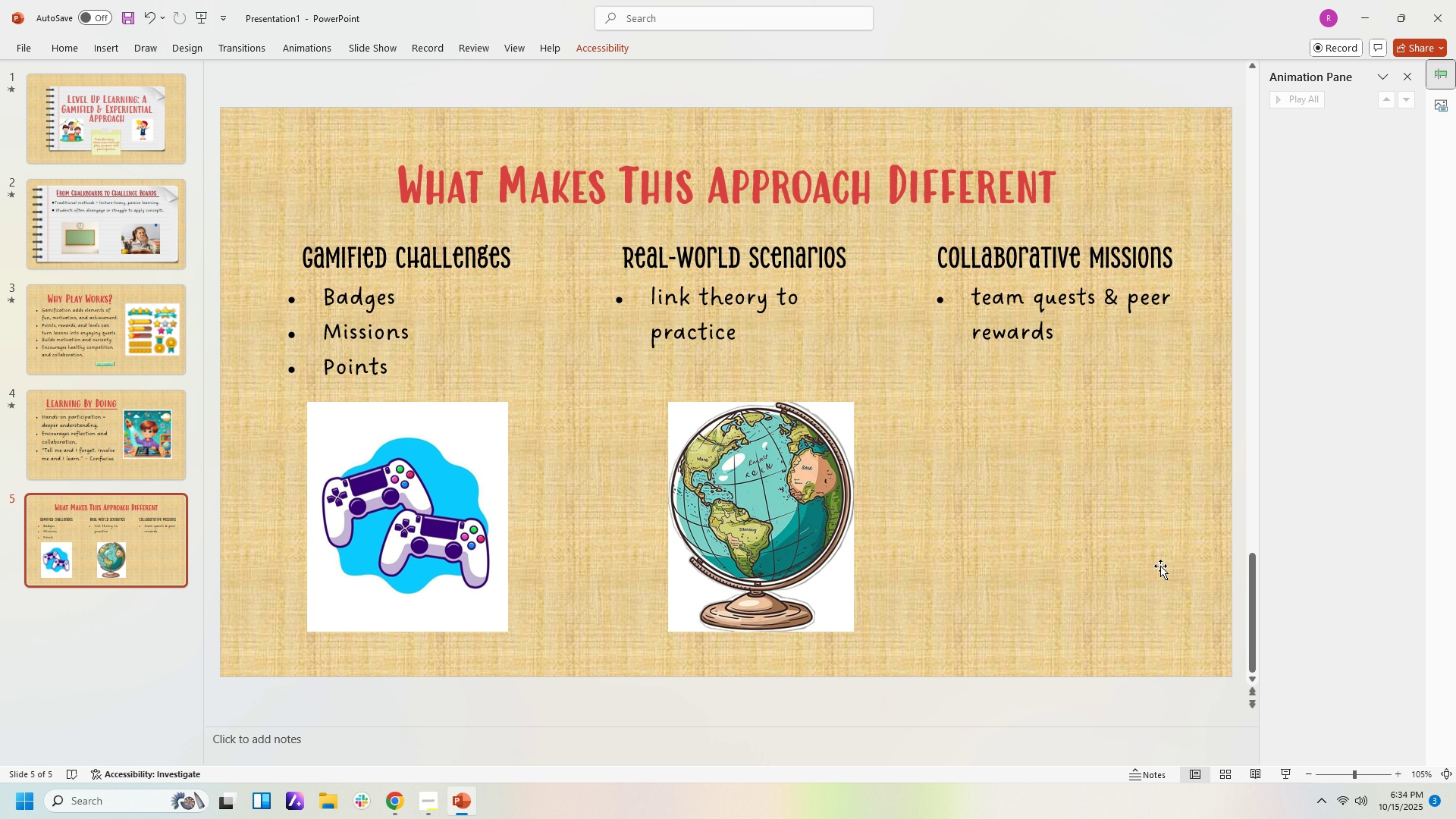 
left_click([1157, 560])
 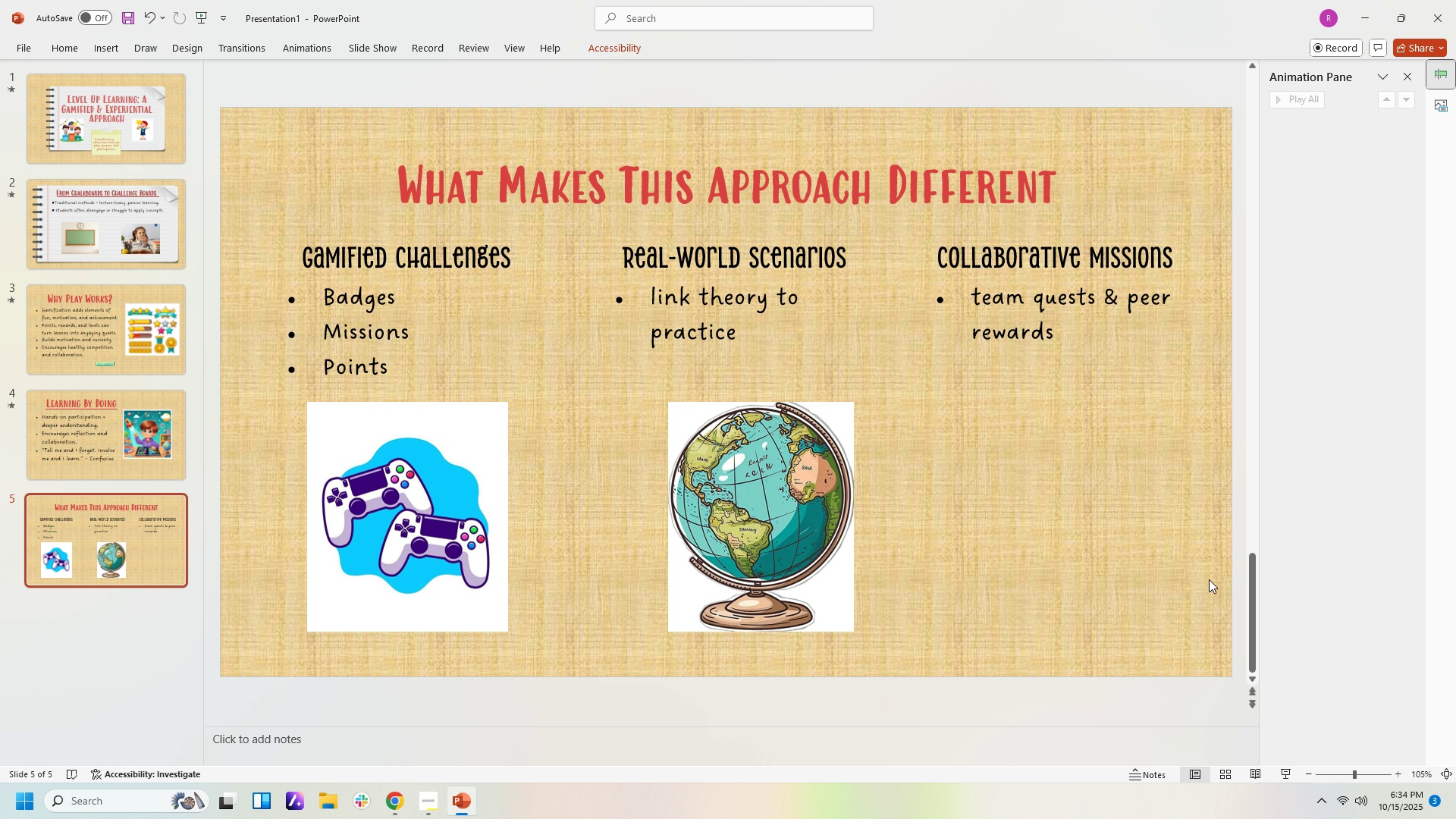 
right_click([1209, 579])
 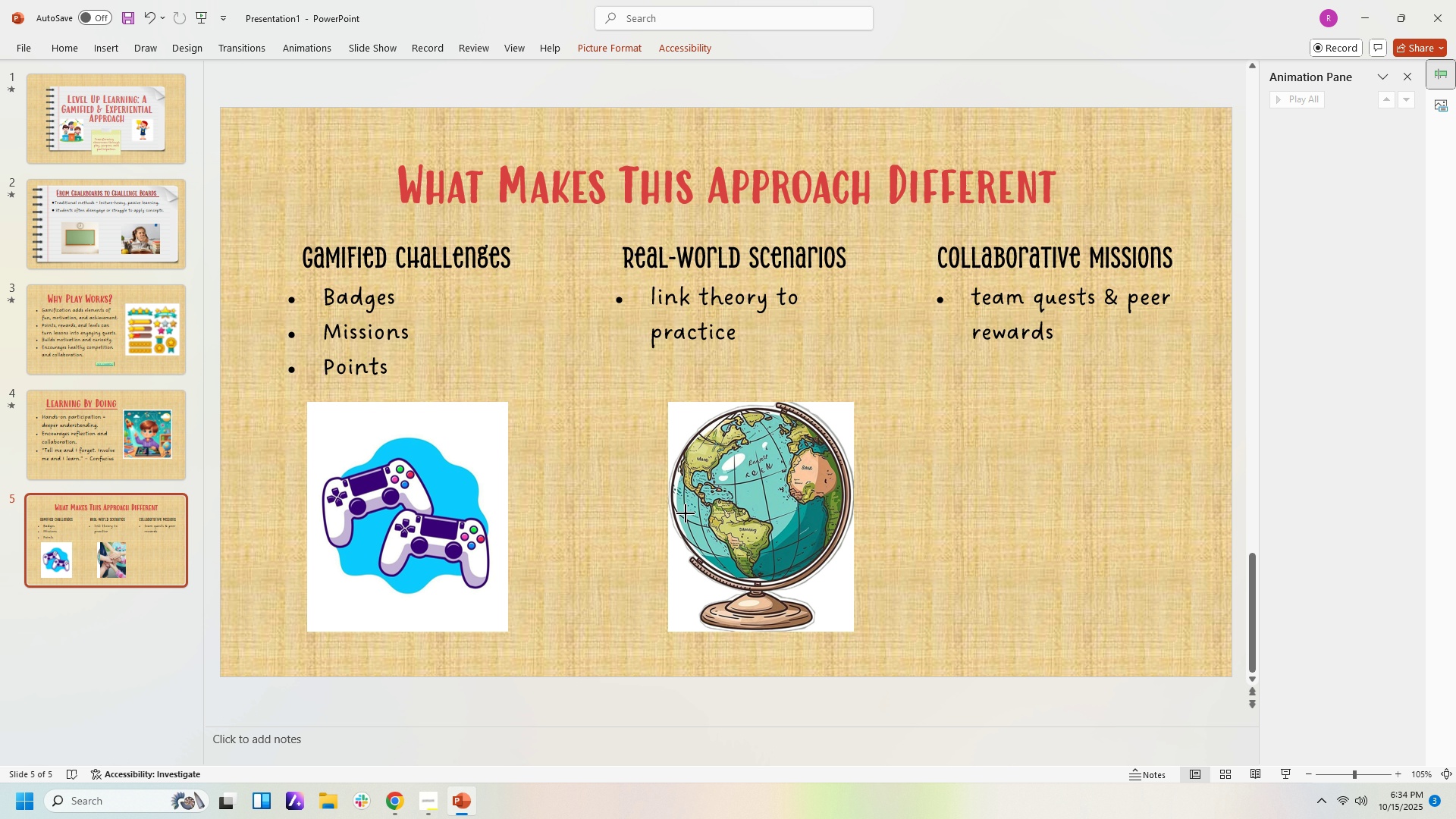 
wait(16.72)
 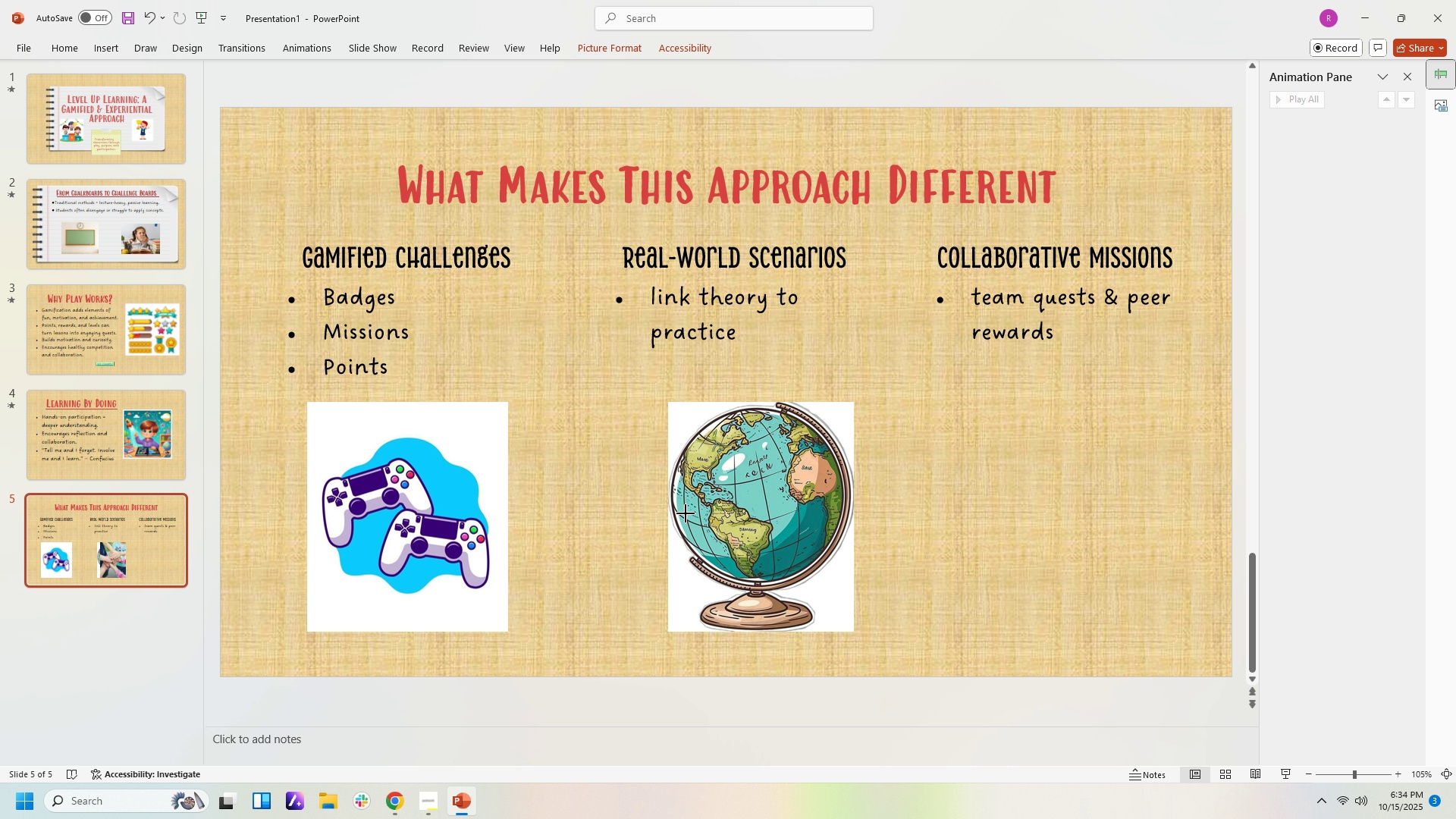 
left_click([811, 551])
 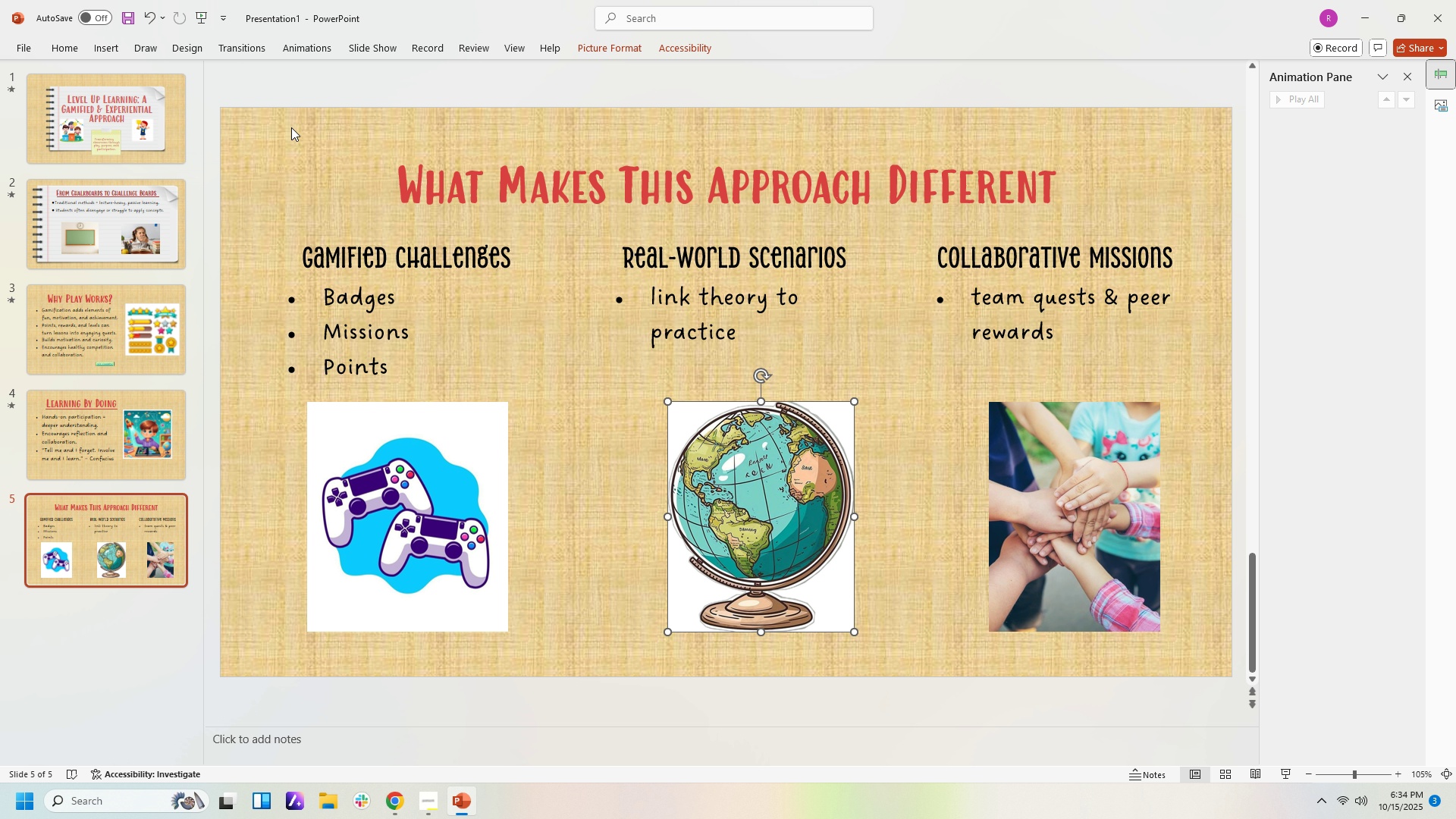 
left_click([438, 453])
 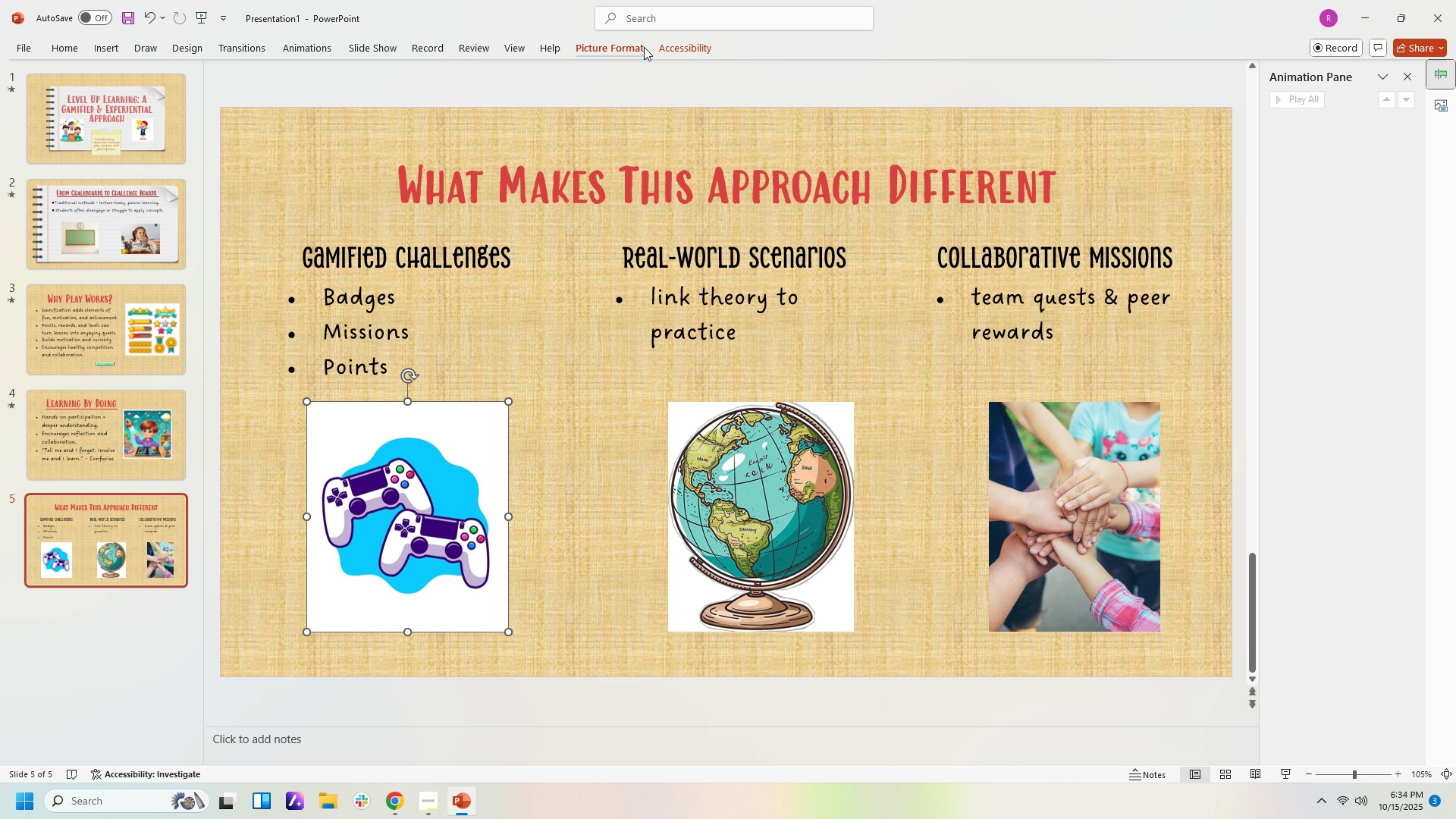 
left_click([644, 47])
 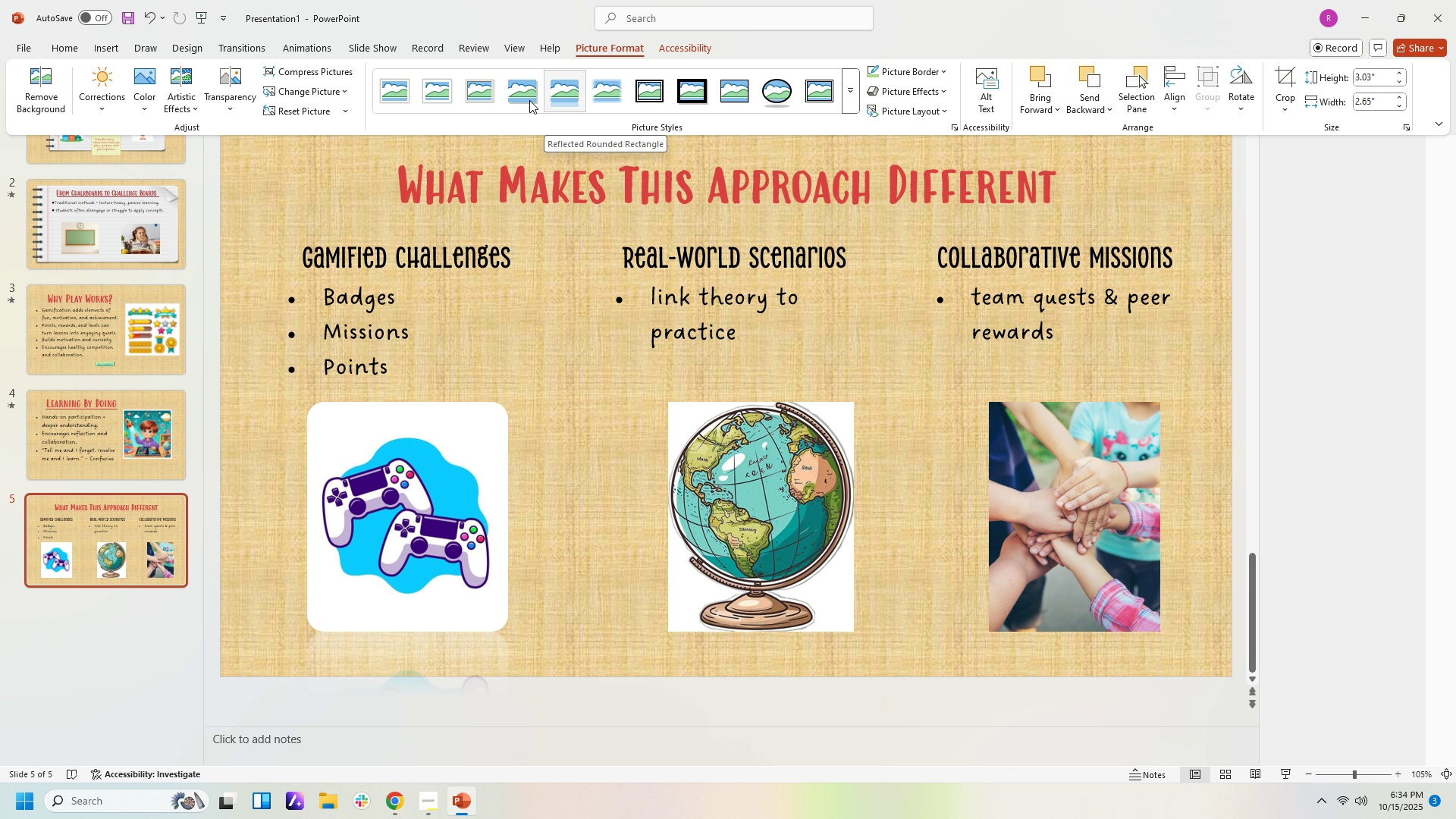 
wait(5.67)
 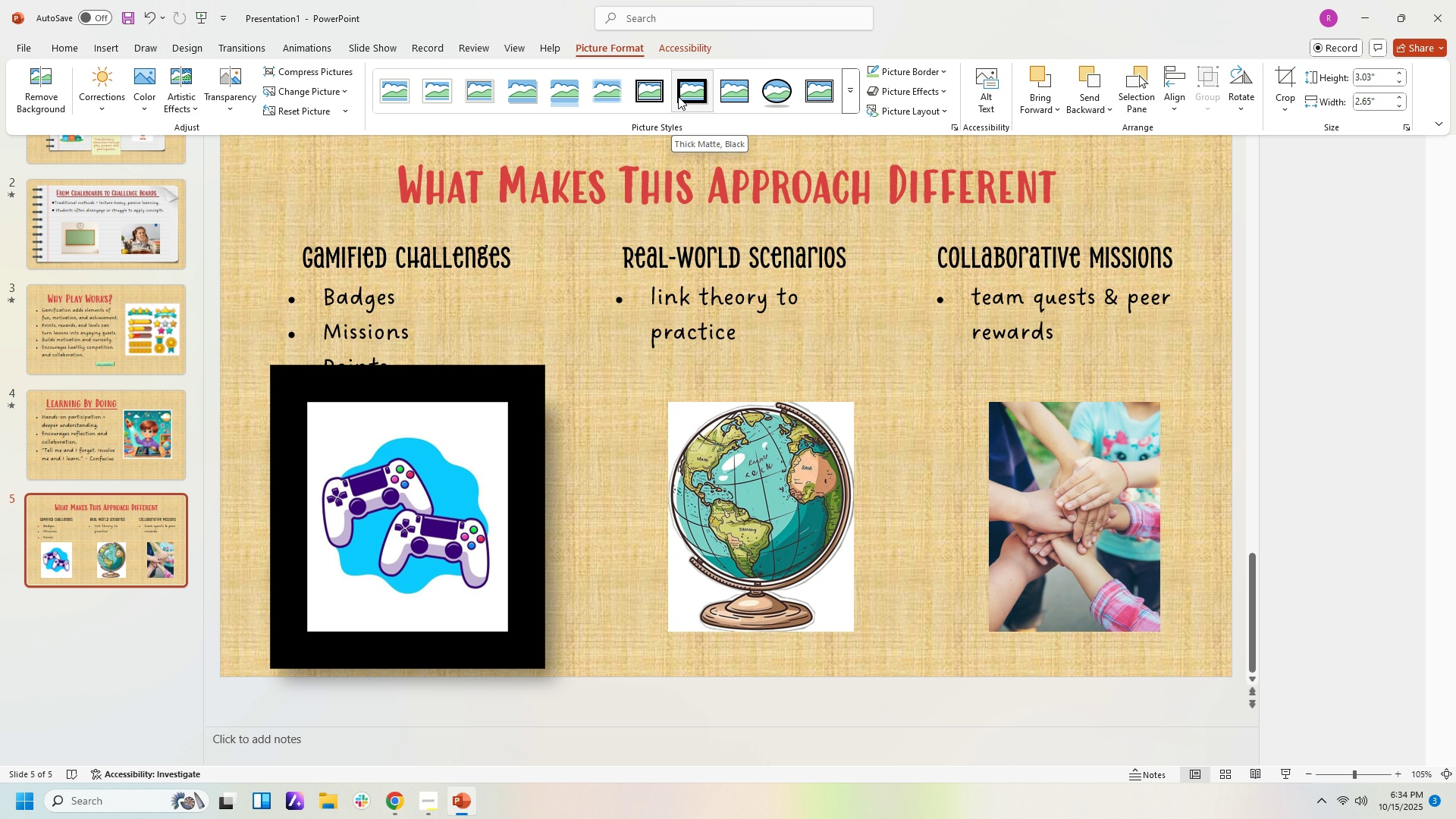 
left_click([511, 103])
 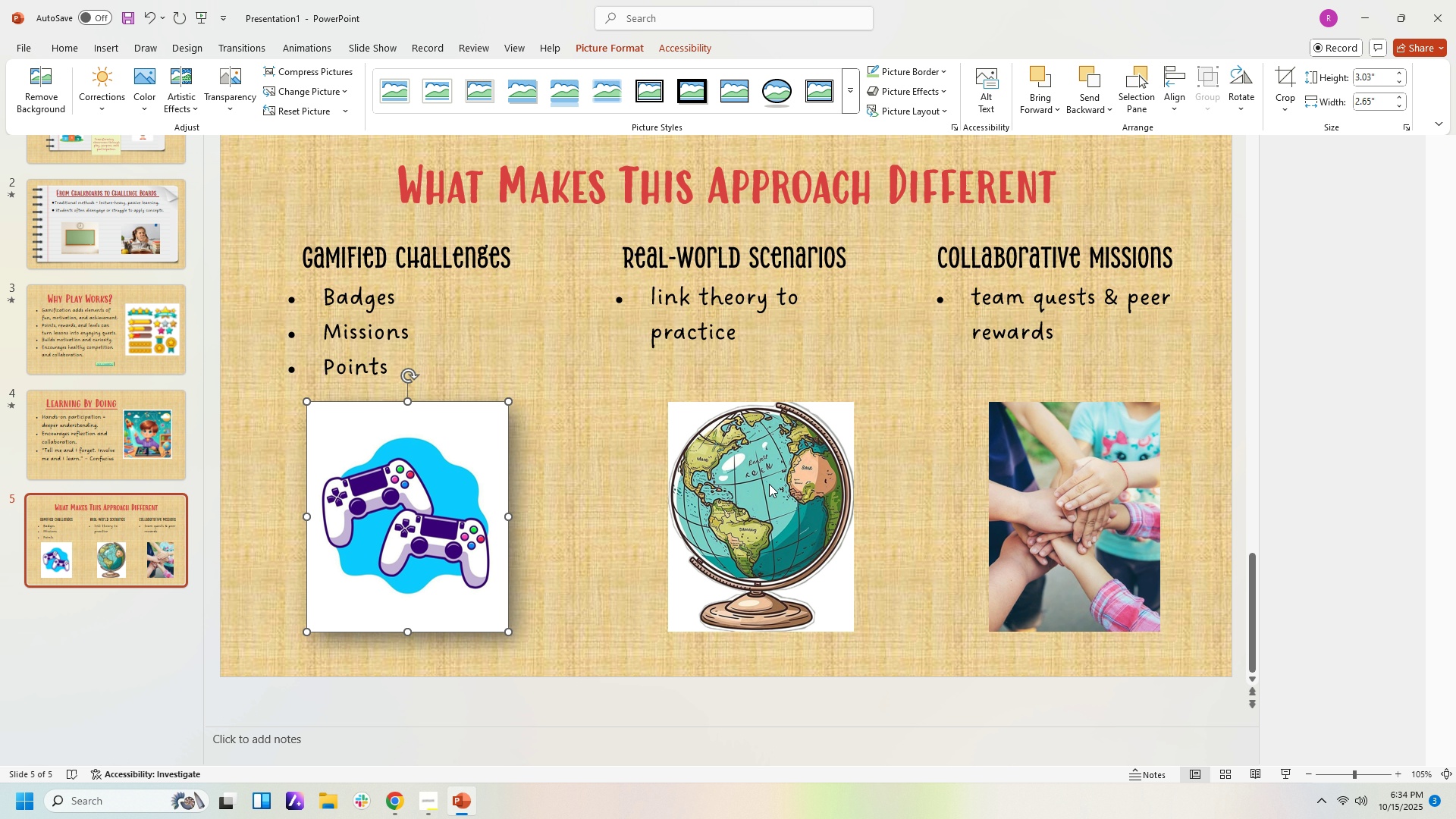 
left_click([769, 484])
 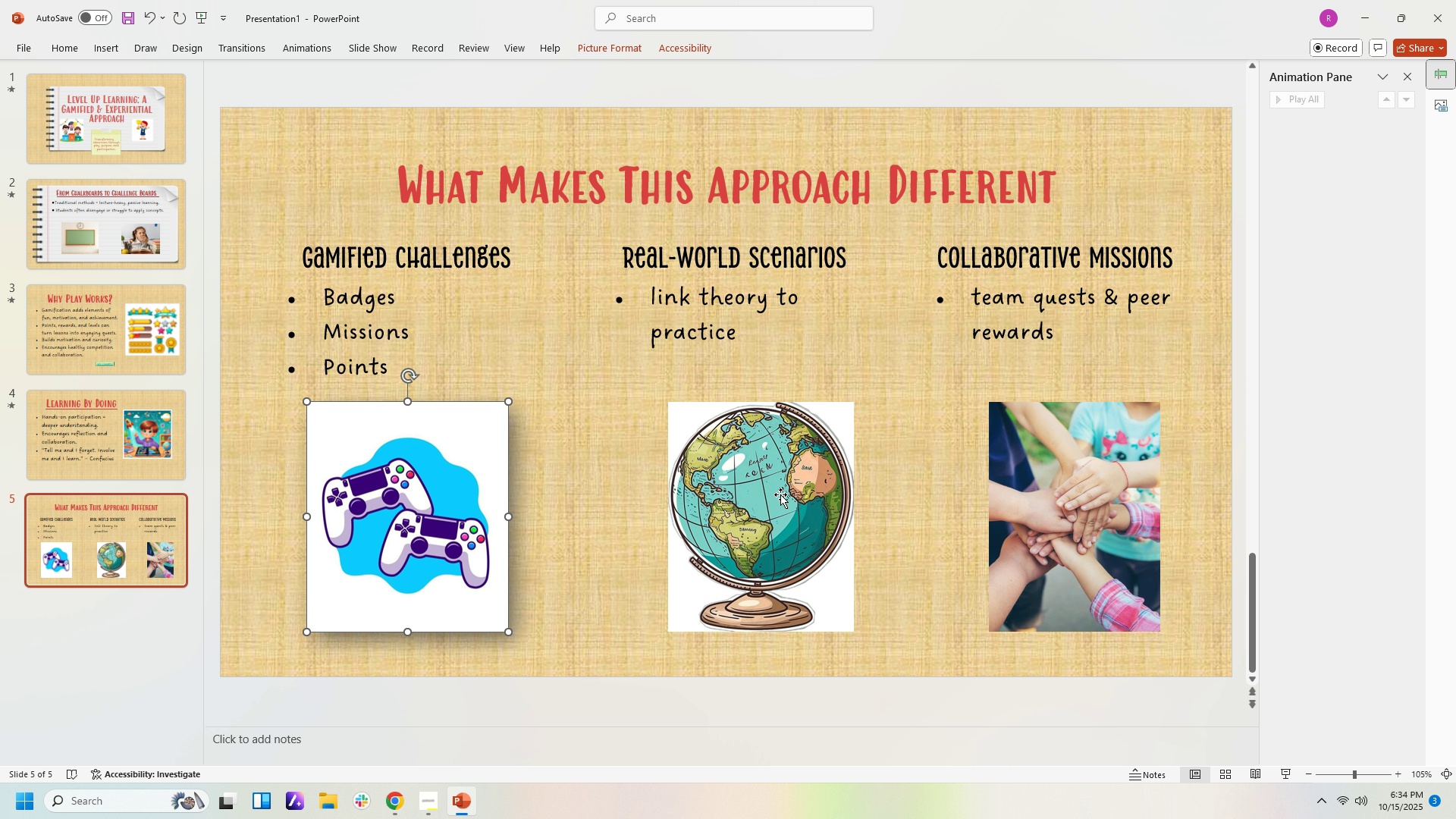 
left_click([780, 494])
 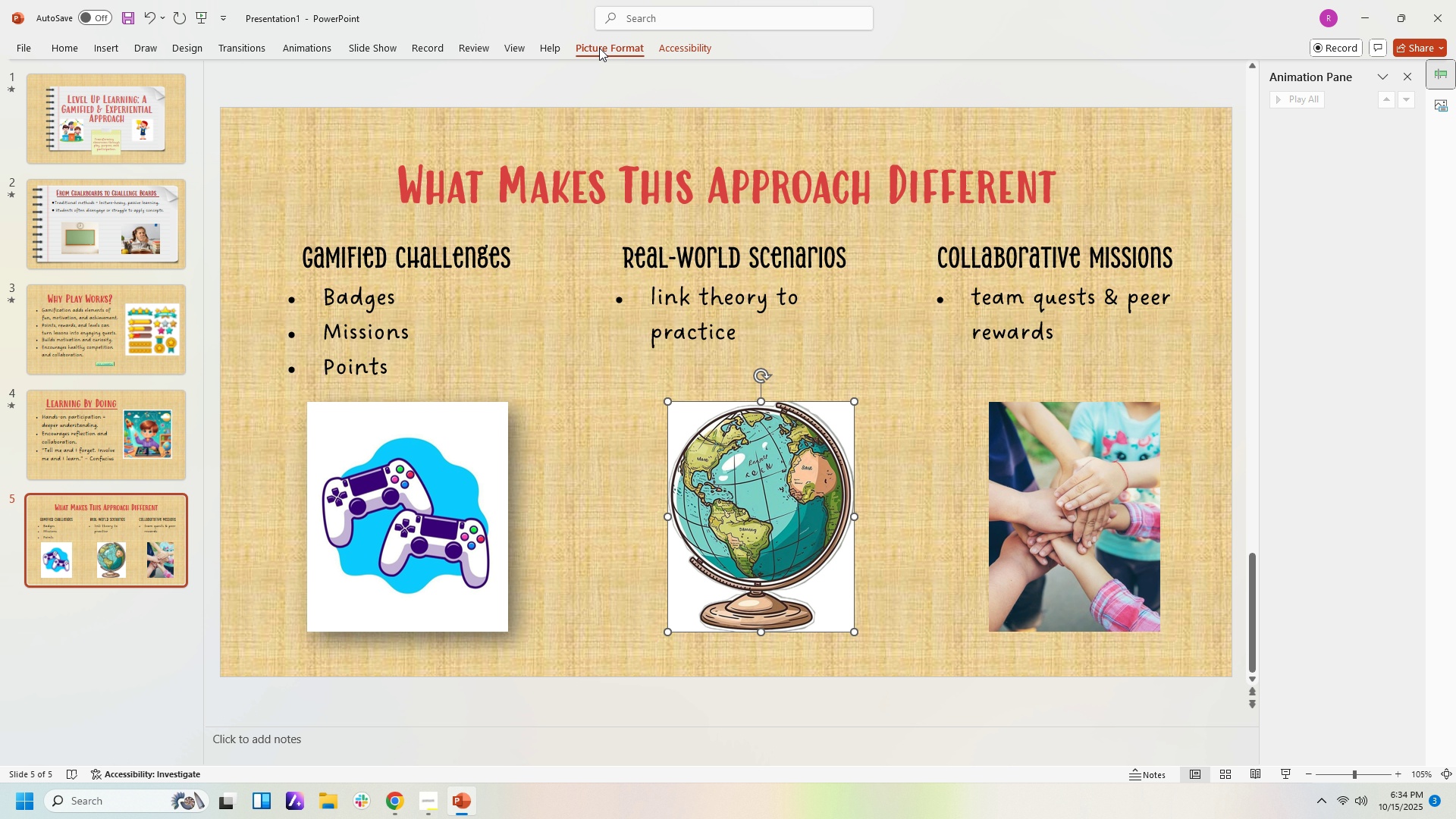 
left_click([599, 48])
 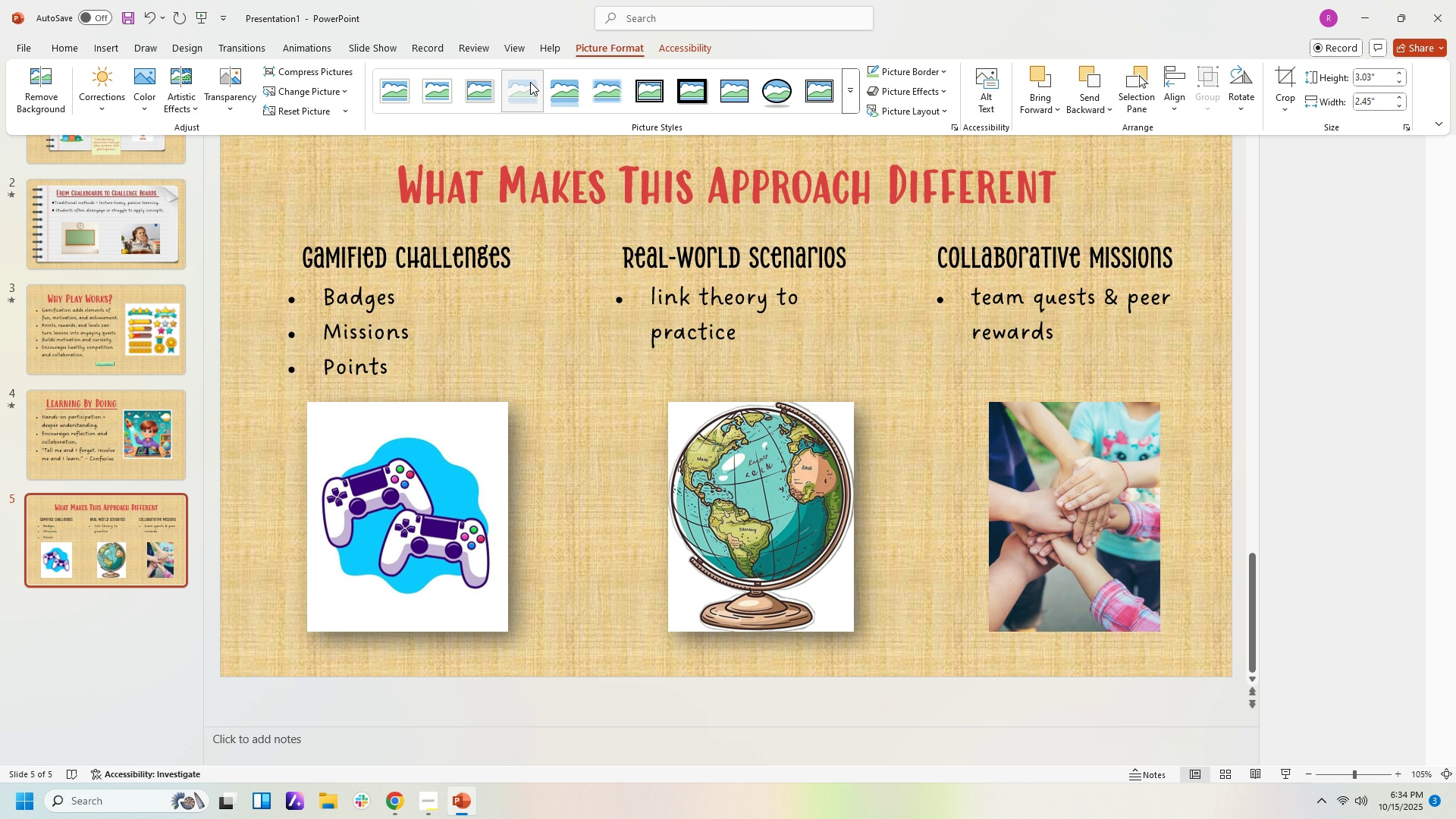 
left_click([530, 82])
 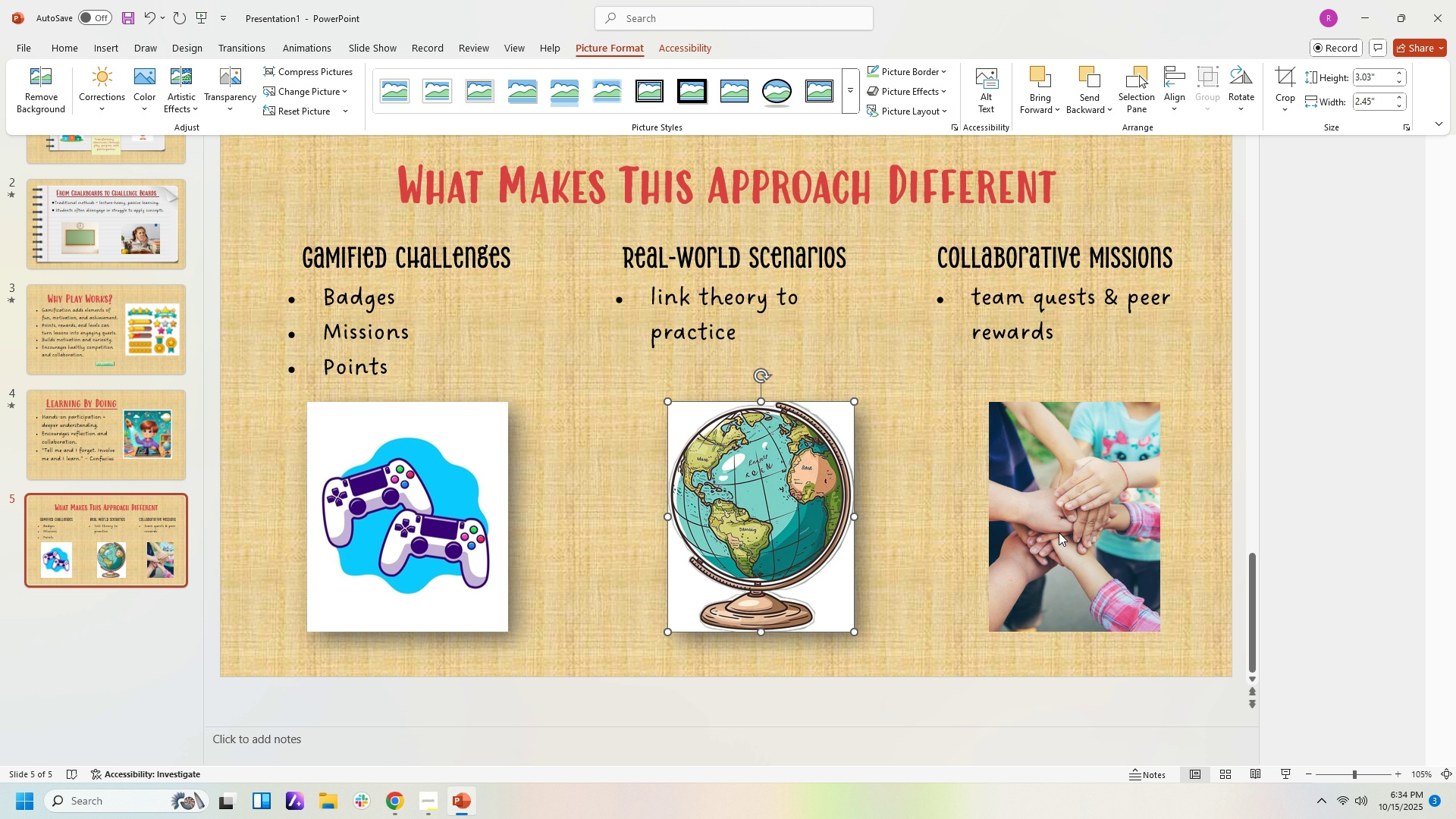 
left_click([1059, 532])
 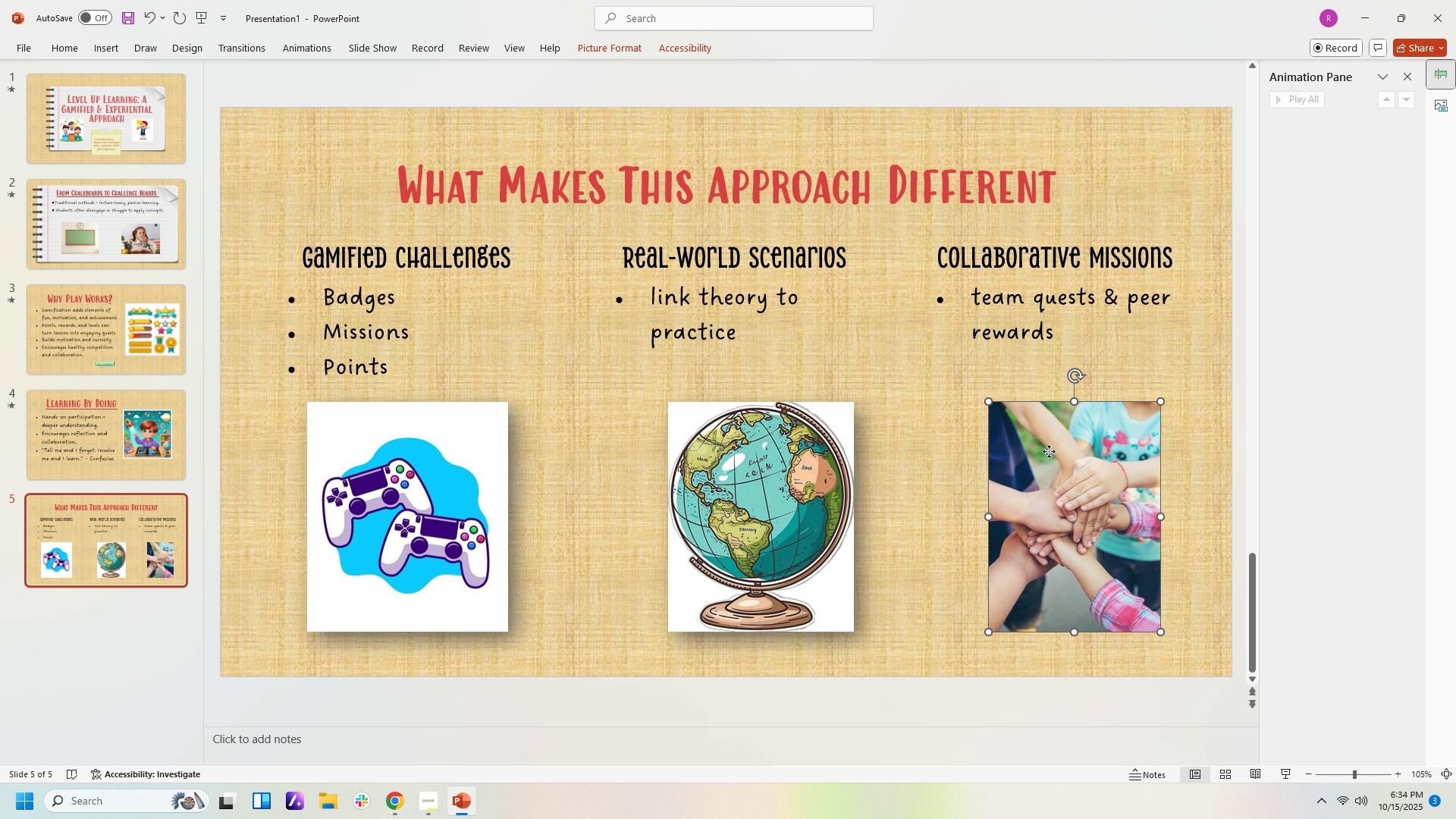 
left_click([1049, 451])
 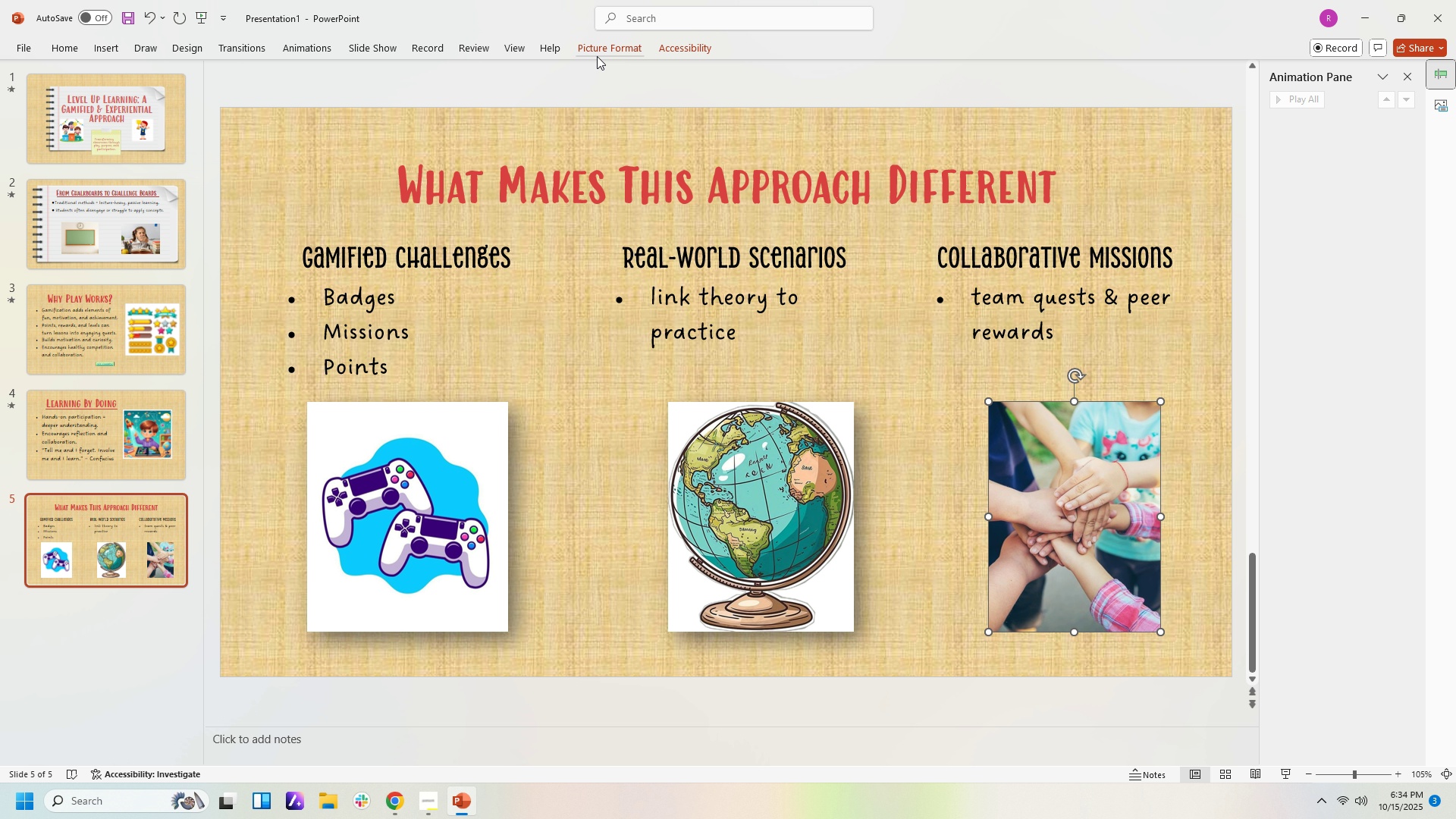 
left_click([603, 52])
 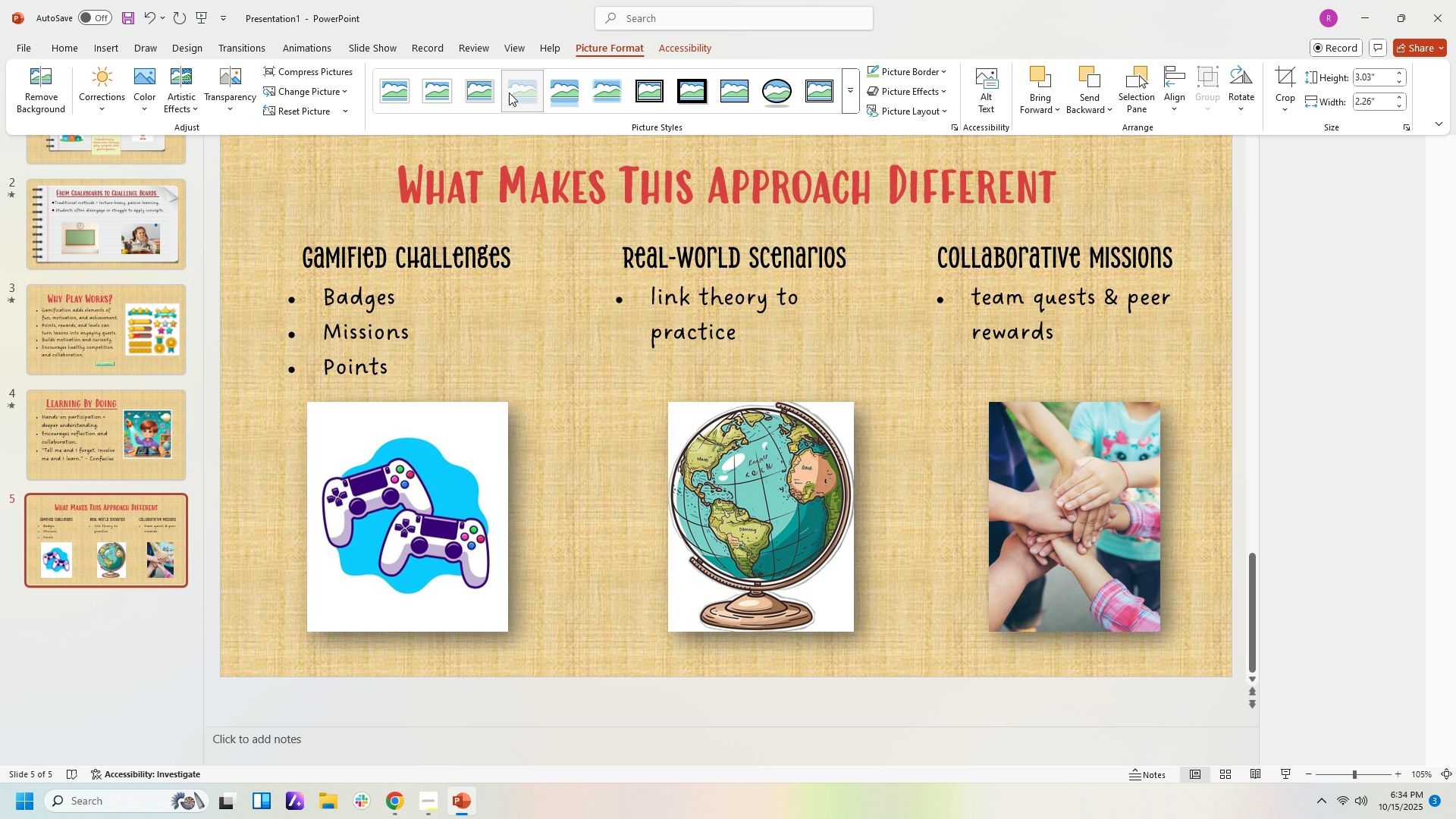 
left_click([509, 93])
 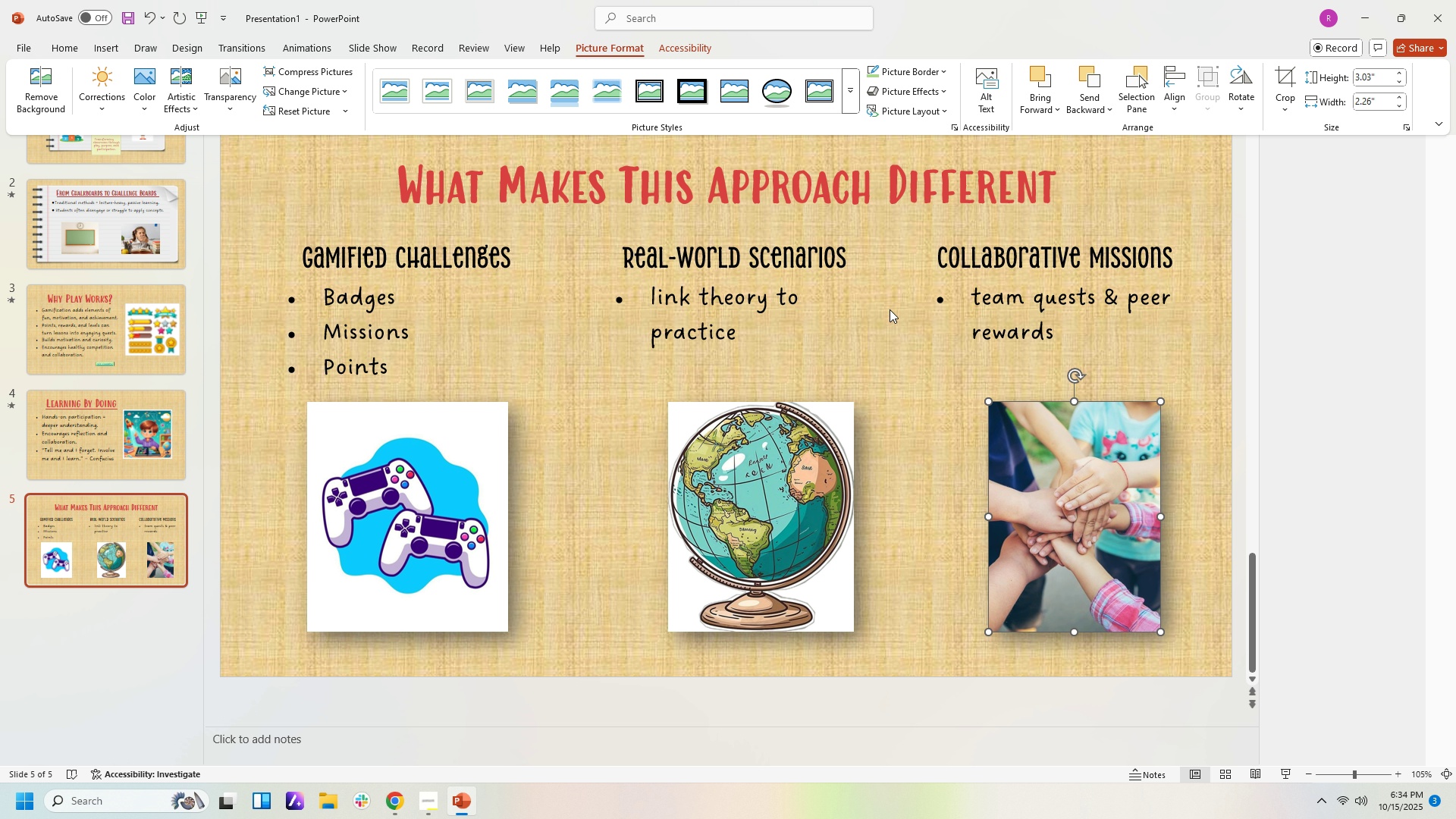 
left_click([890, 309])
 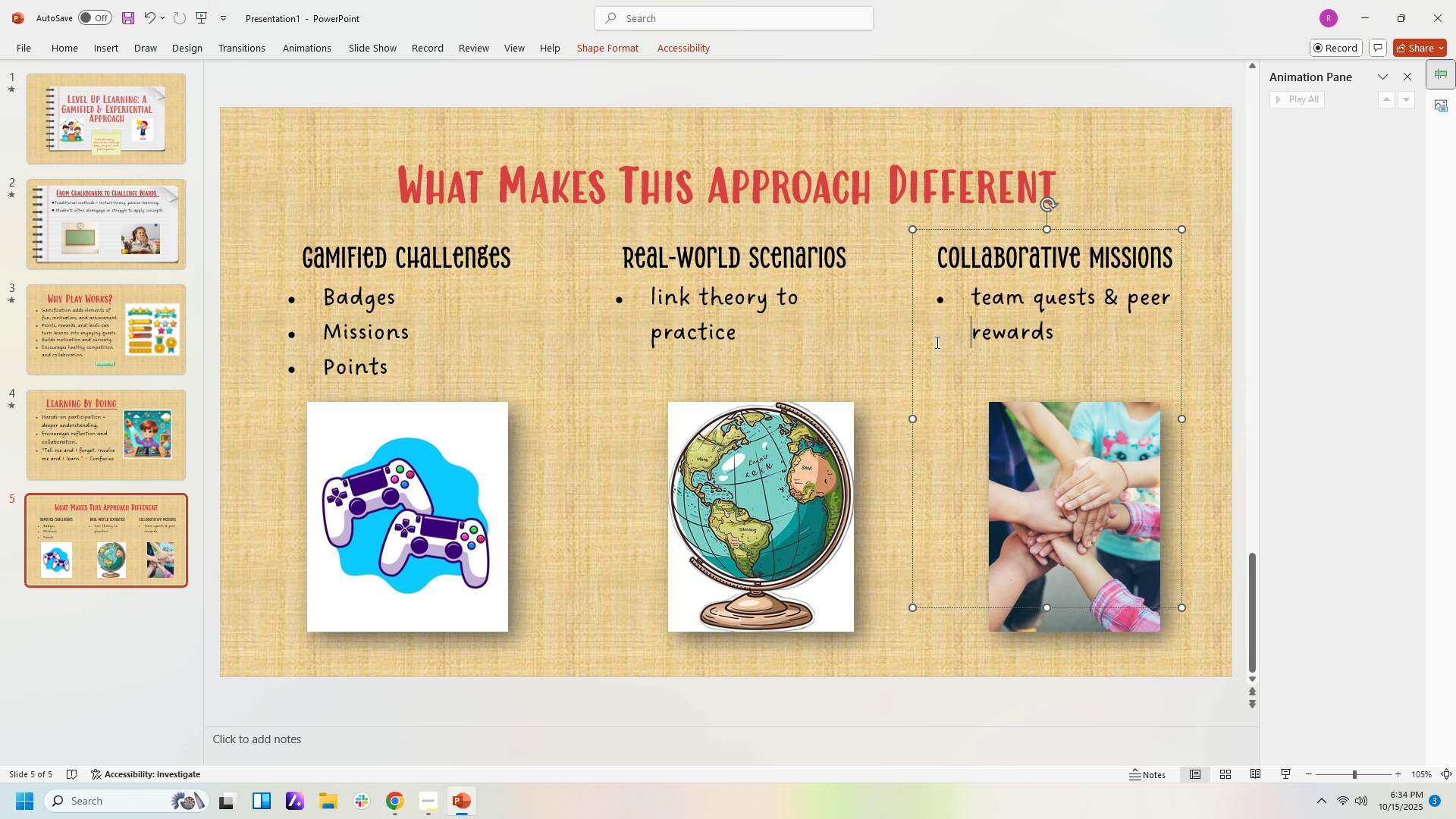 
left_click([936, 342])
 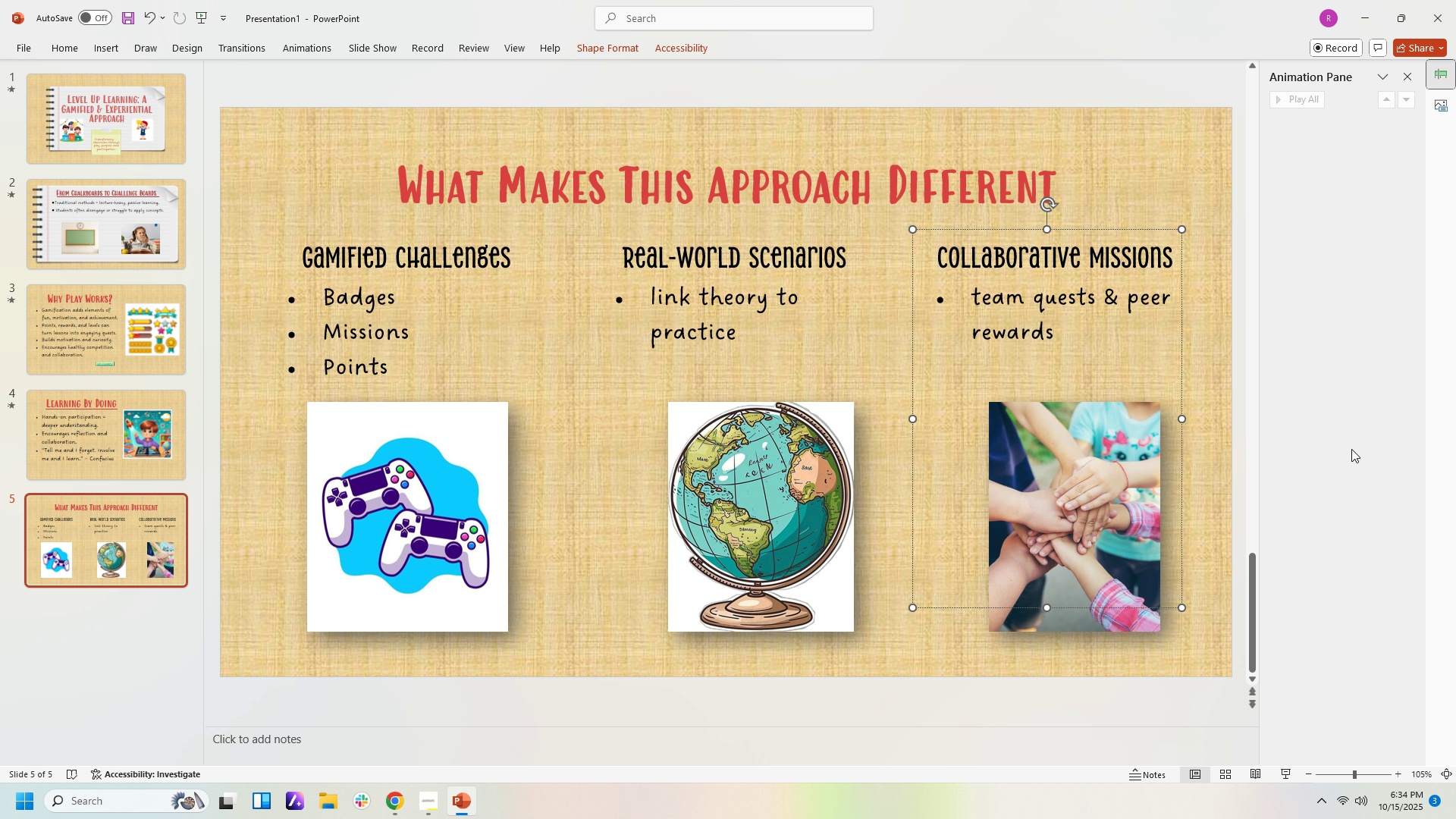 
left_click([1376, 449])
 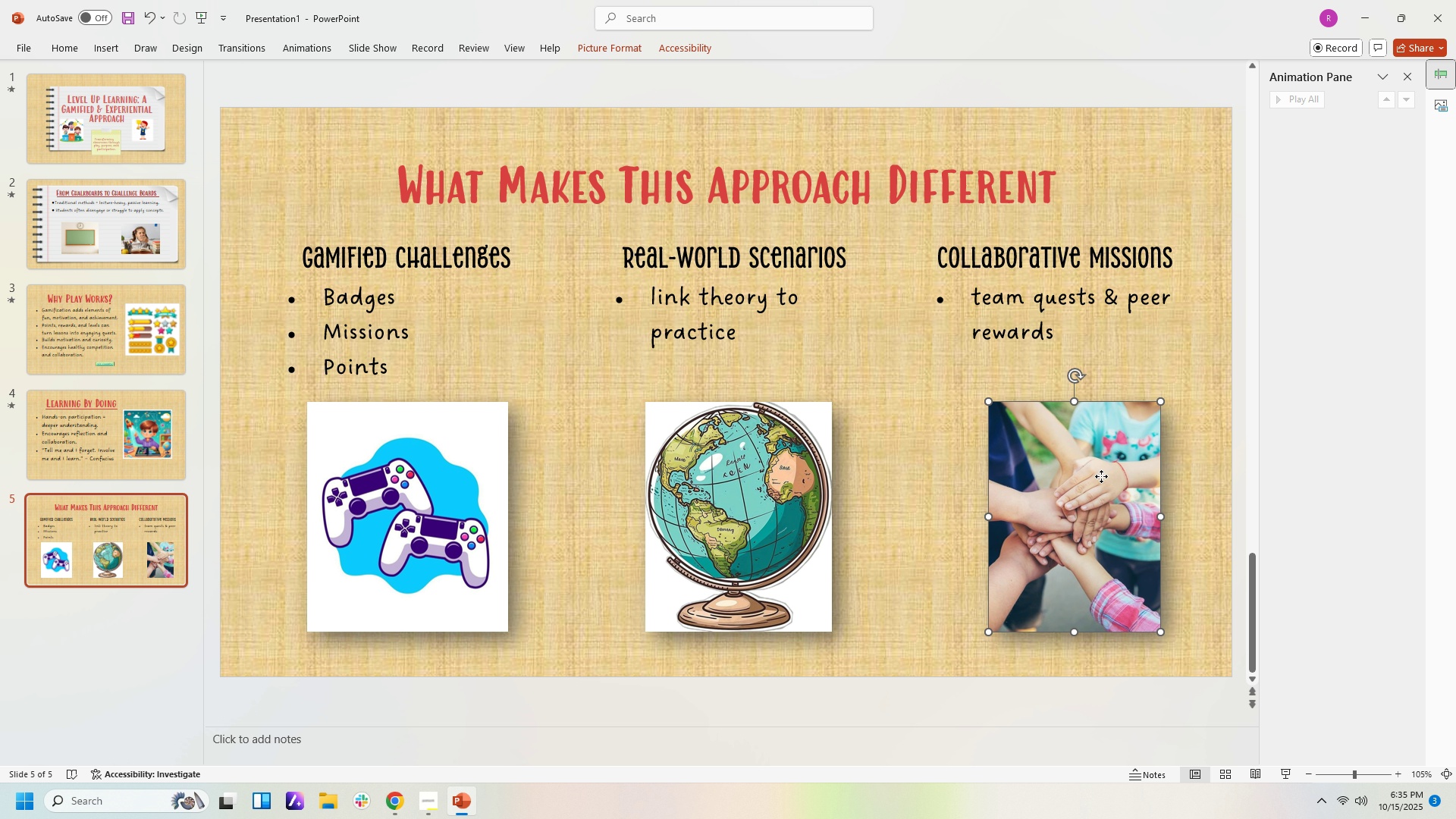 
wait(9.78)
 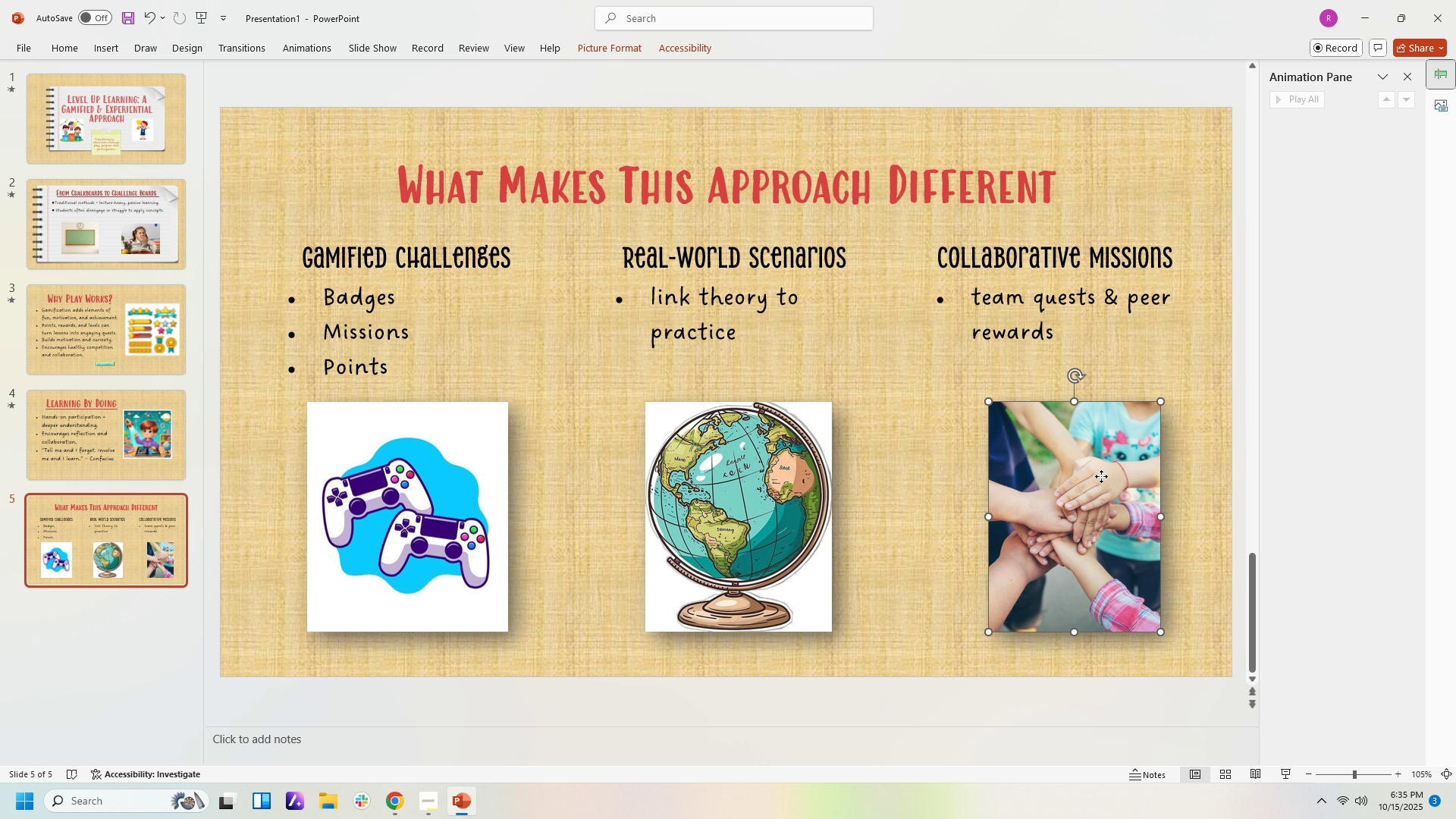 
left_click([1331, 375])
 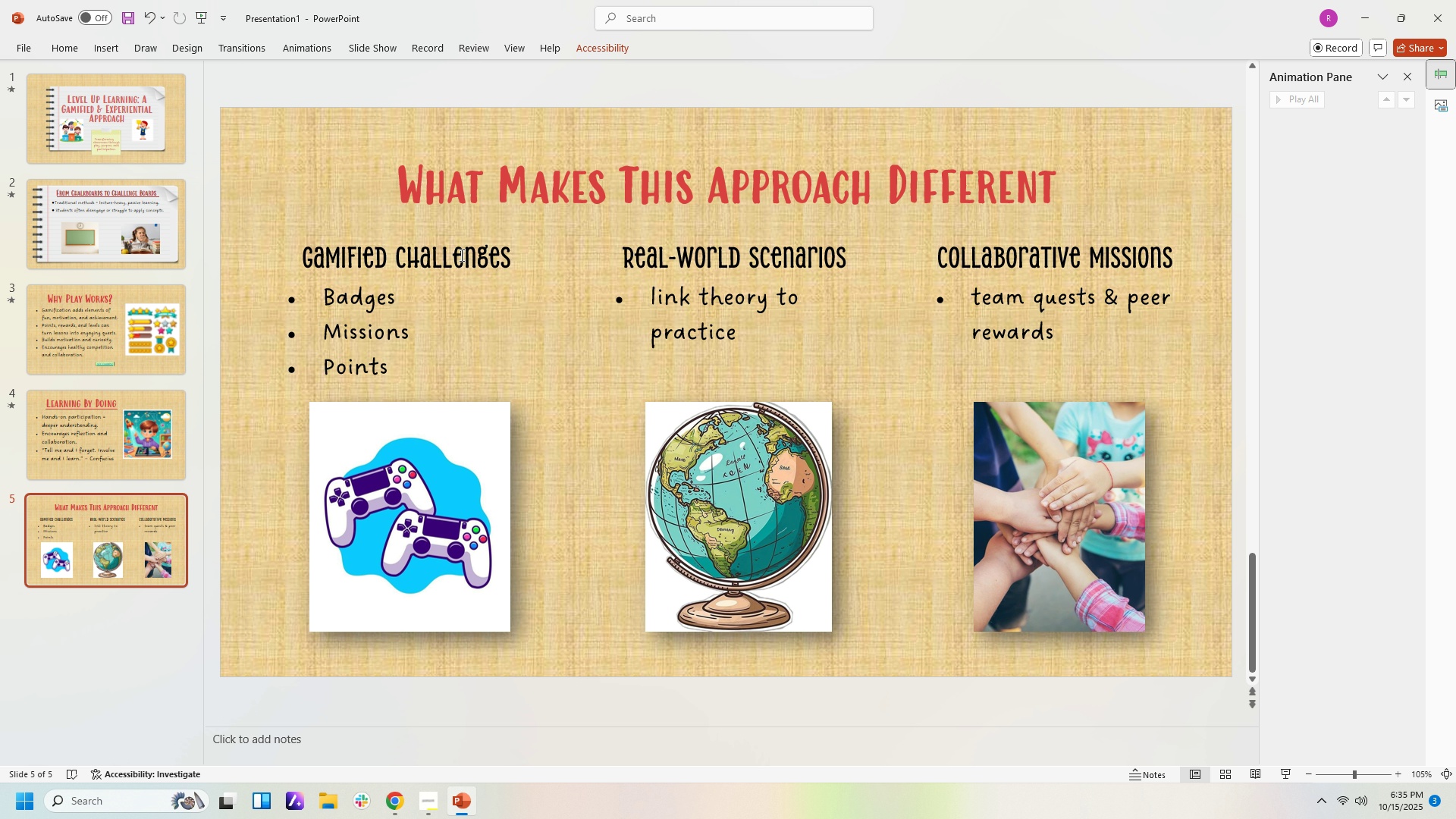 
left_click([606, 188])
 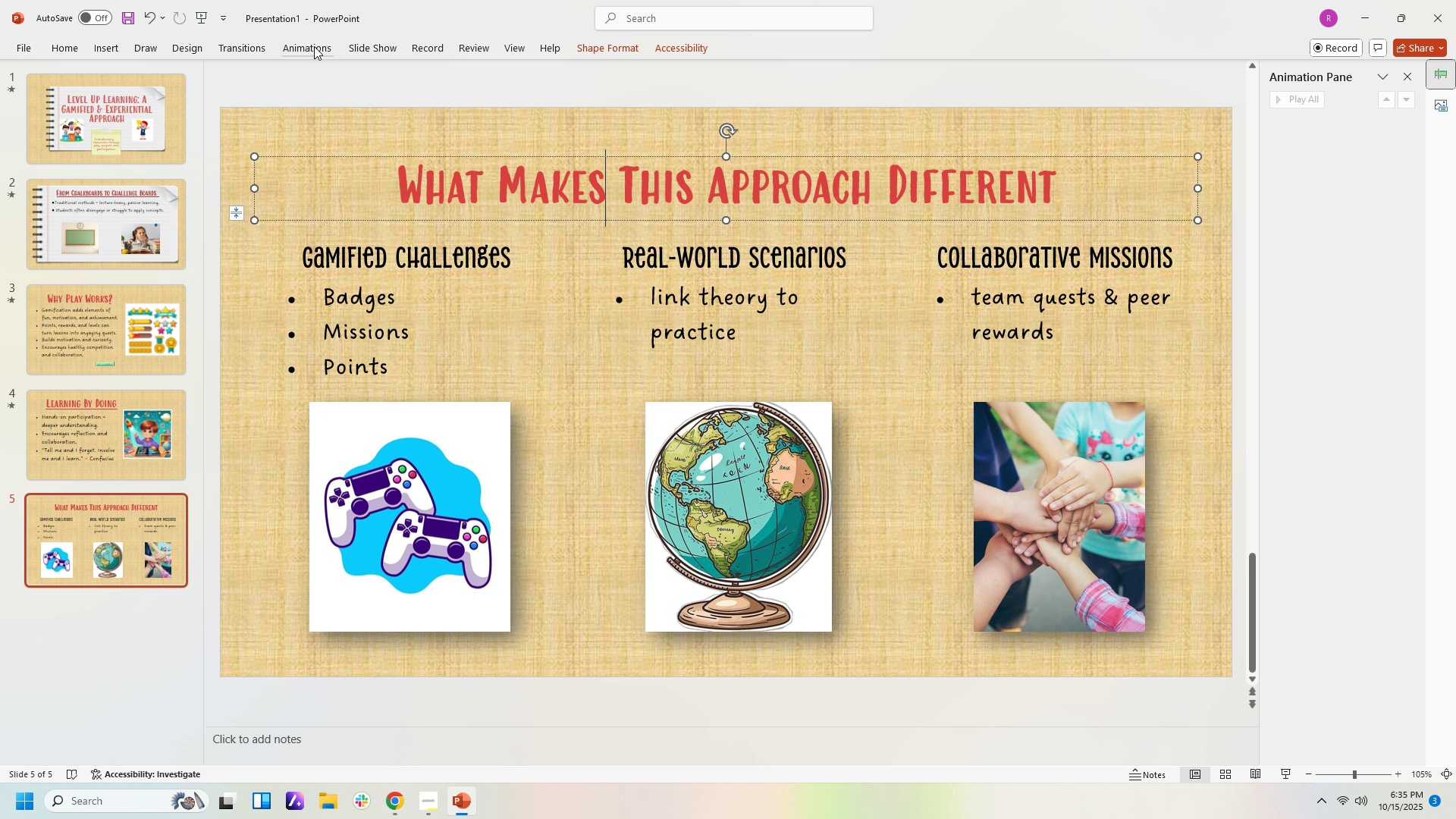 
left_click([307, 56])
 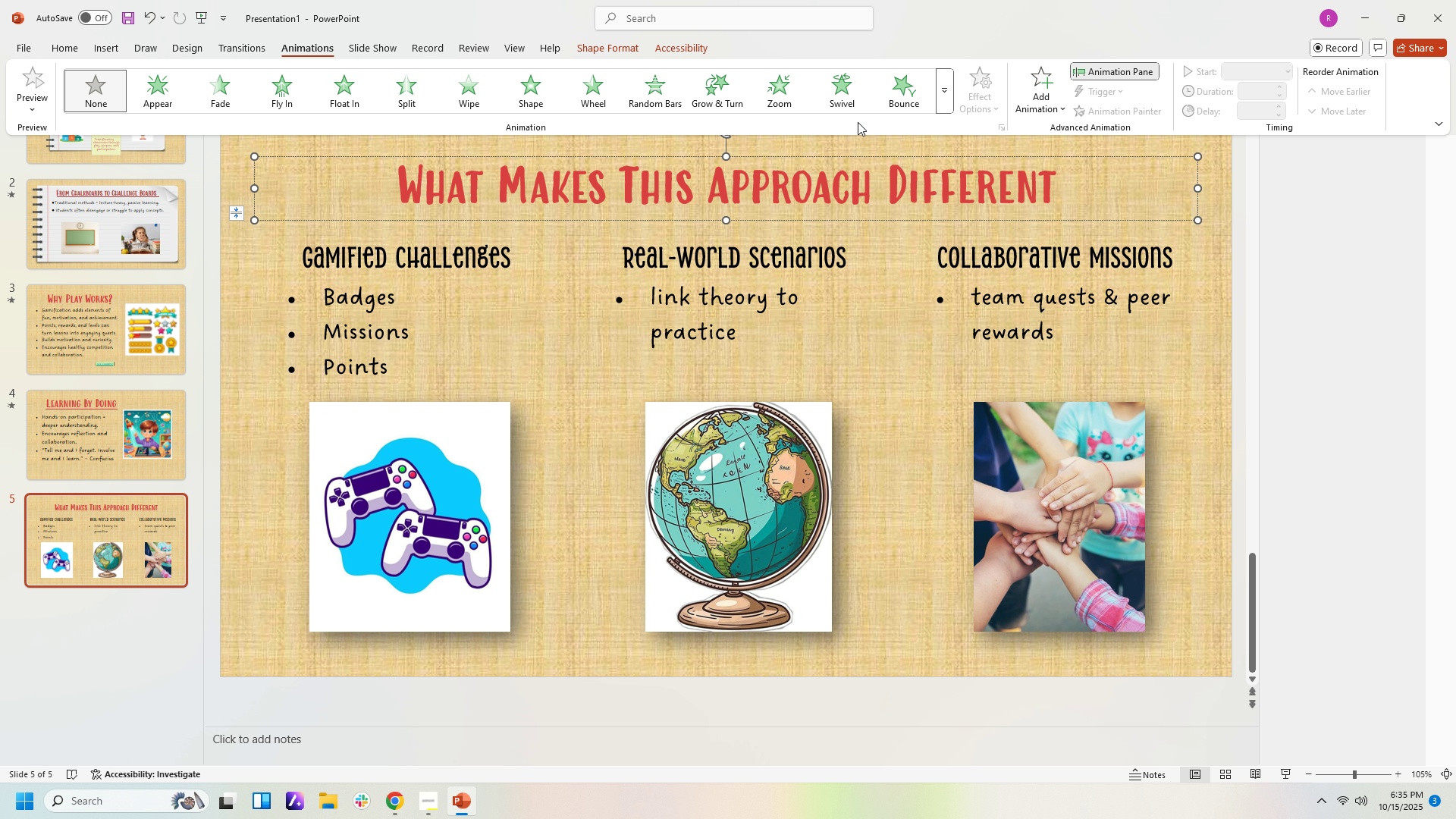 
left_click([846, 98])
 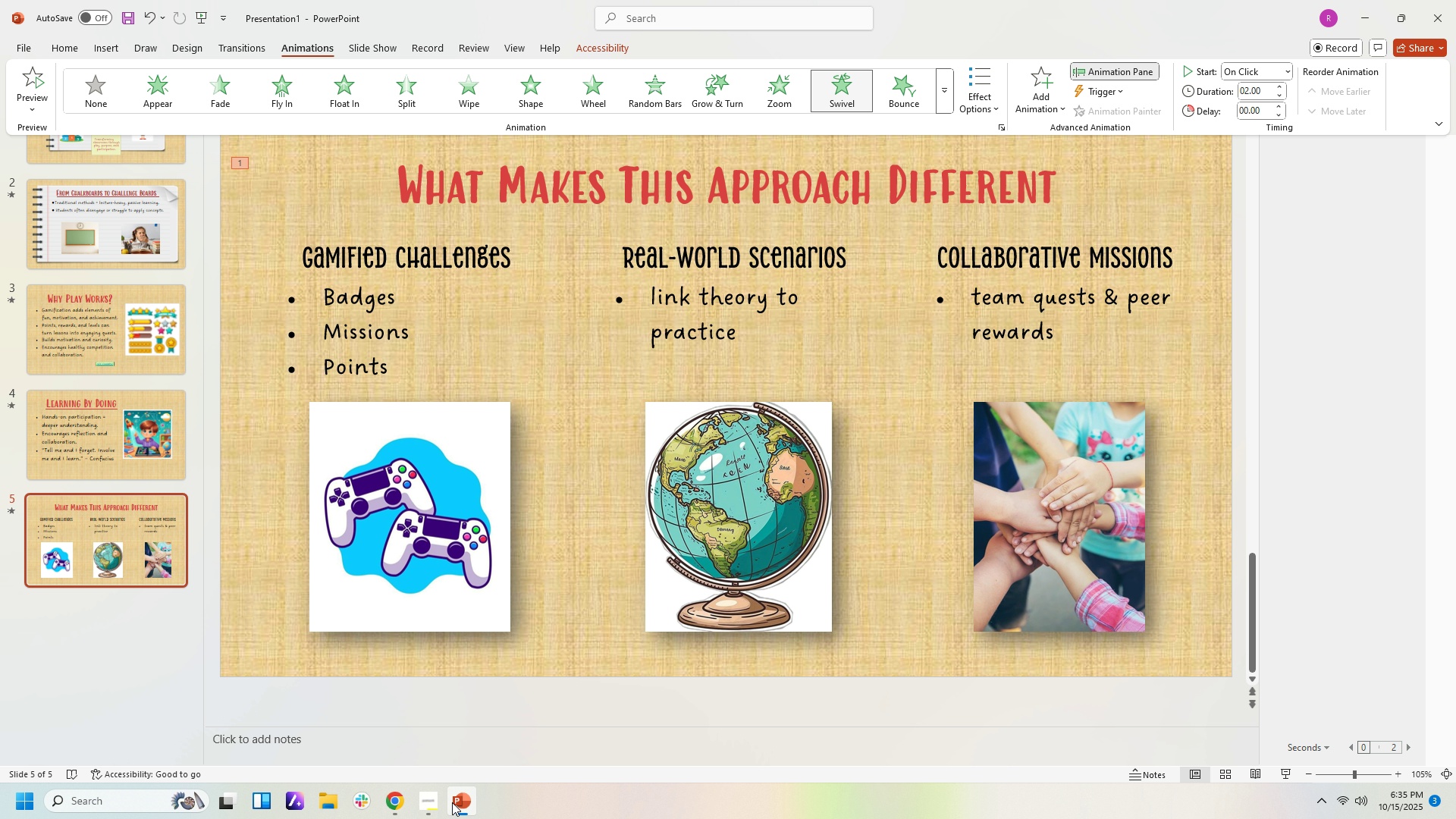 
left_click([394, 810])
 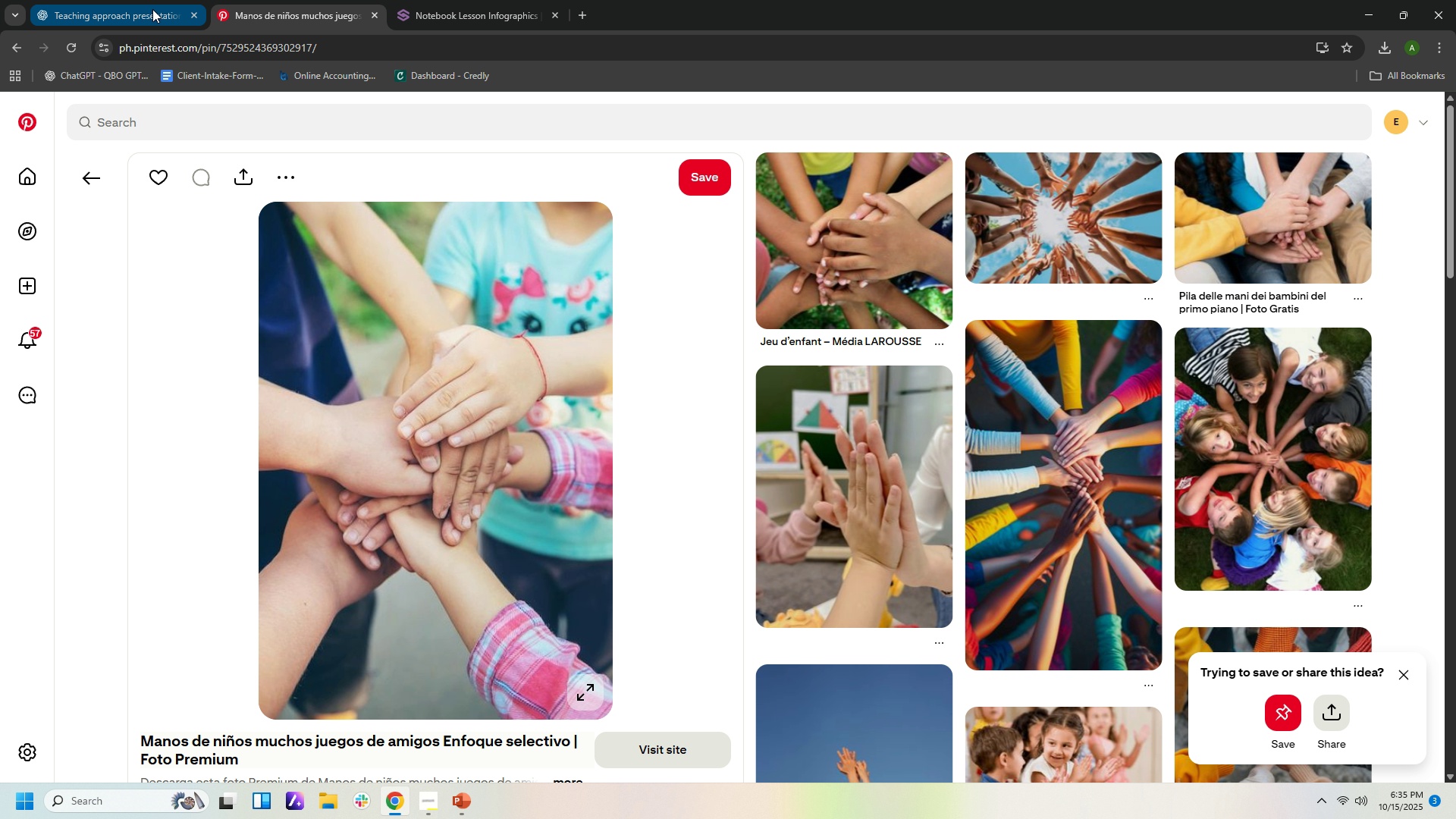 
left_click([152, 10])
 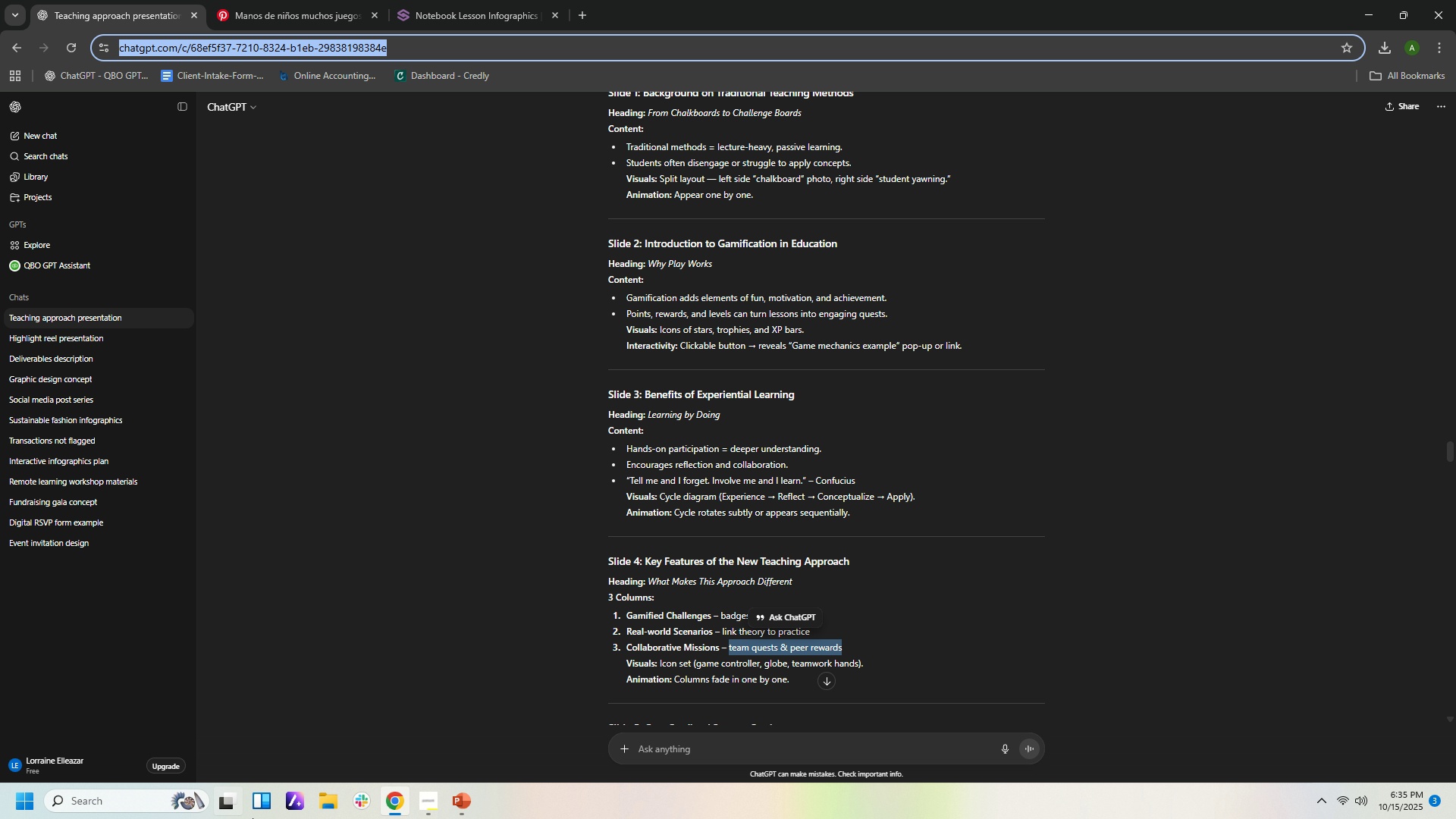 
wait(6.05)
 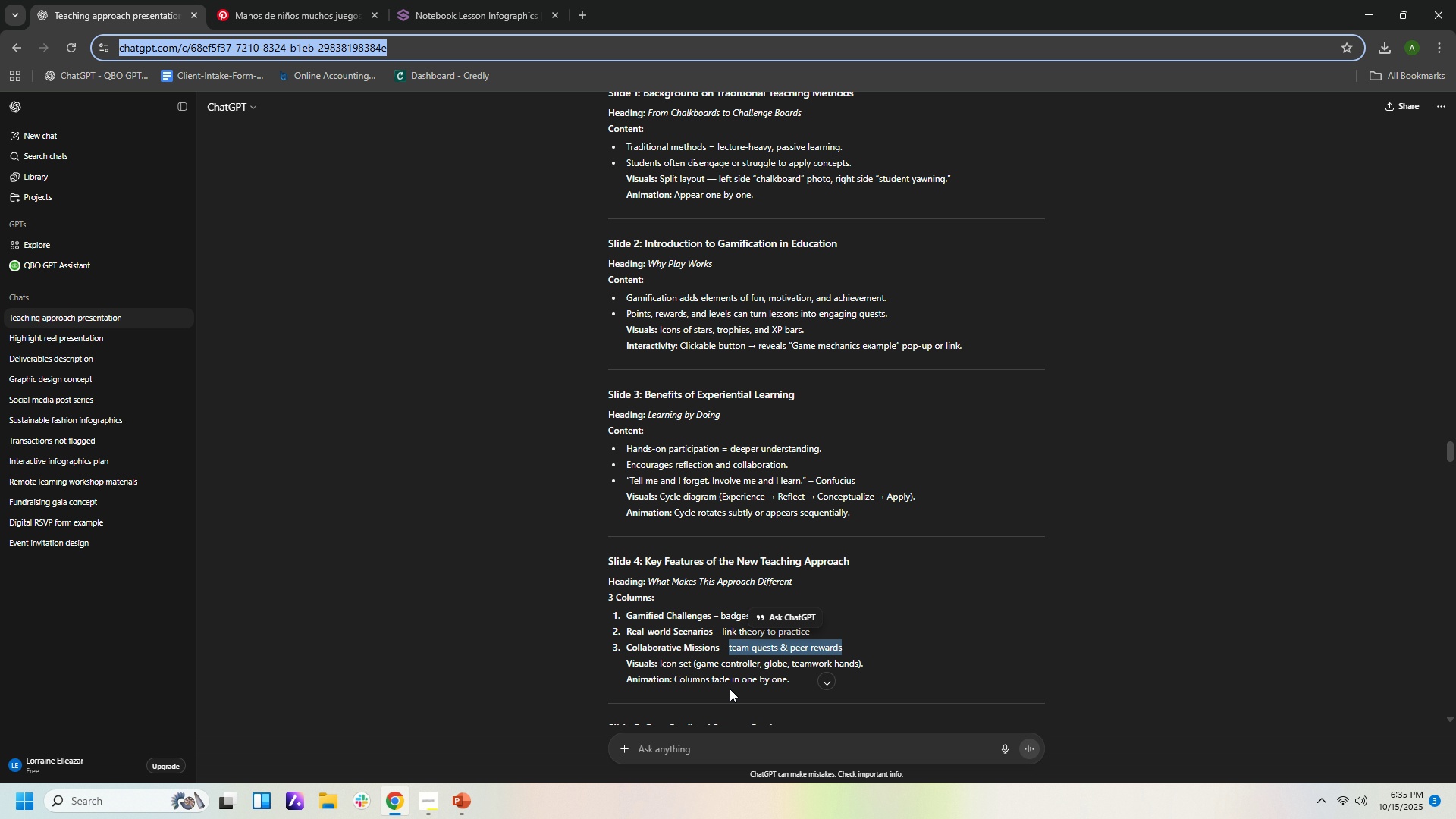 
left_click([465, 797])
 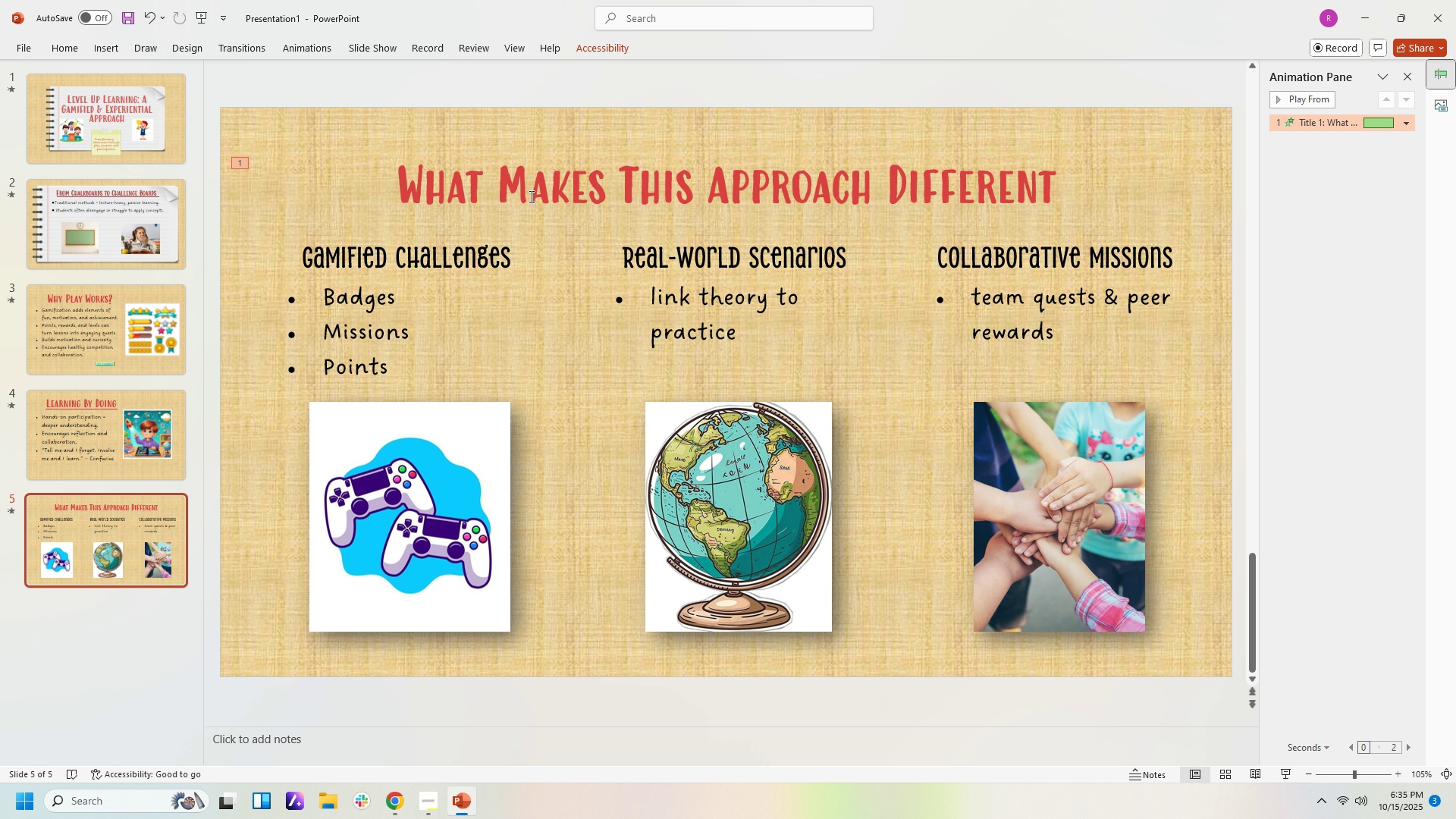 
left_click([362, 251])
 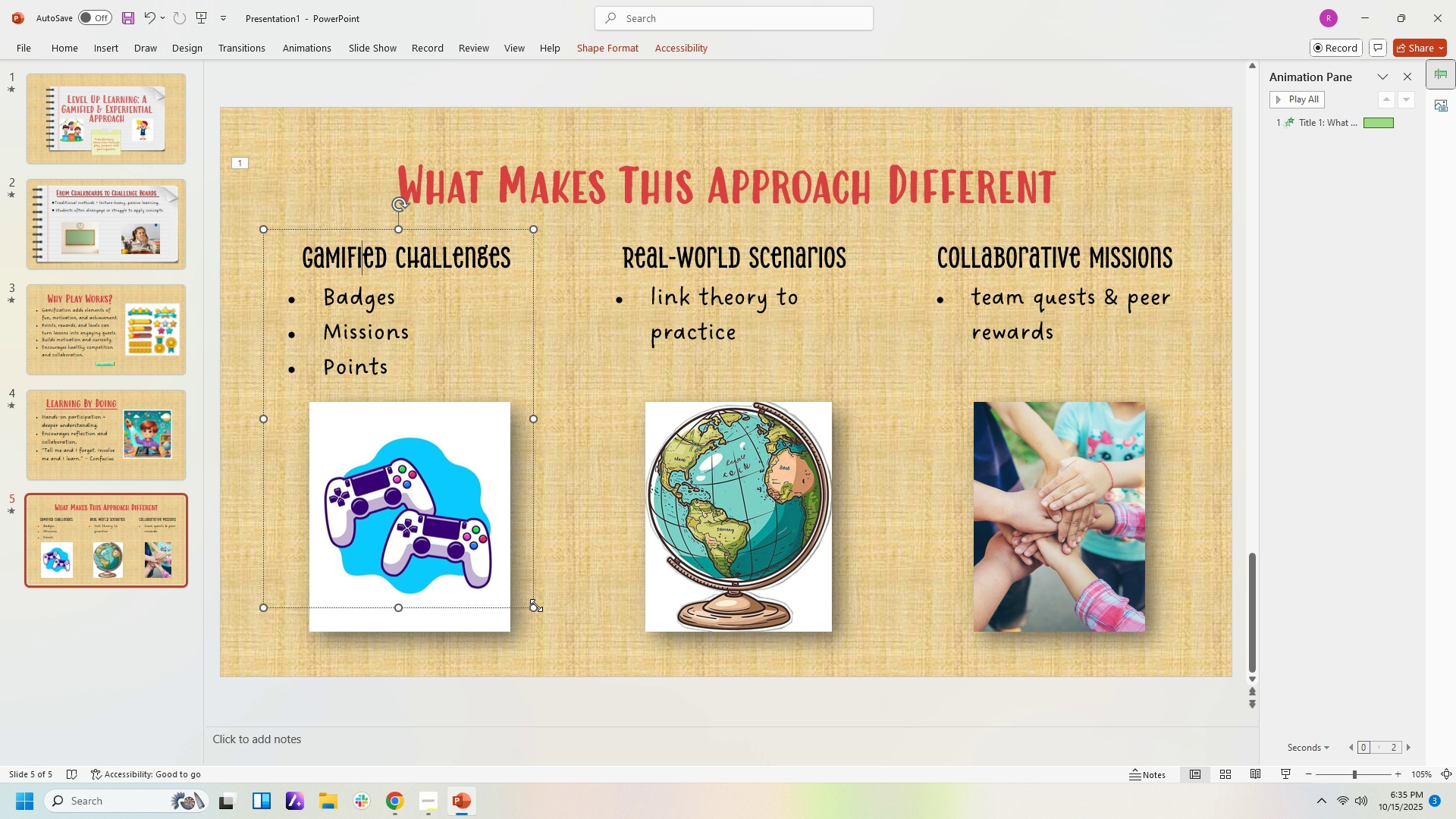 
left_click([538, 708])
 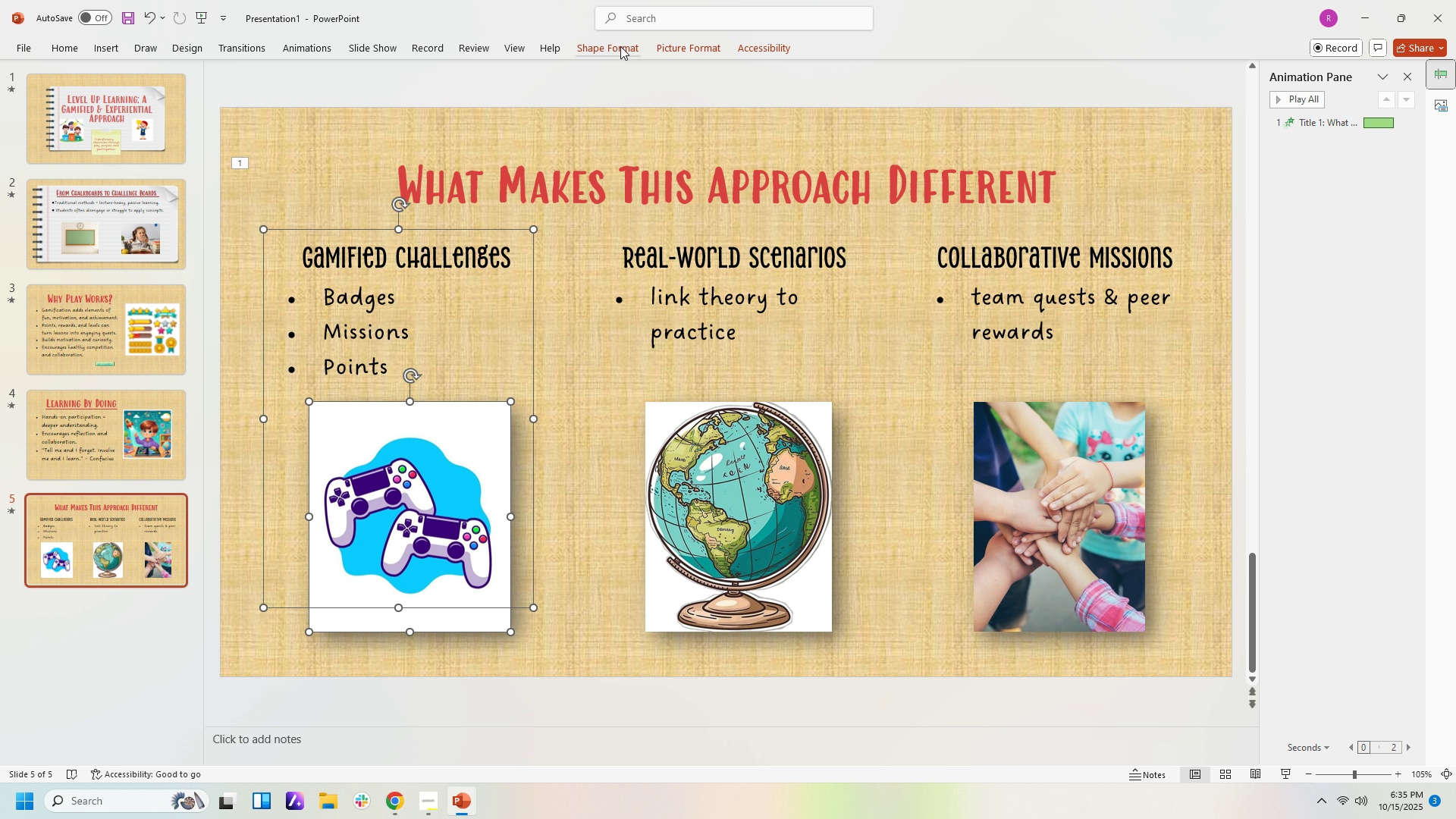 
wait(6.02)
 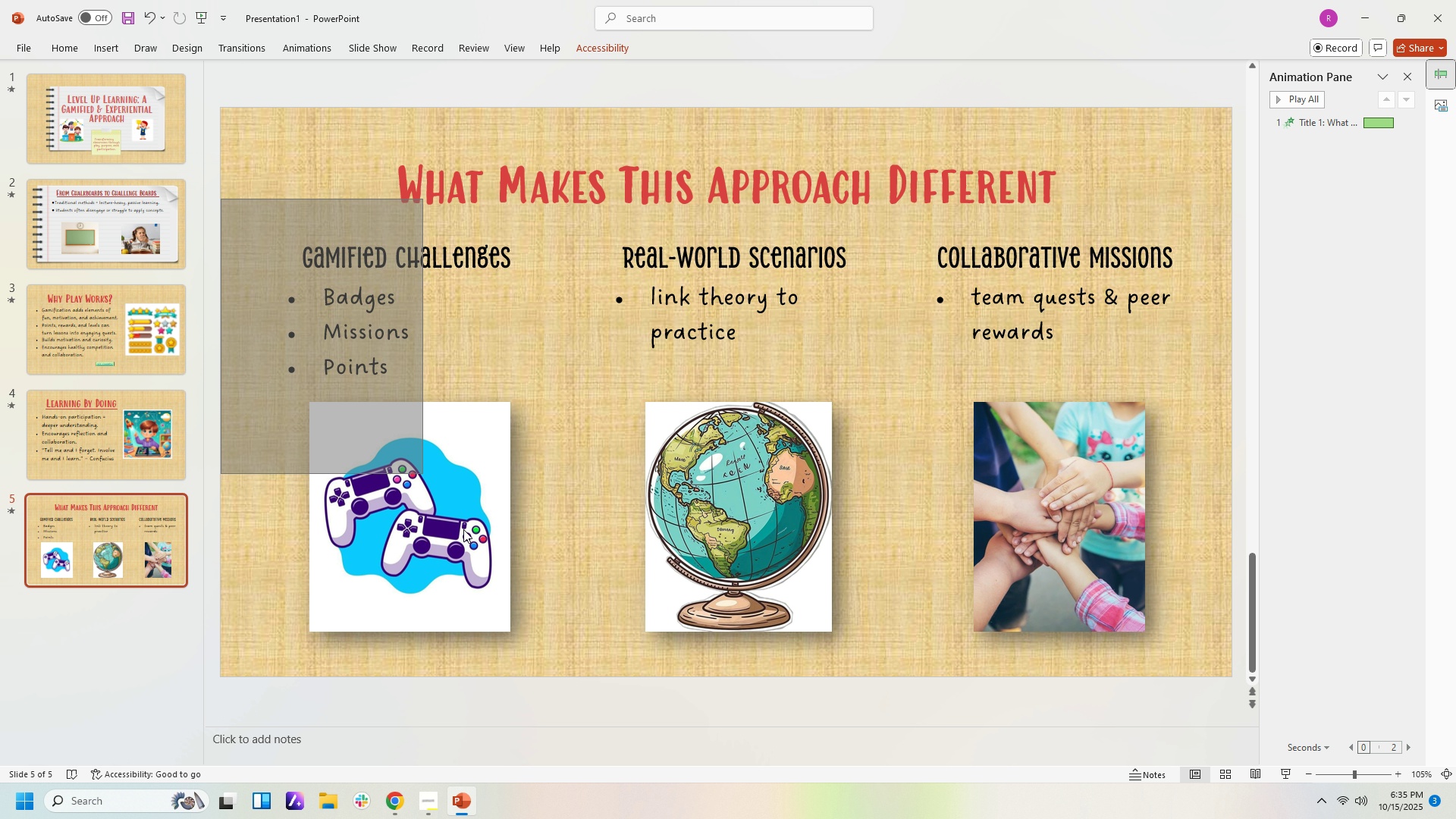 
left_click([679, 49])
 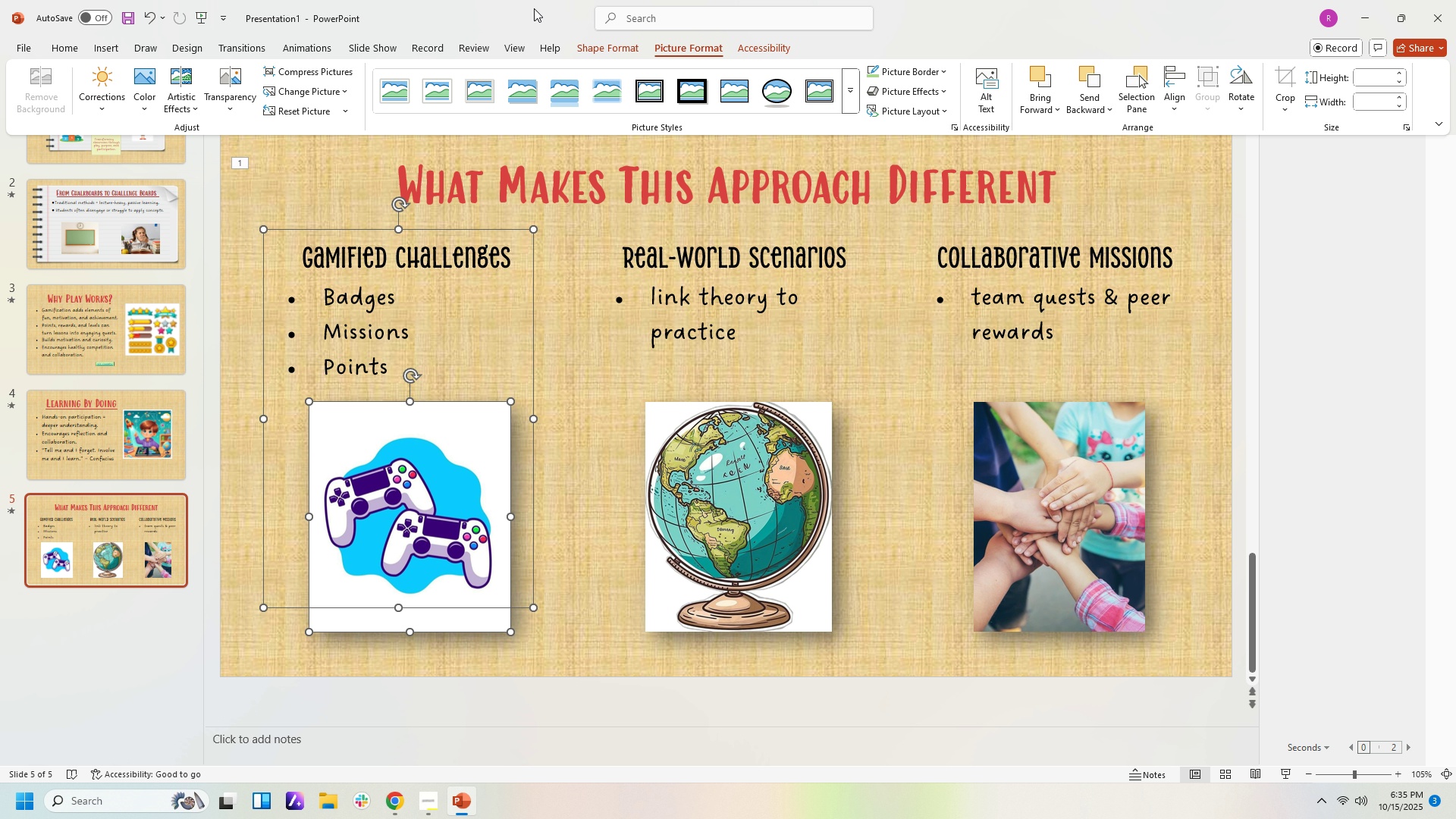 
left_click([620, 47])
 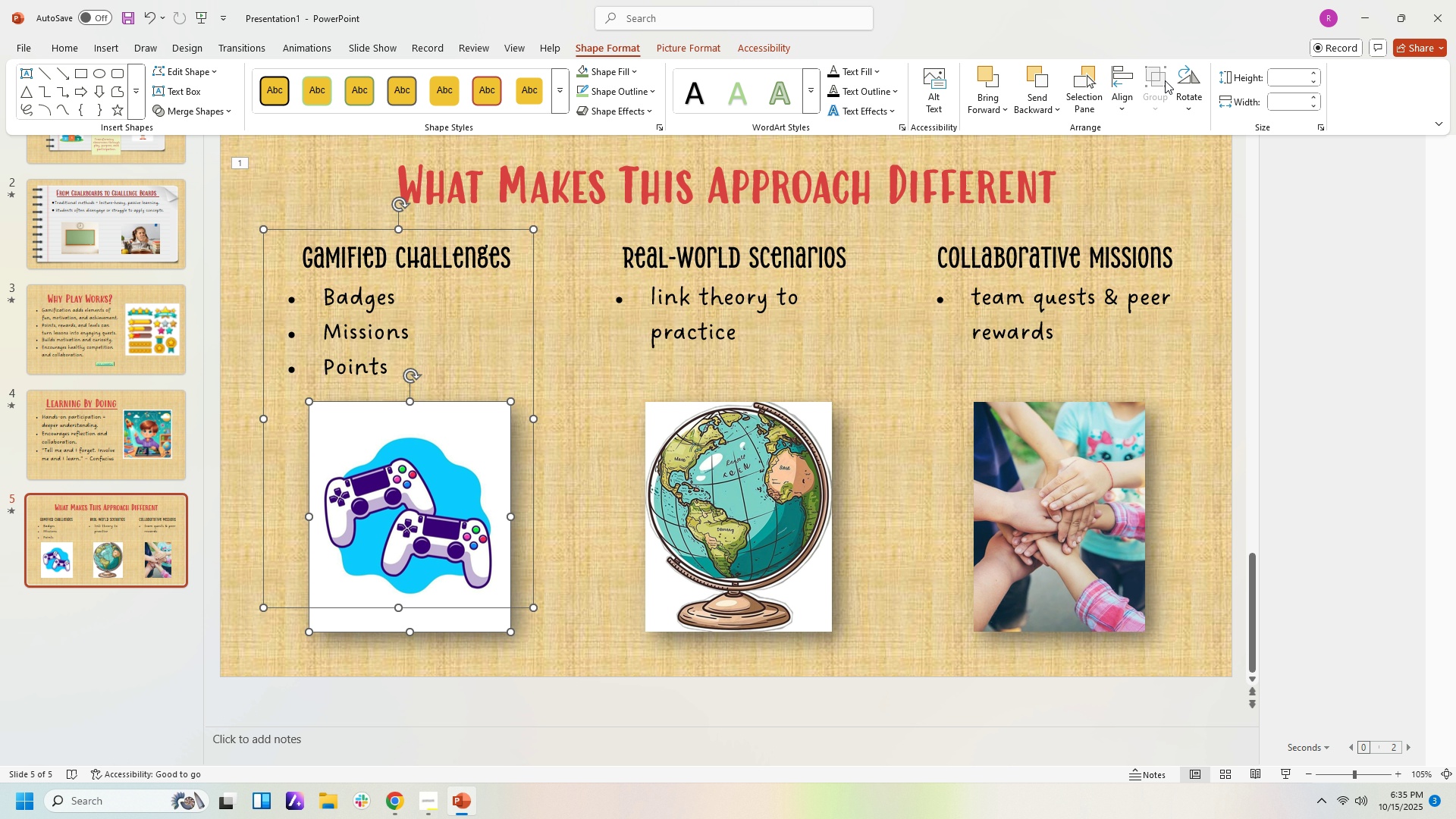 
left_click([1163, 80])
 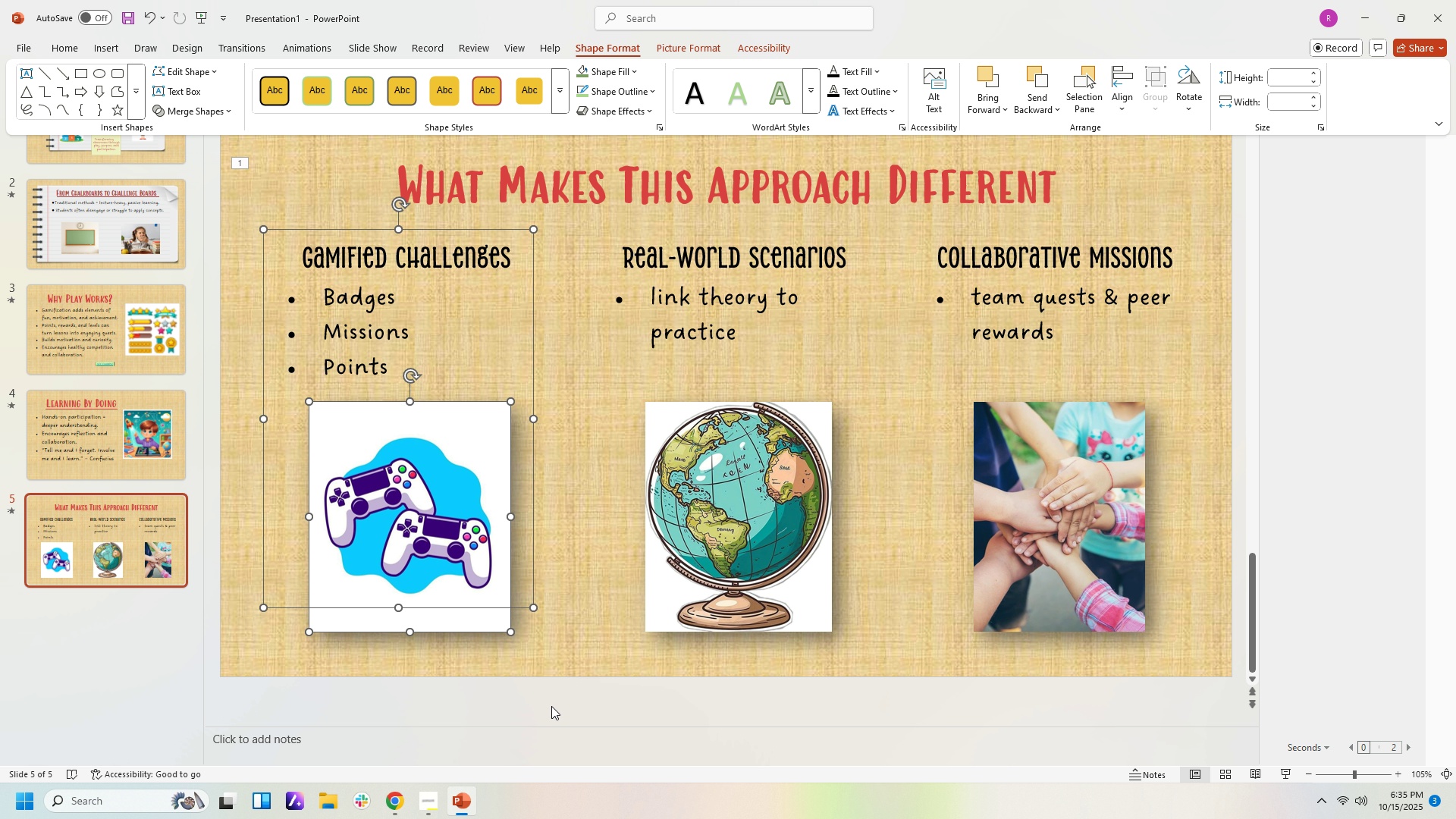 
left_click([551, 706])
 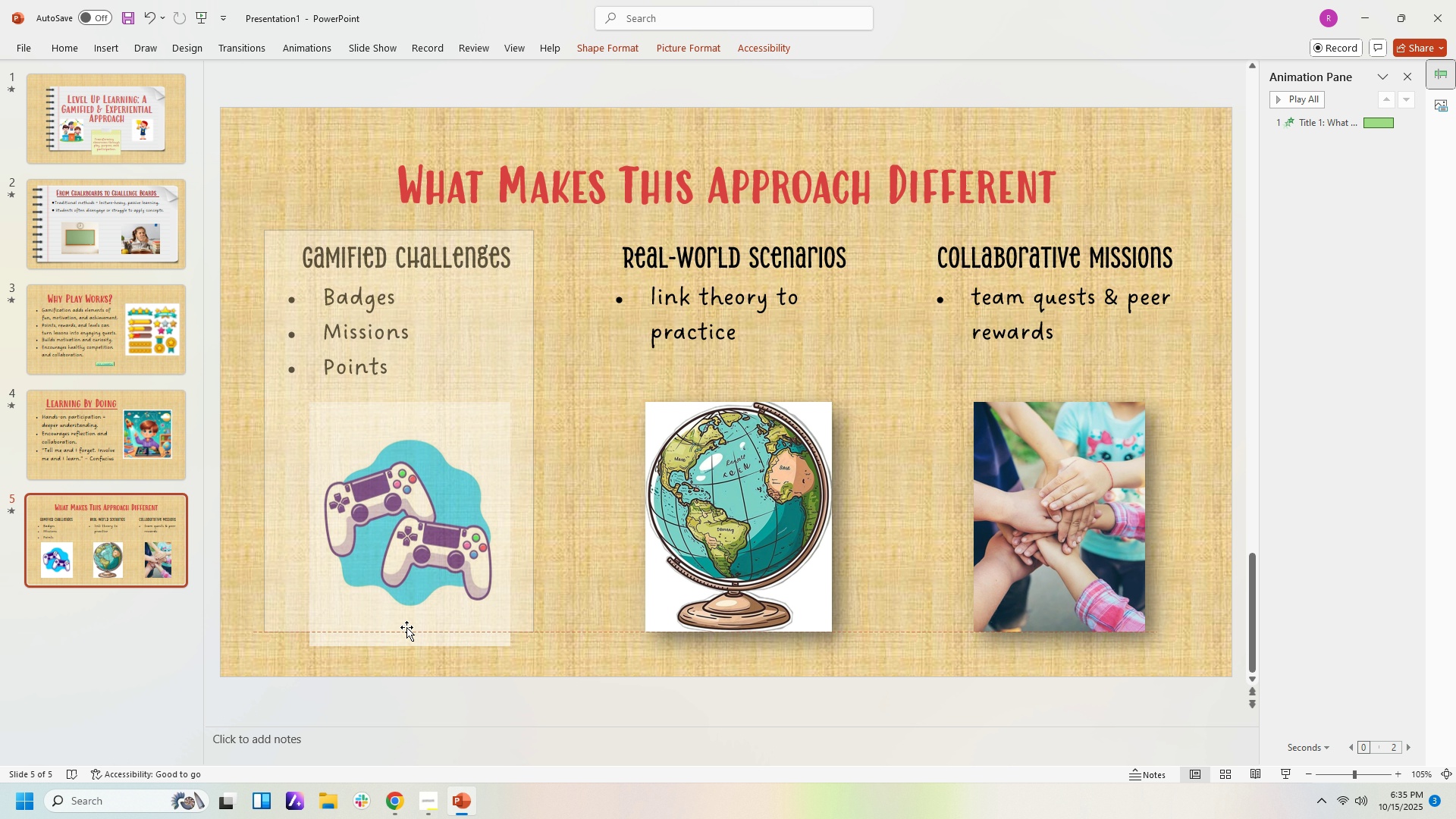 
key(Control+Z)
 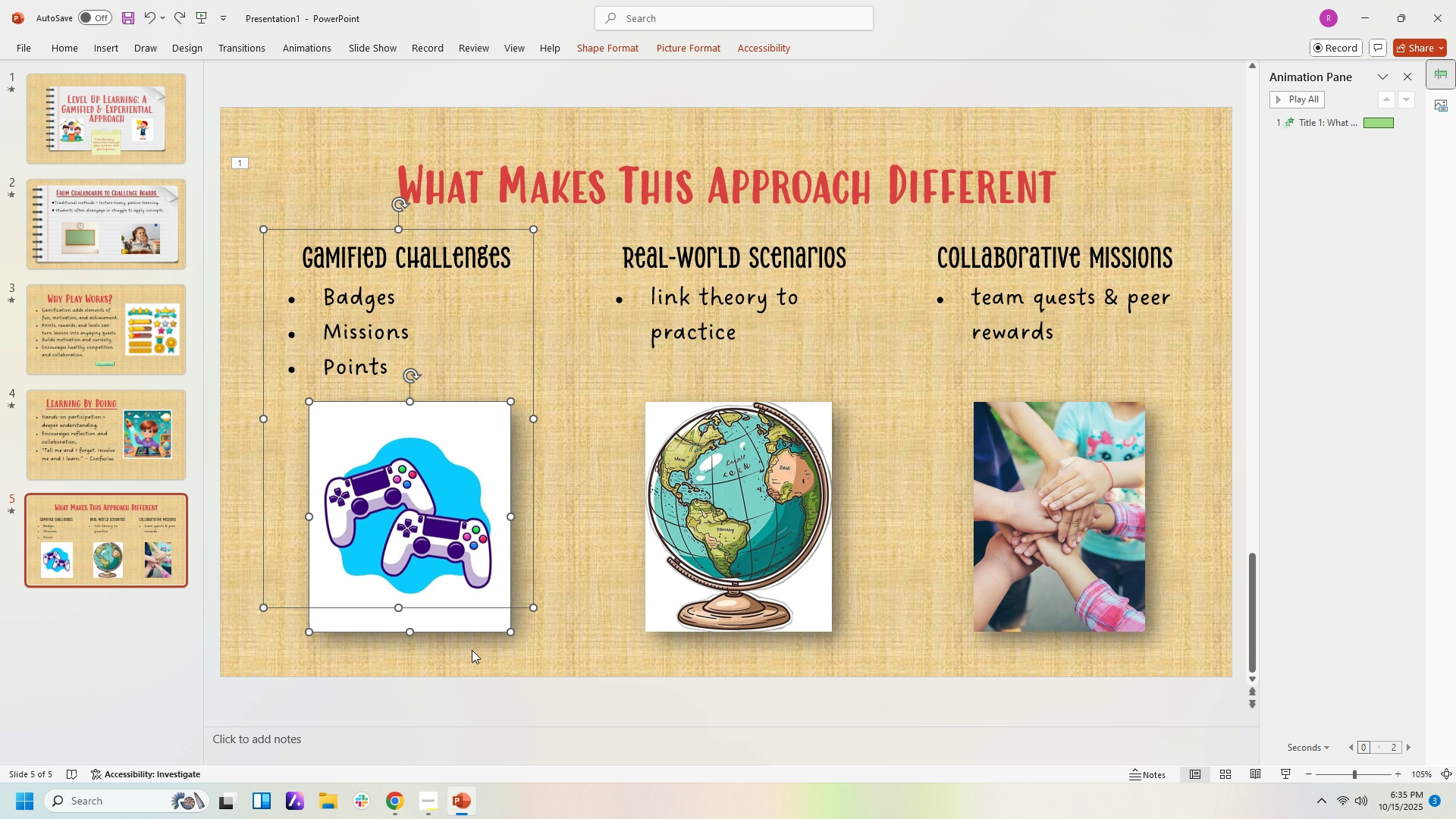 
left_click([472, 661])
 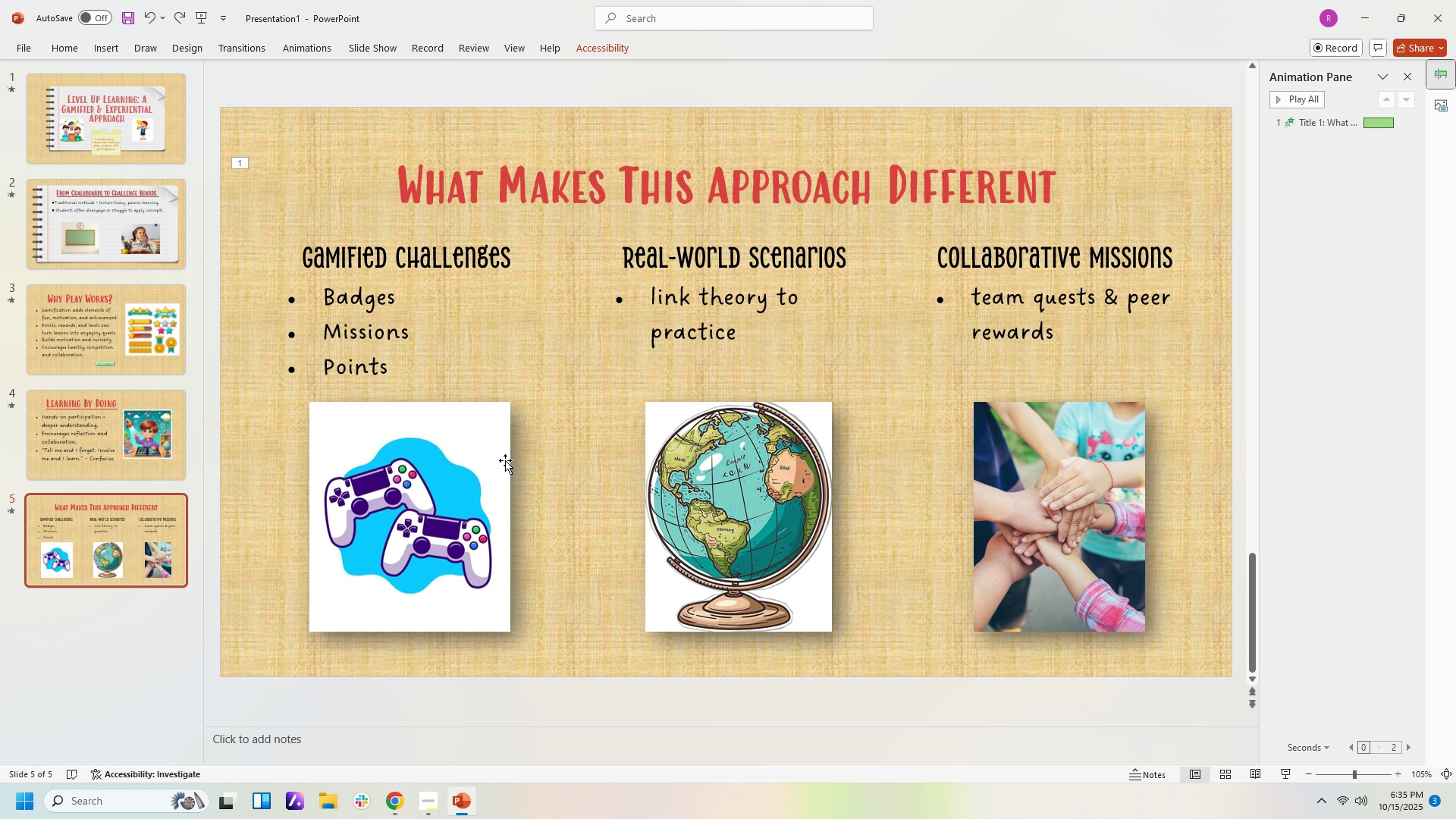 
left_click([522, 345])
 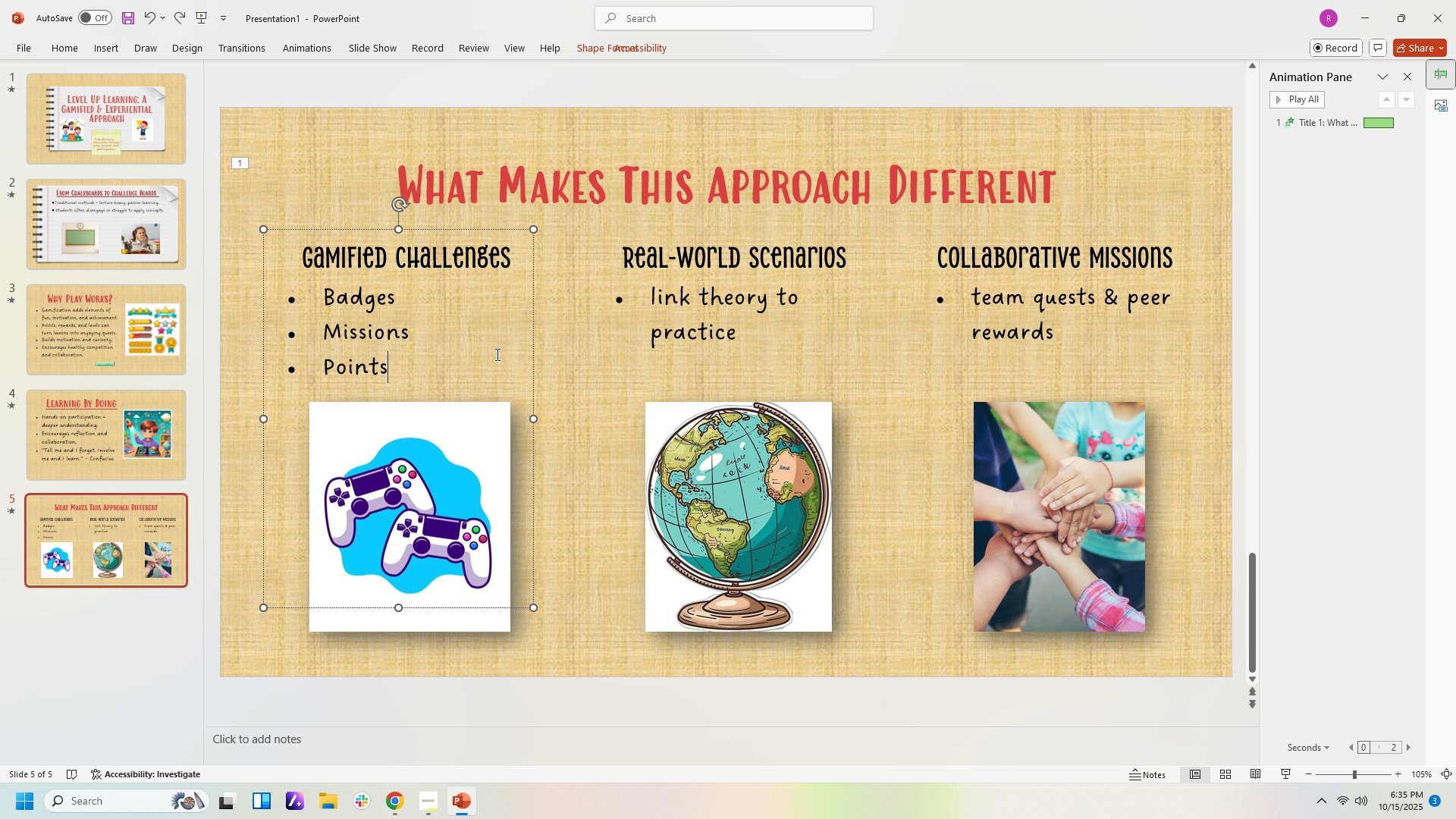 
left_click([496, 354])
 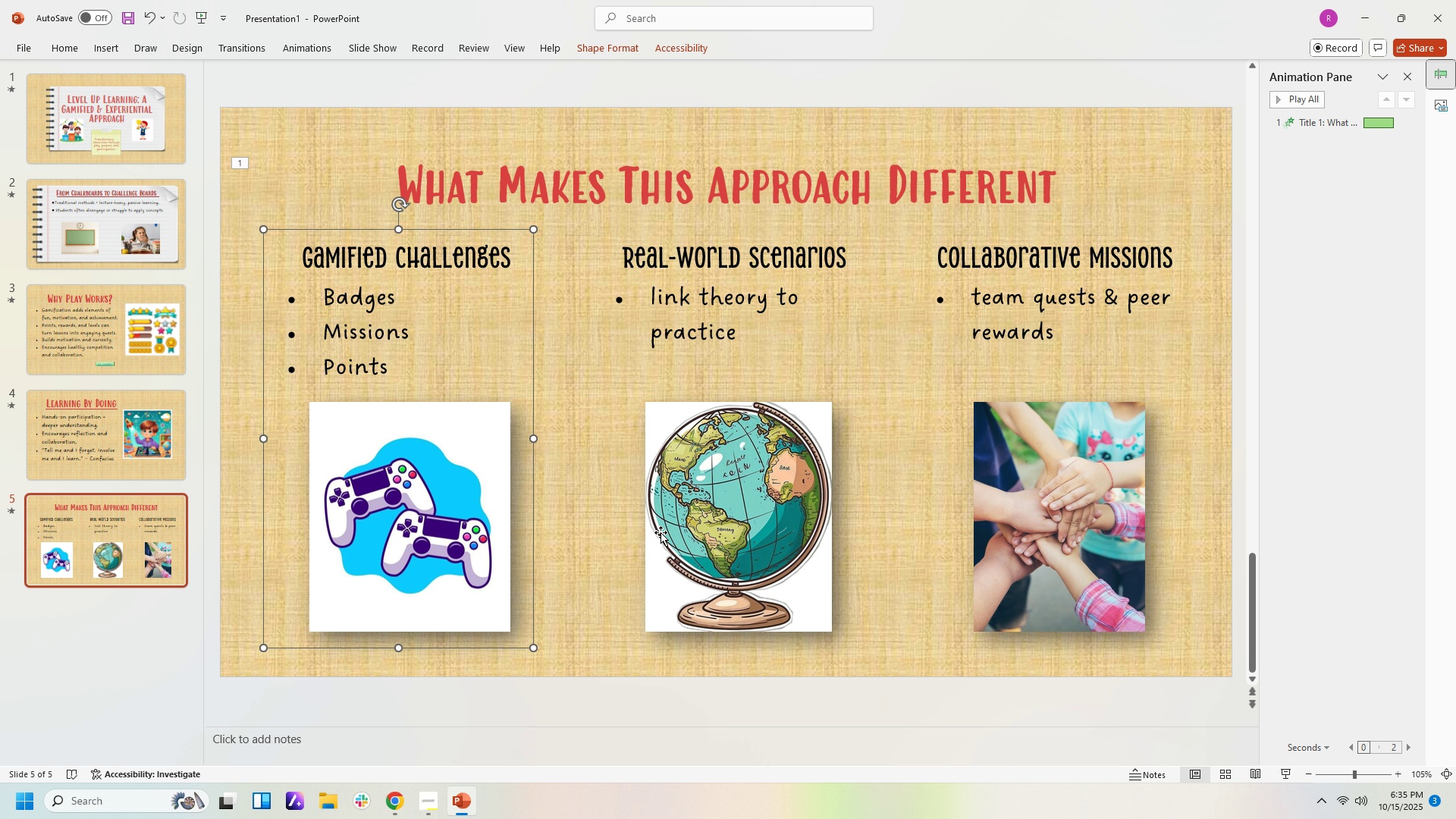 
left_click([748, 383])
 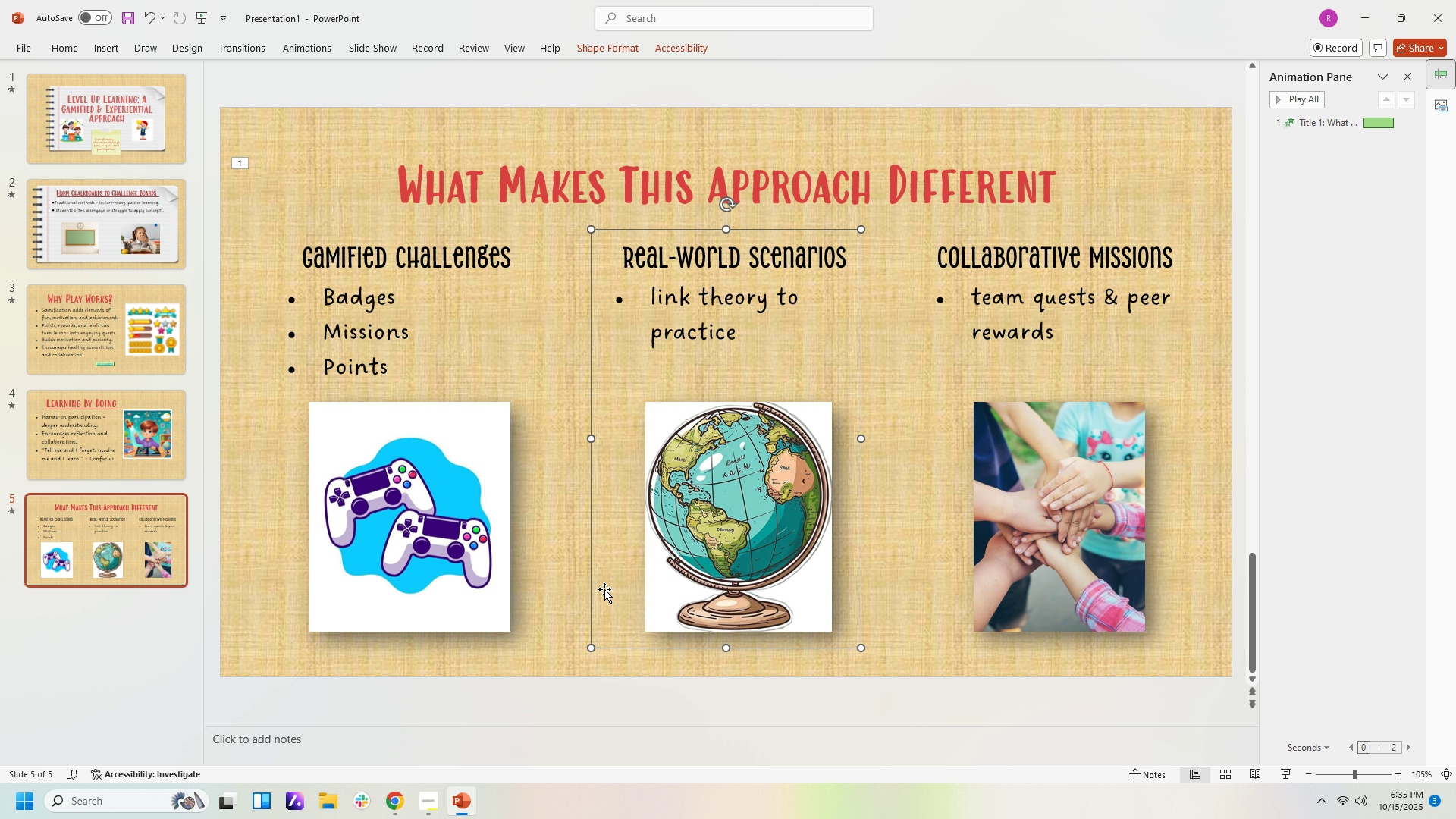 
left_click([1025, 340])
 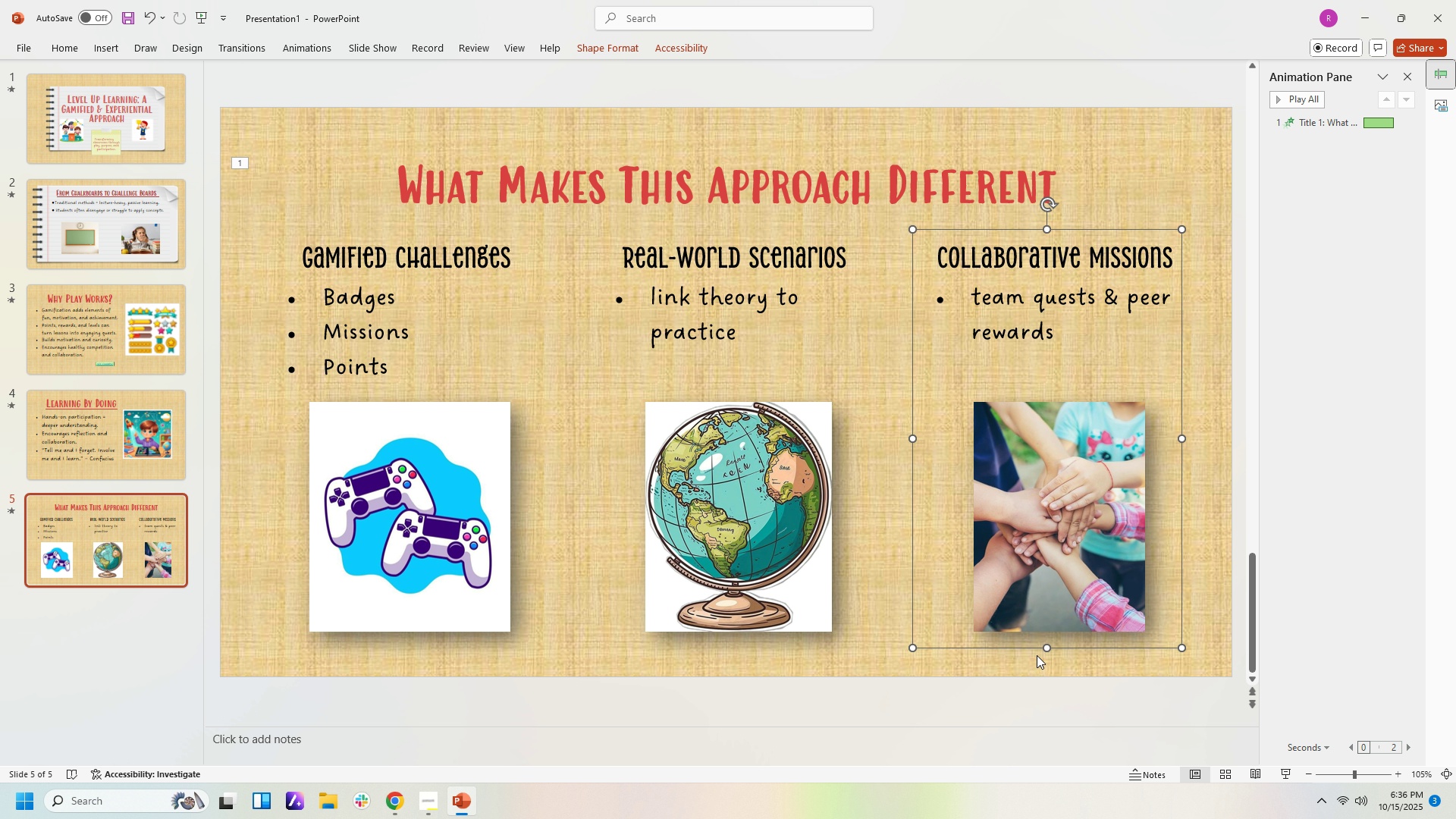 
left_click([888, 671])
 